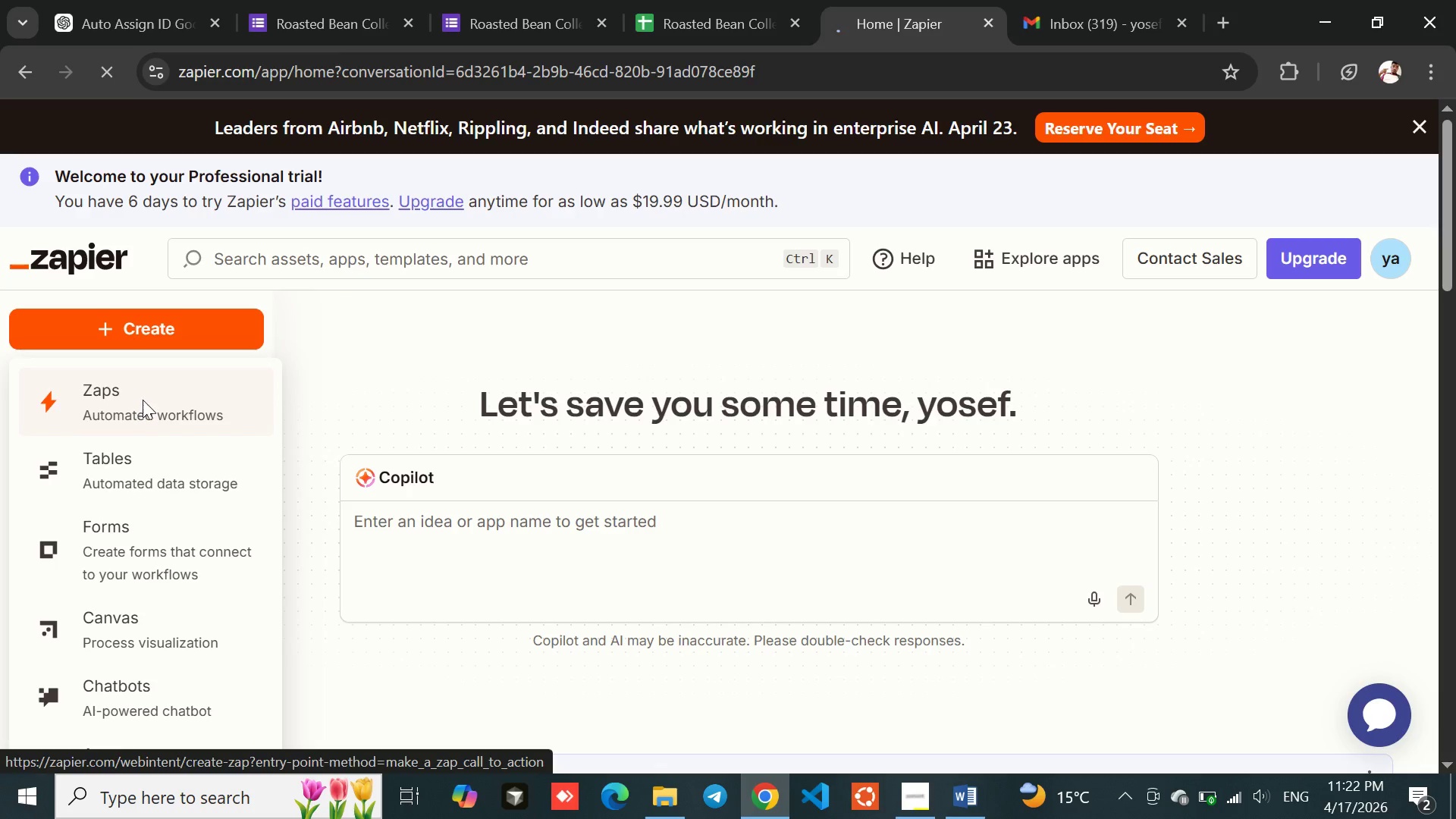 
left_click([792, 319])
 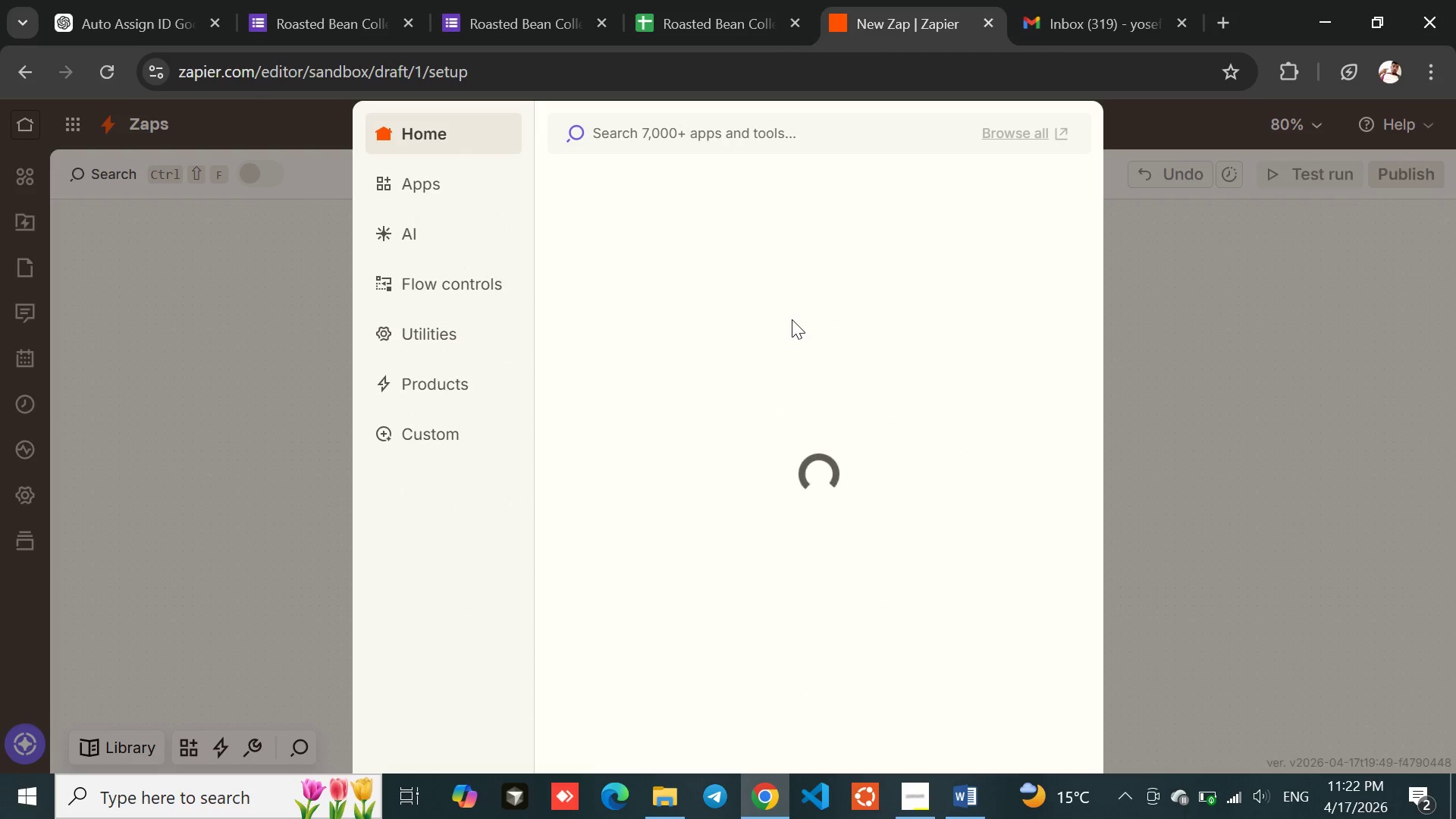 
wait(9.66)
 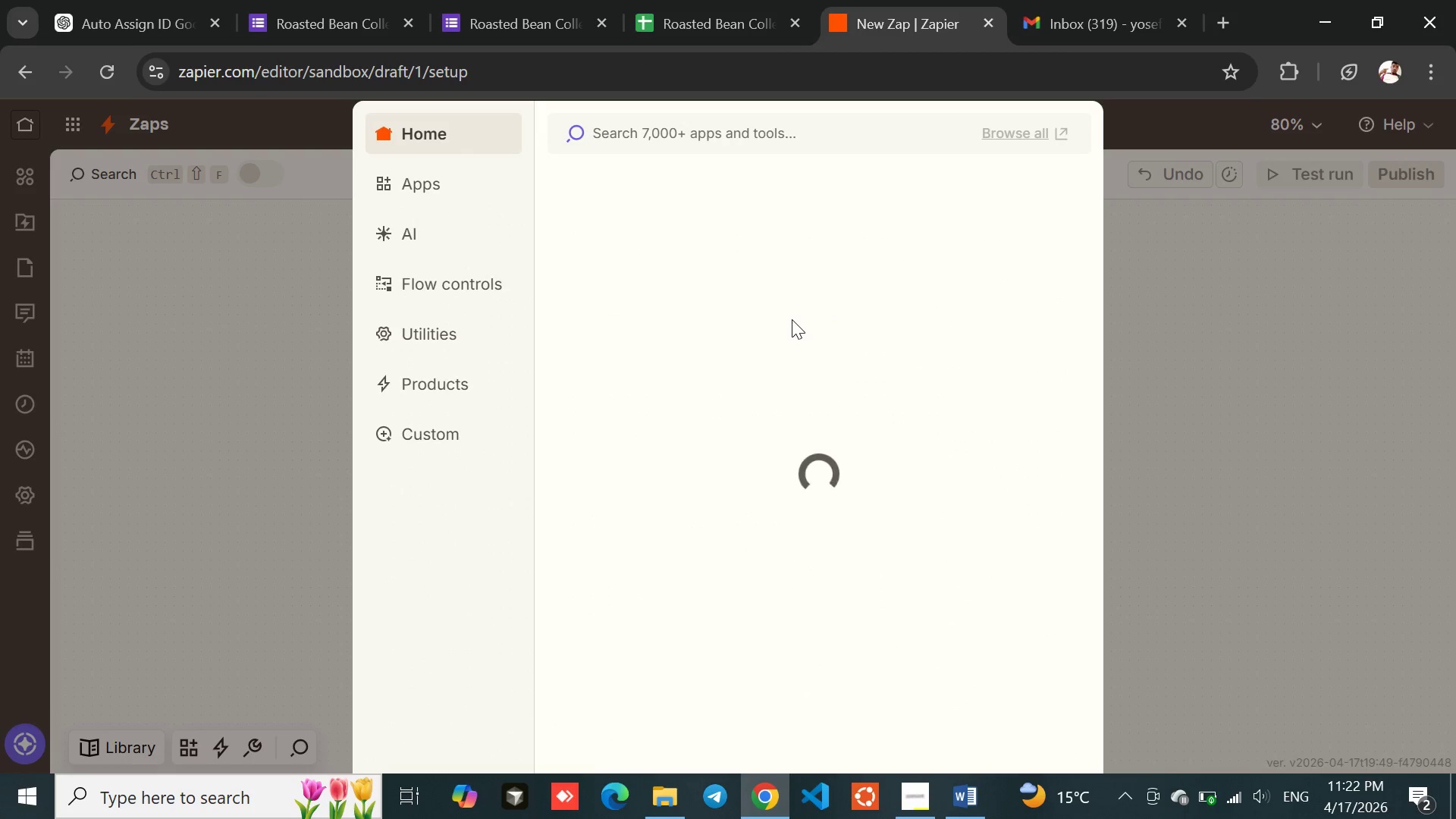 
left_click([644, 304])
 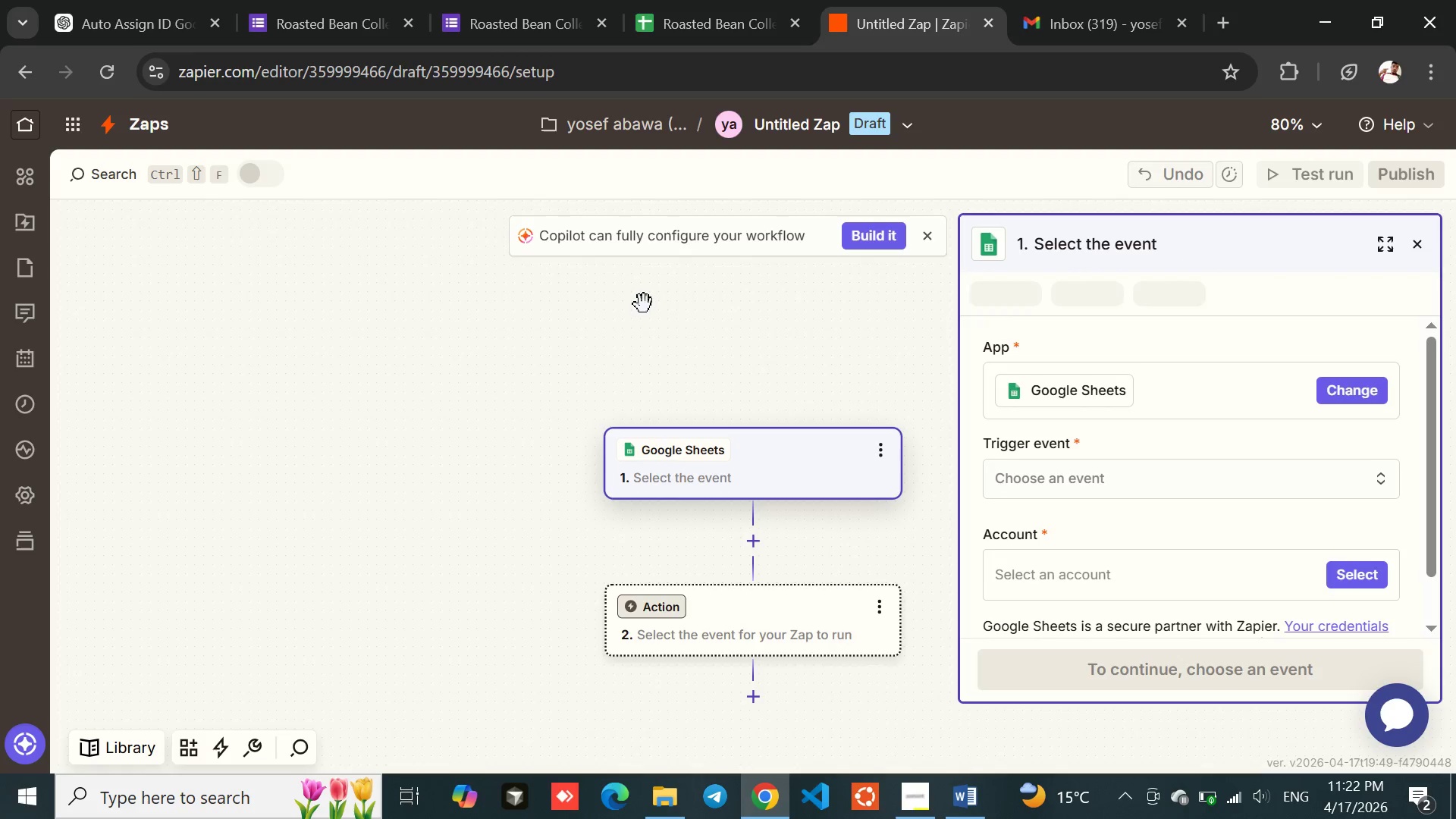 
wait(5.22)
 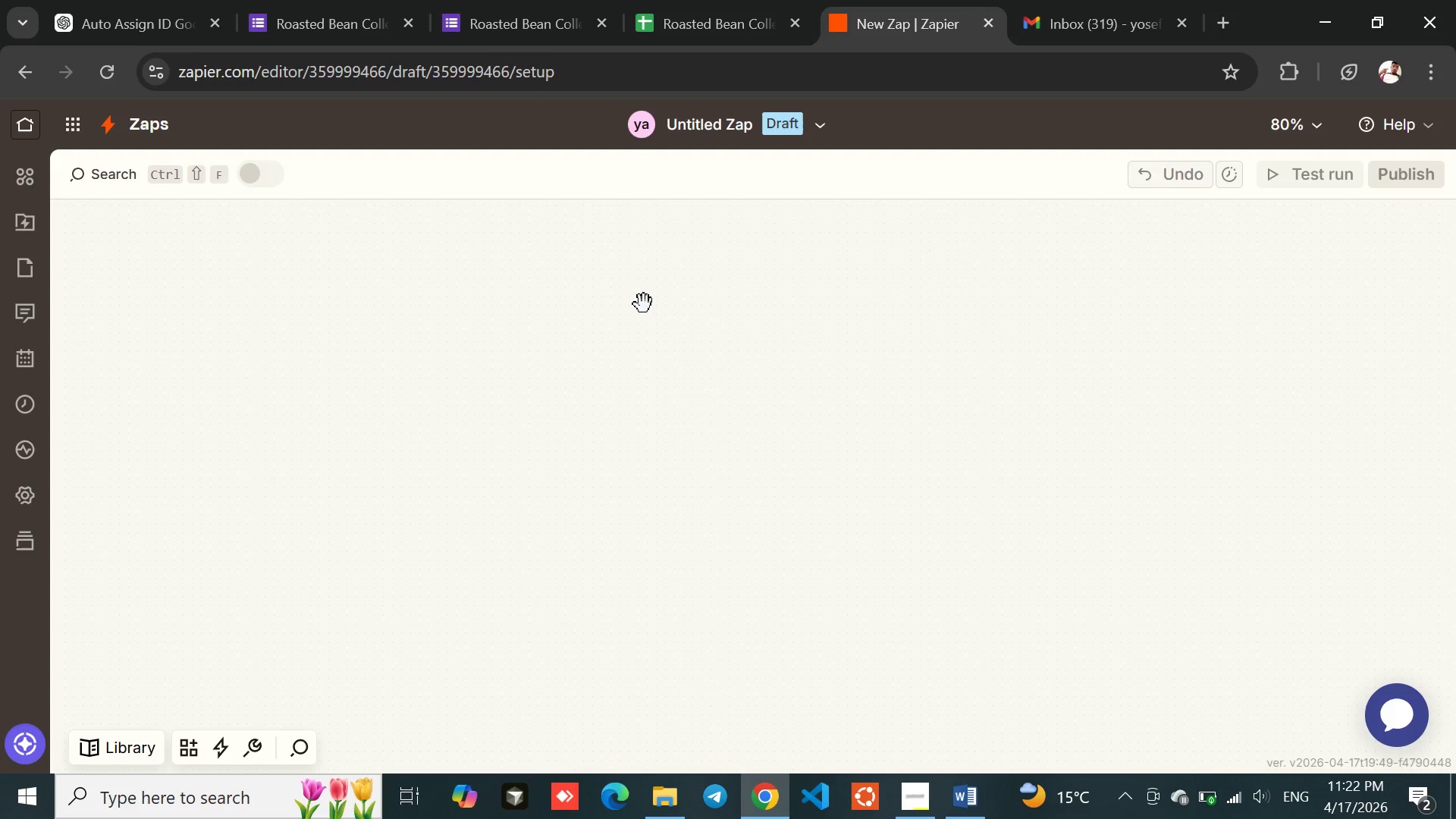 
left_click([1034, 478])
 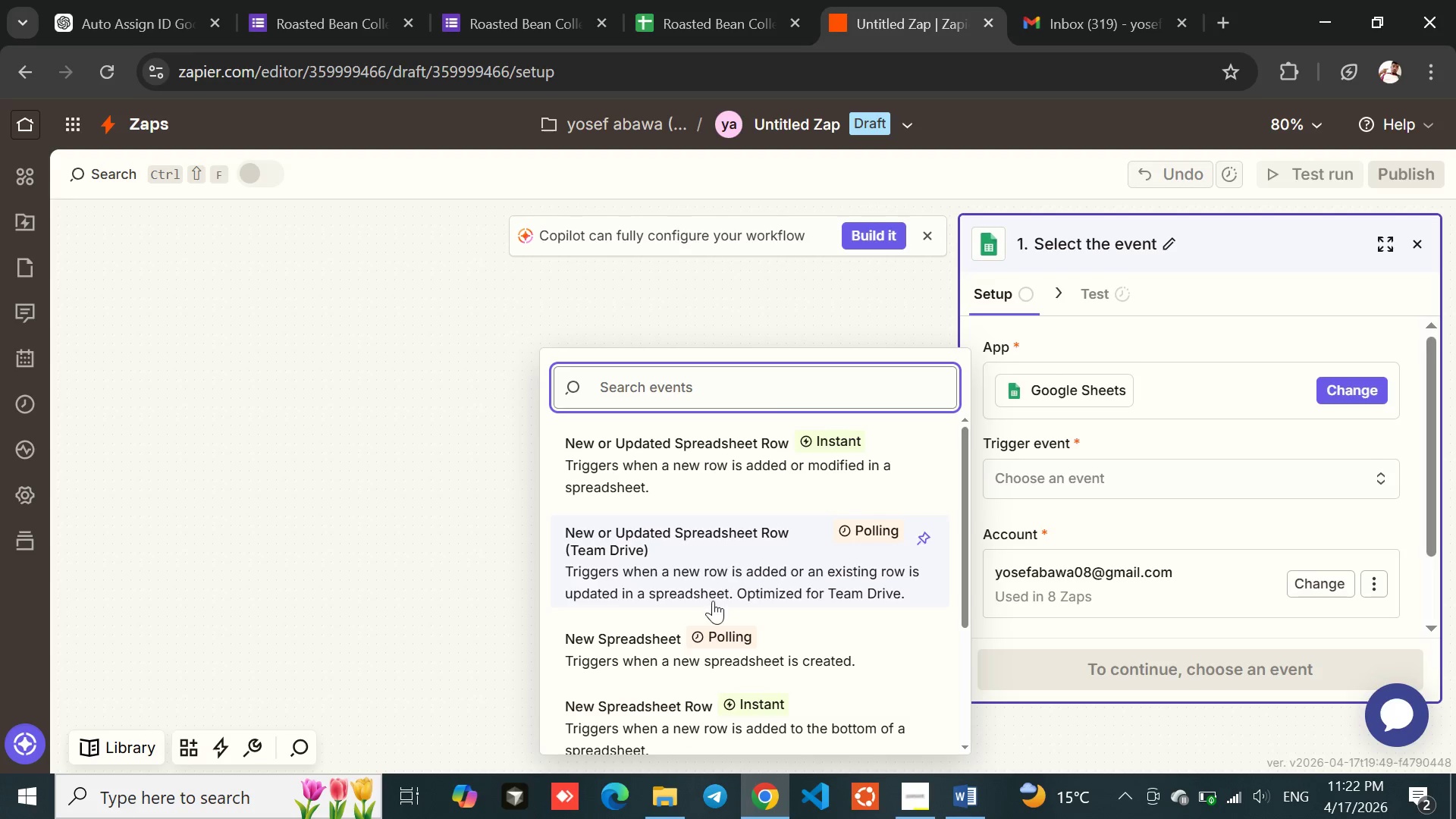 
left_click([649, 731])
 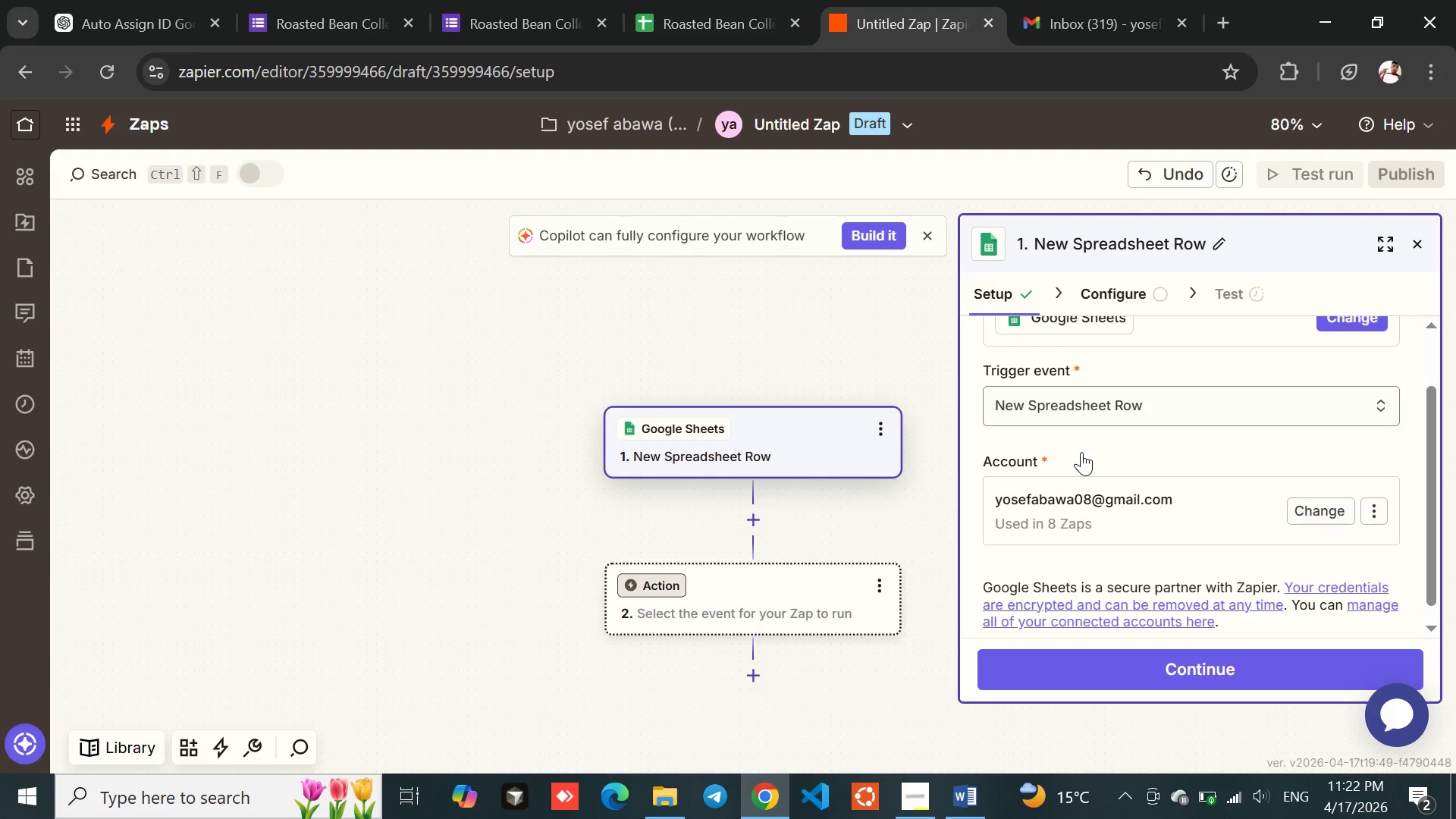 
left_click([1138, 662])
 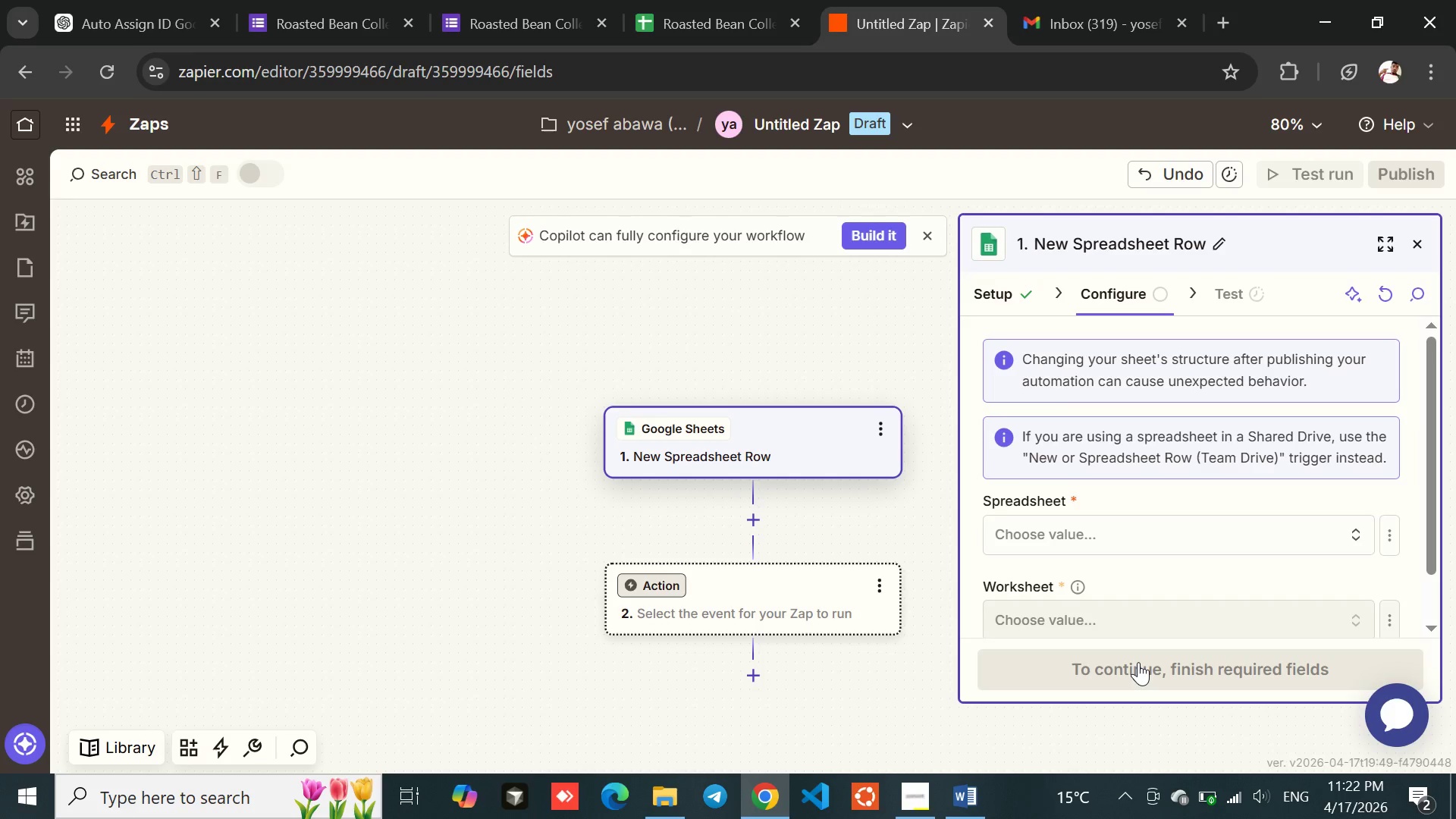 
left_click([1093, 526])
 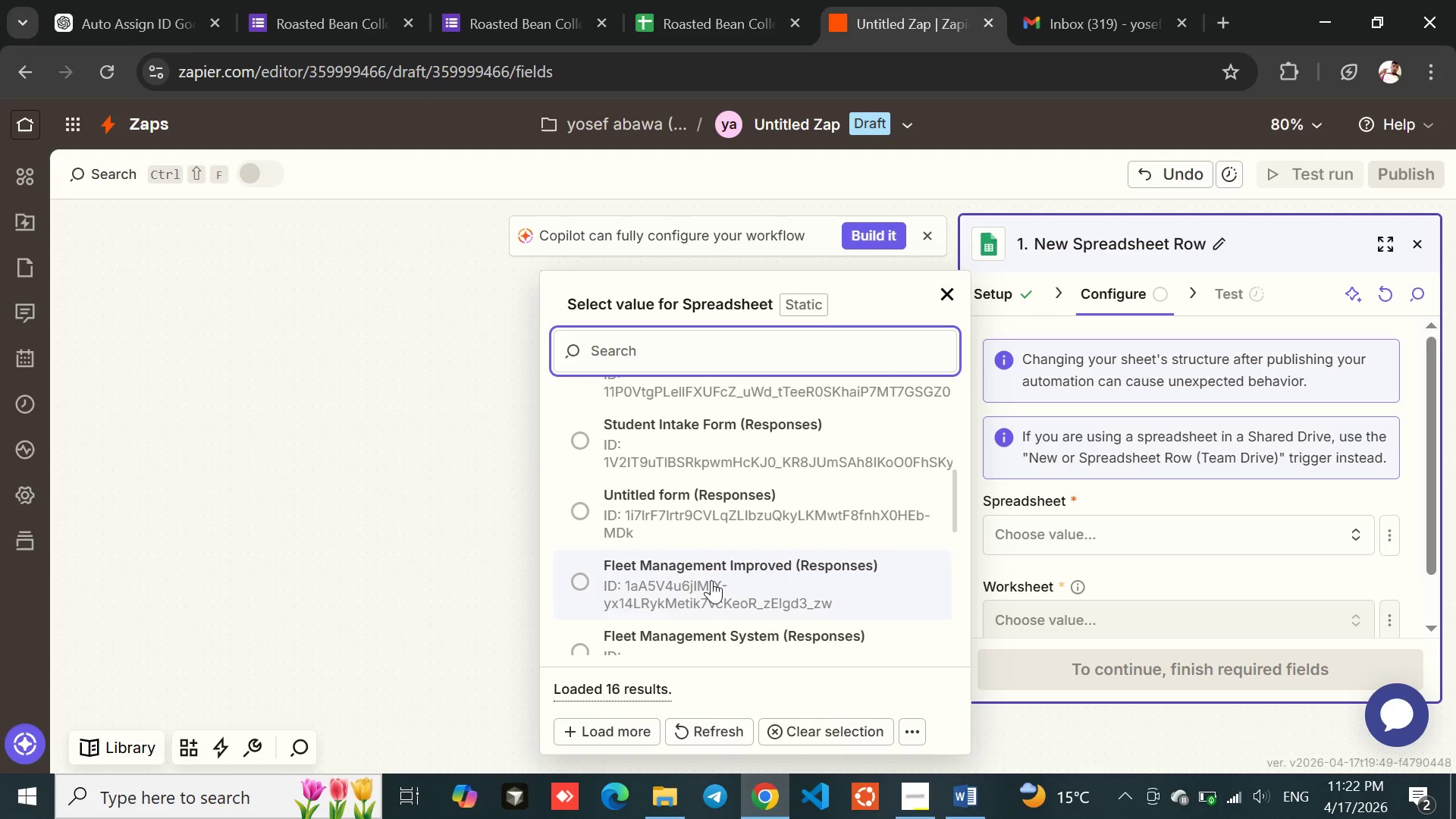 
wait(17.92)
 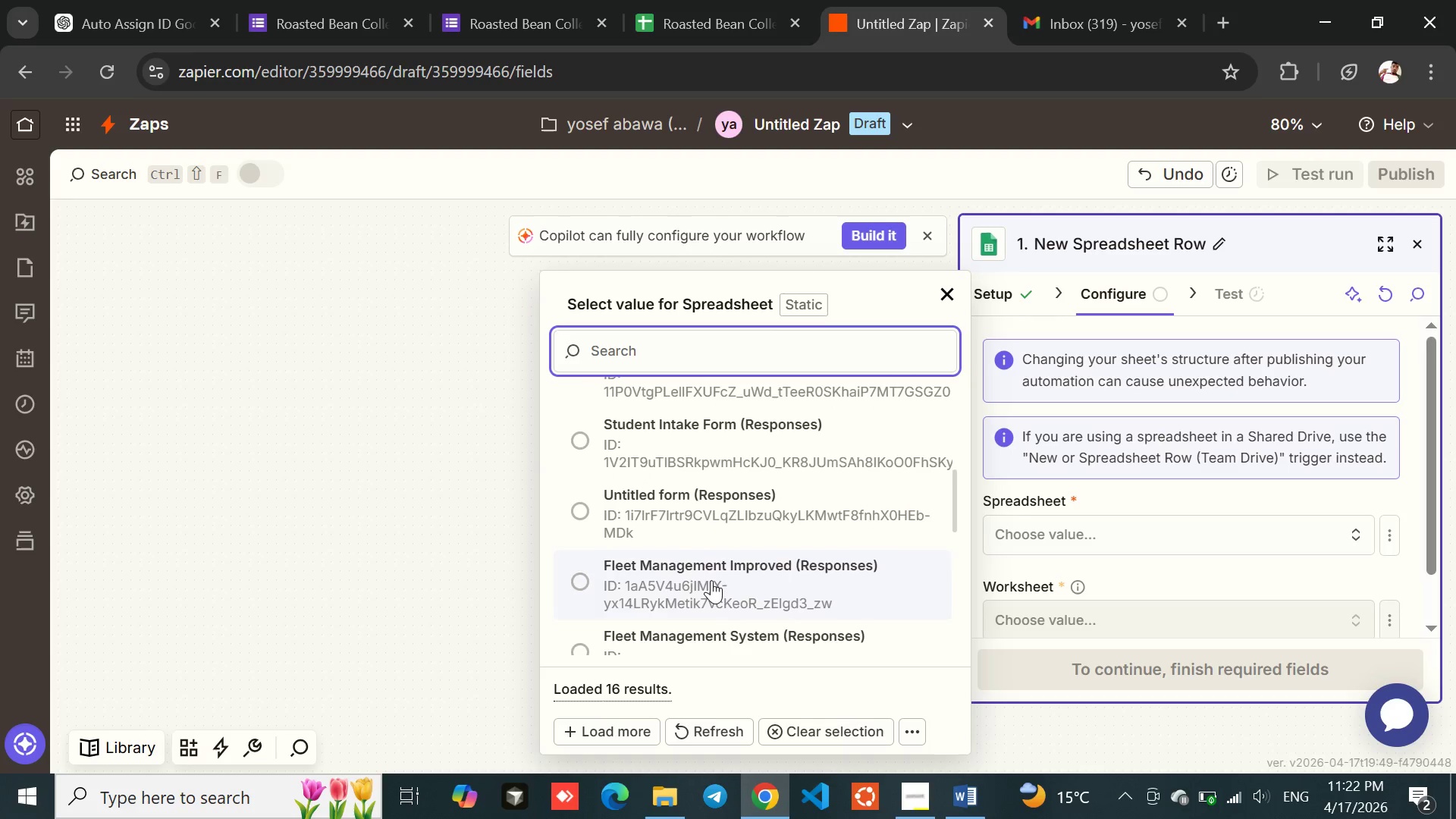 
left_click([734, 0])
 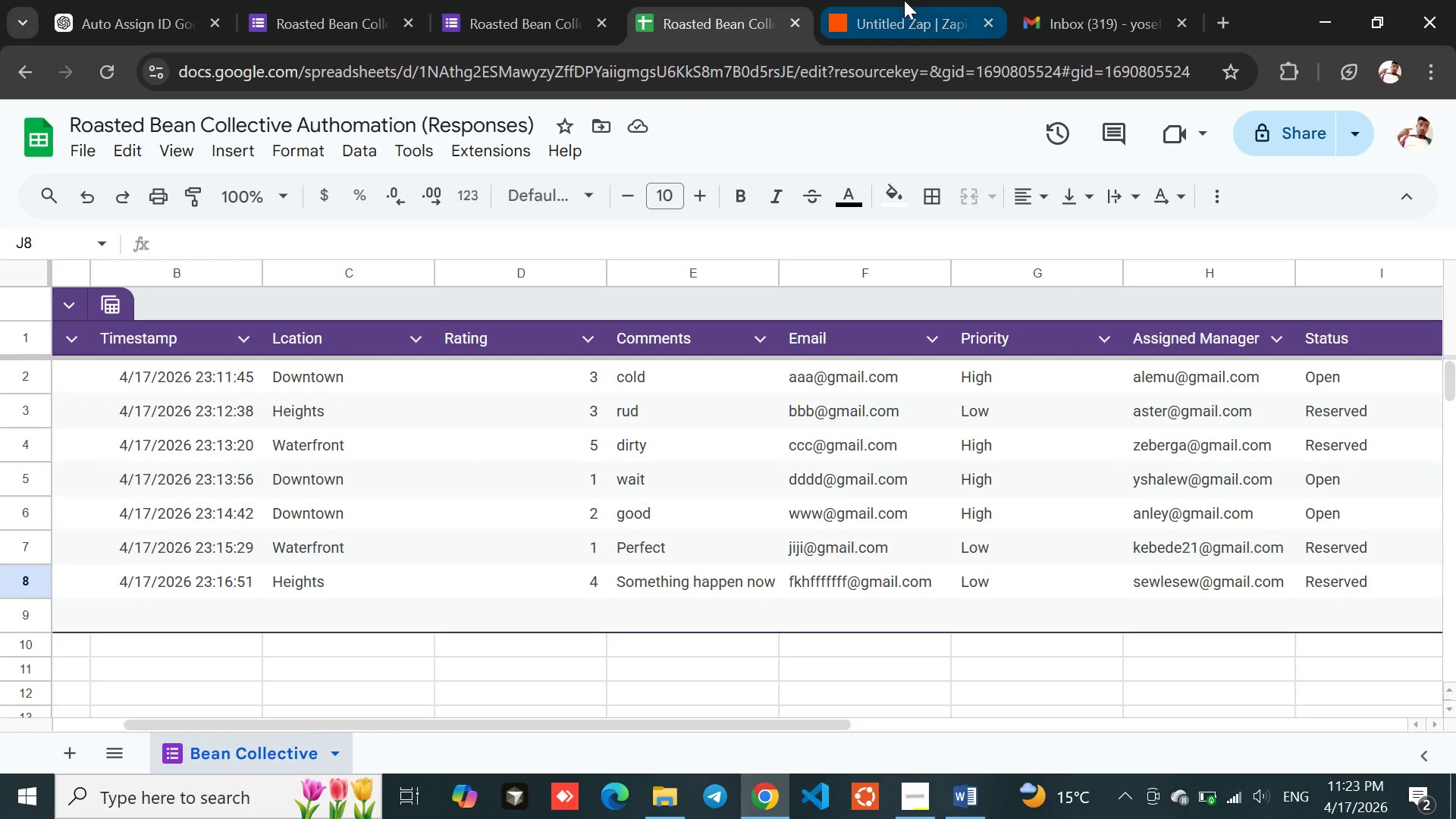 
left_click([899, 0])
 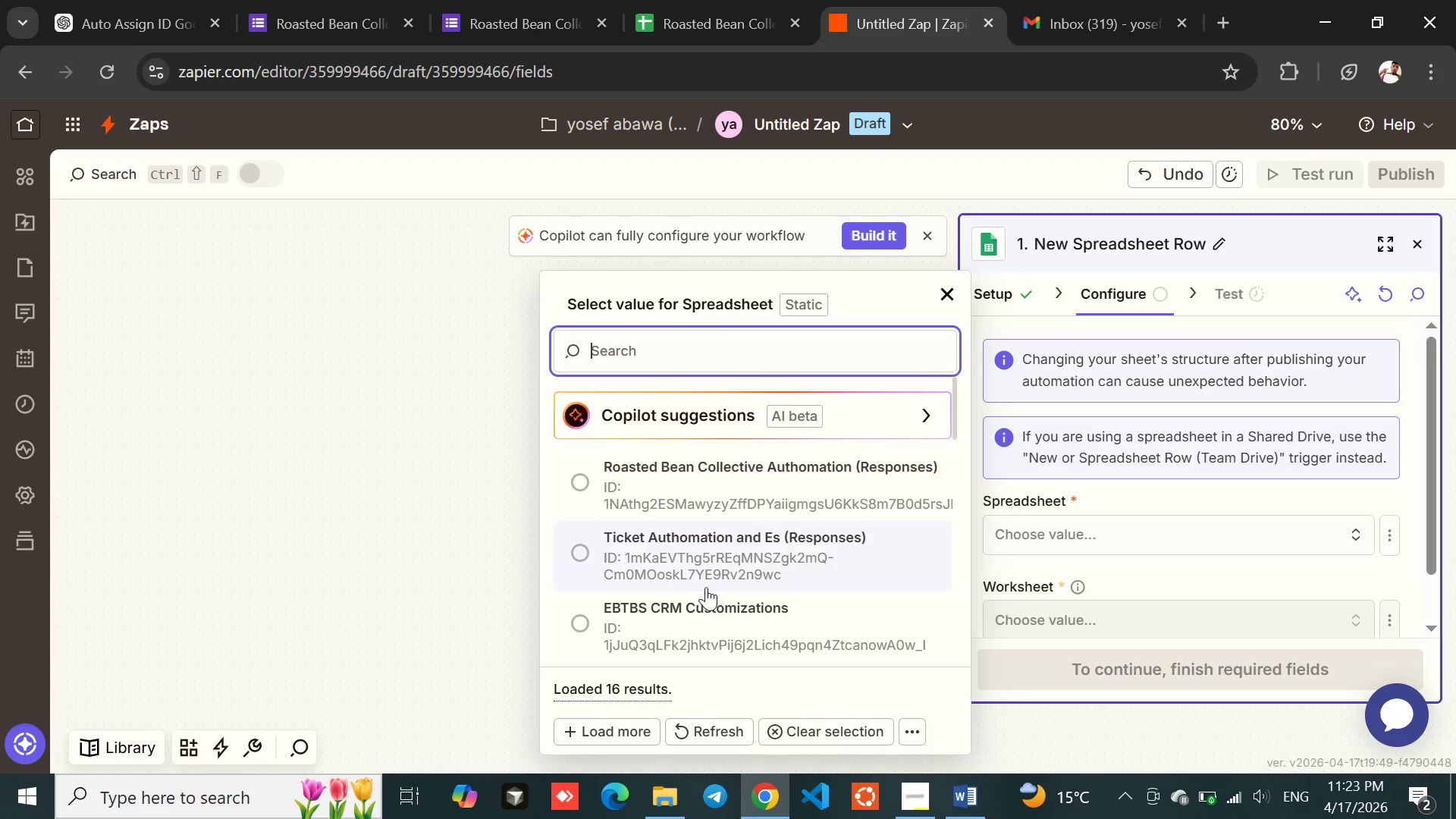 
left_click([580, 551])
 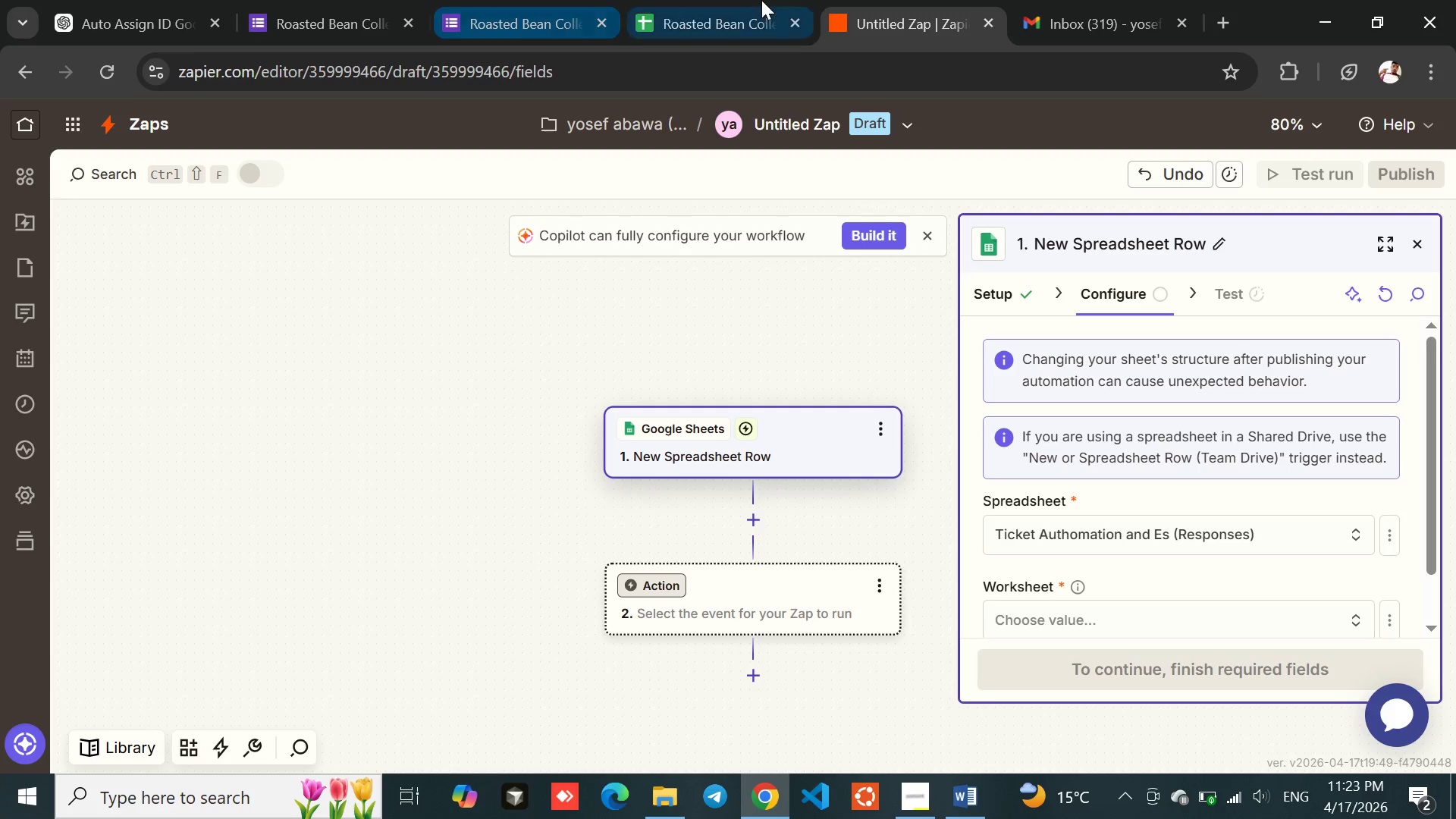 
left_click([739, 0])
 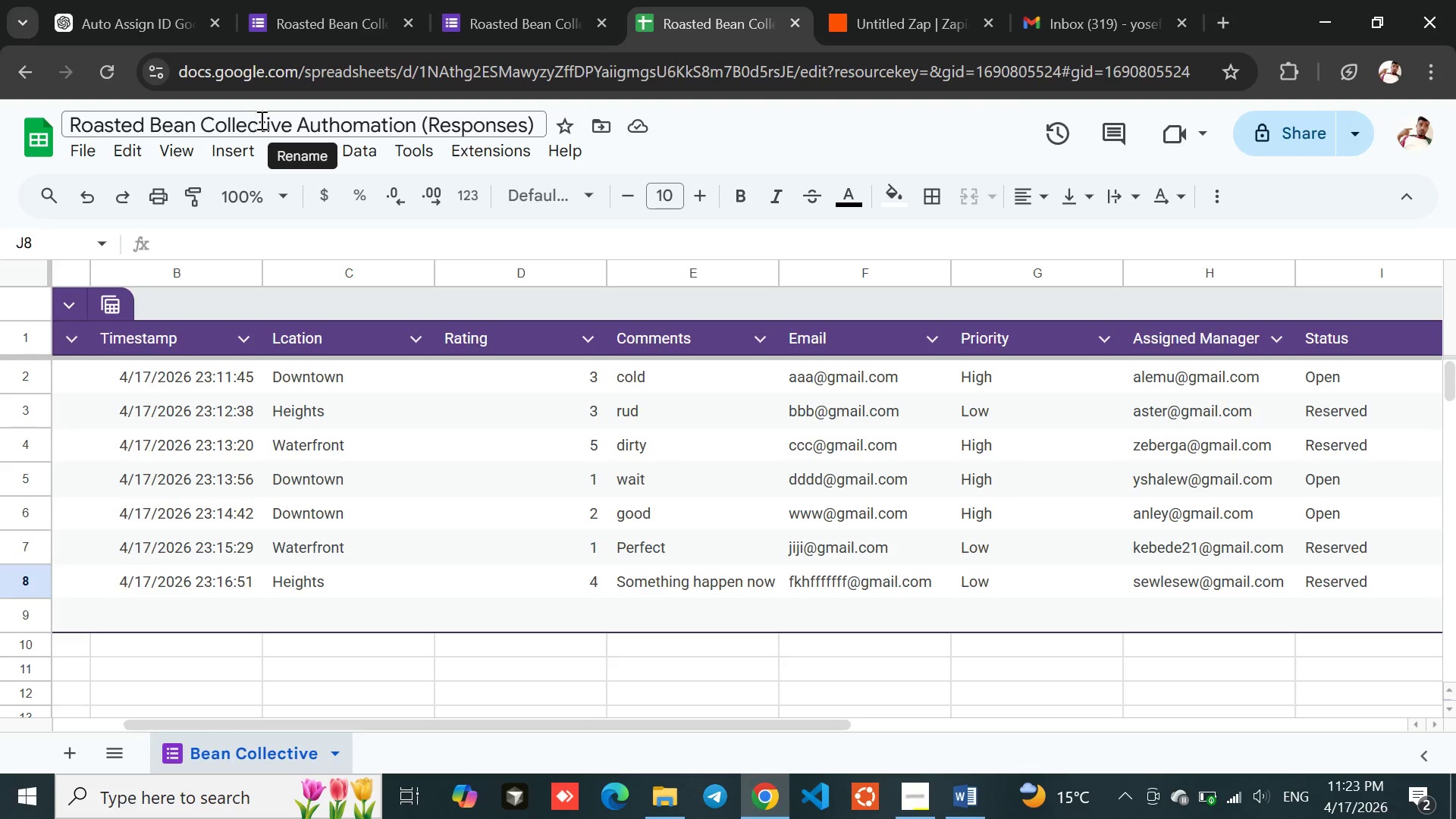 
wait(6.27)
 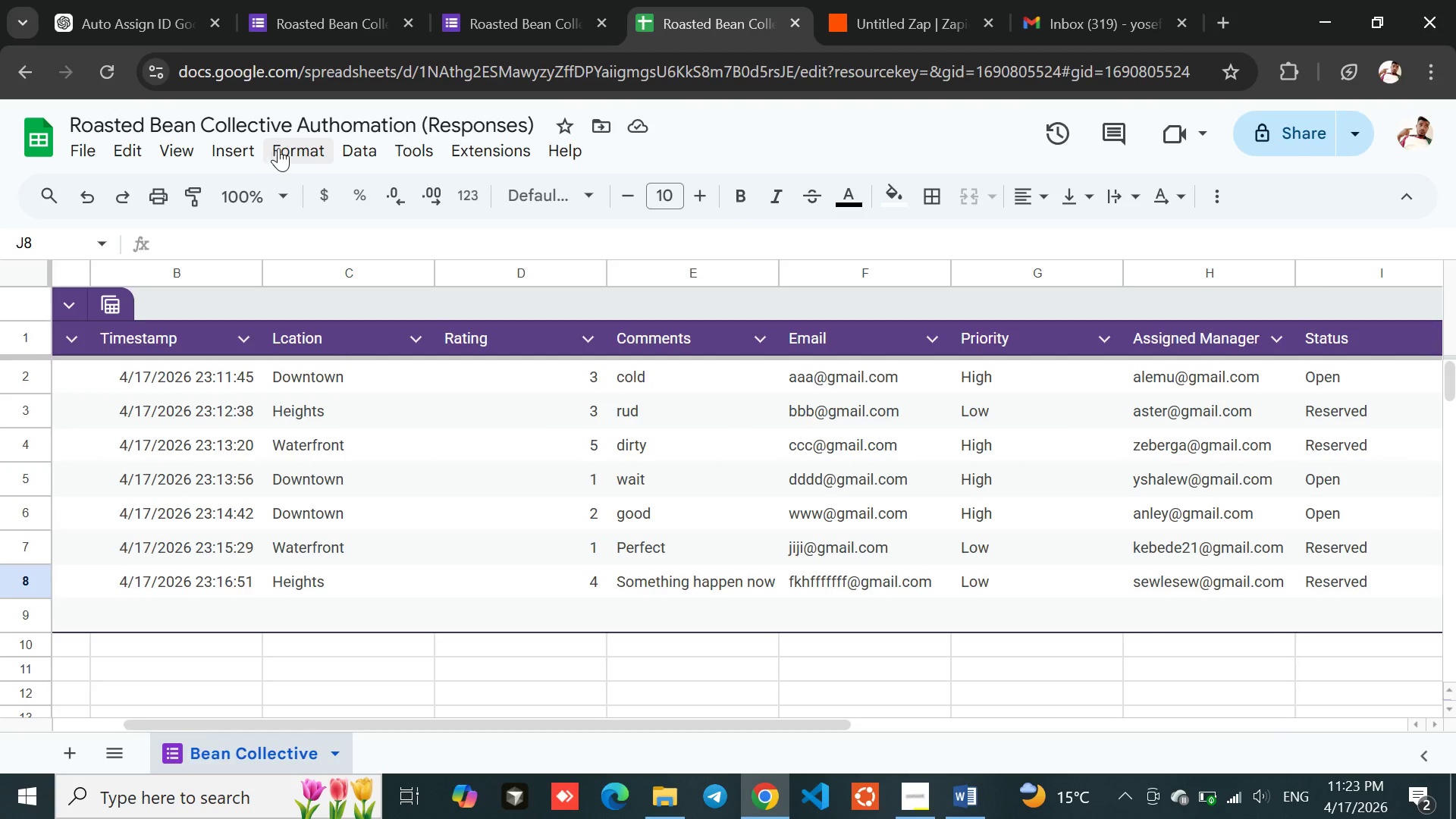 
left_click([404, 115])
 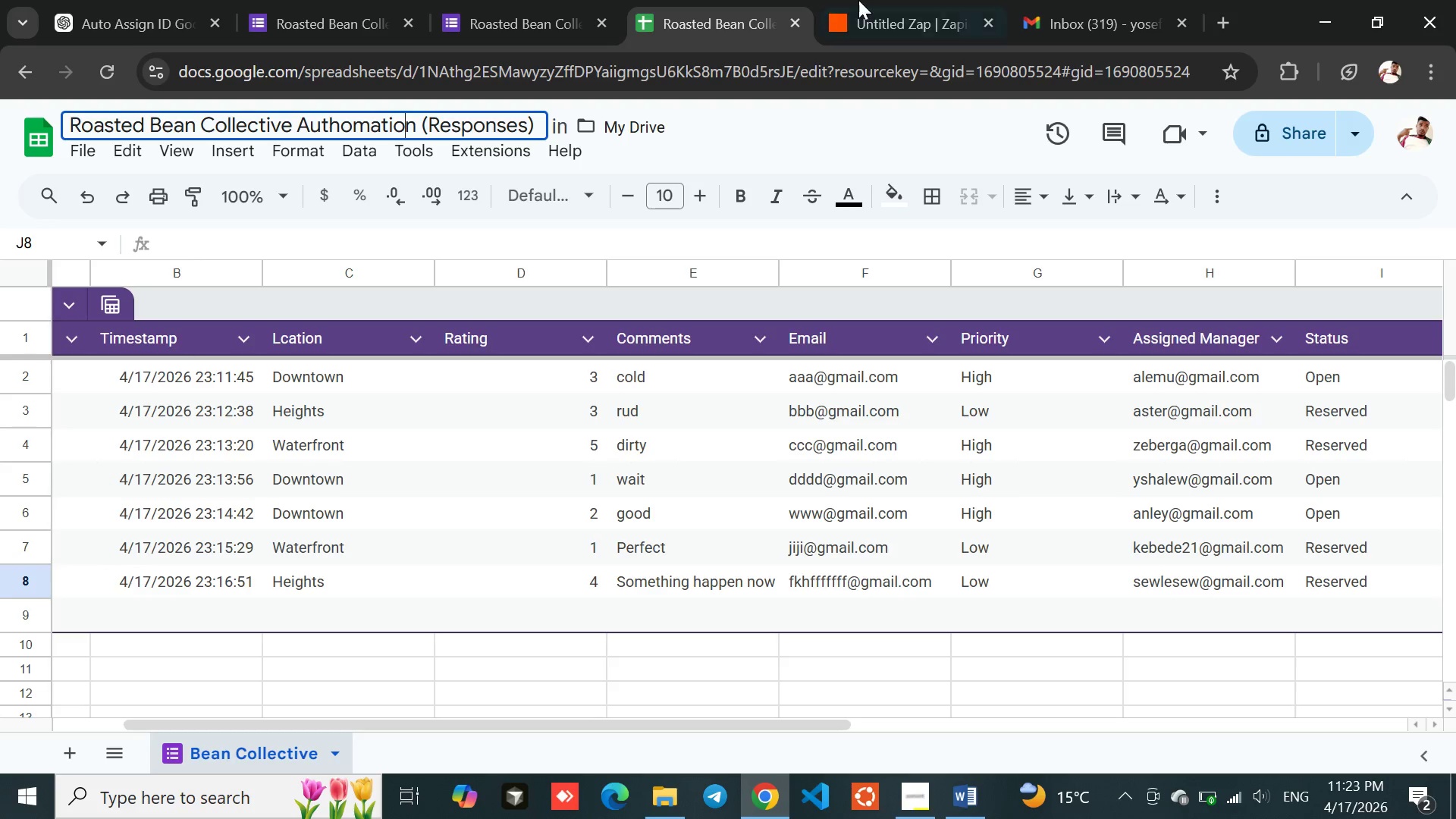 
left_click([904, 2])
 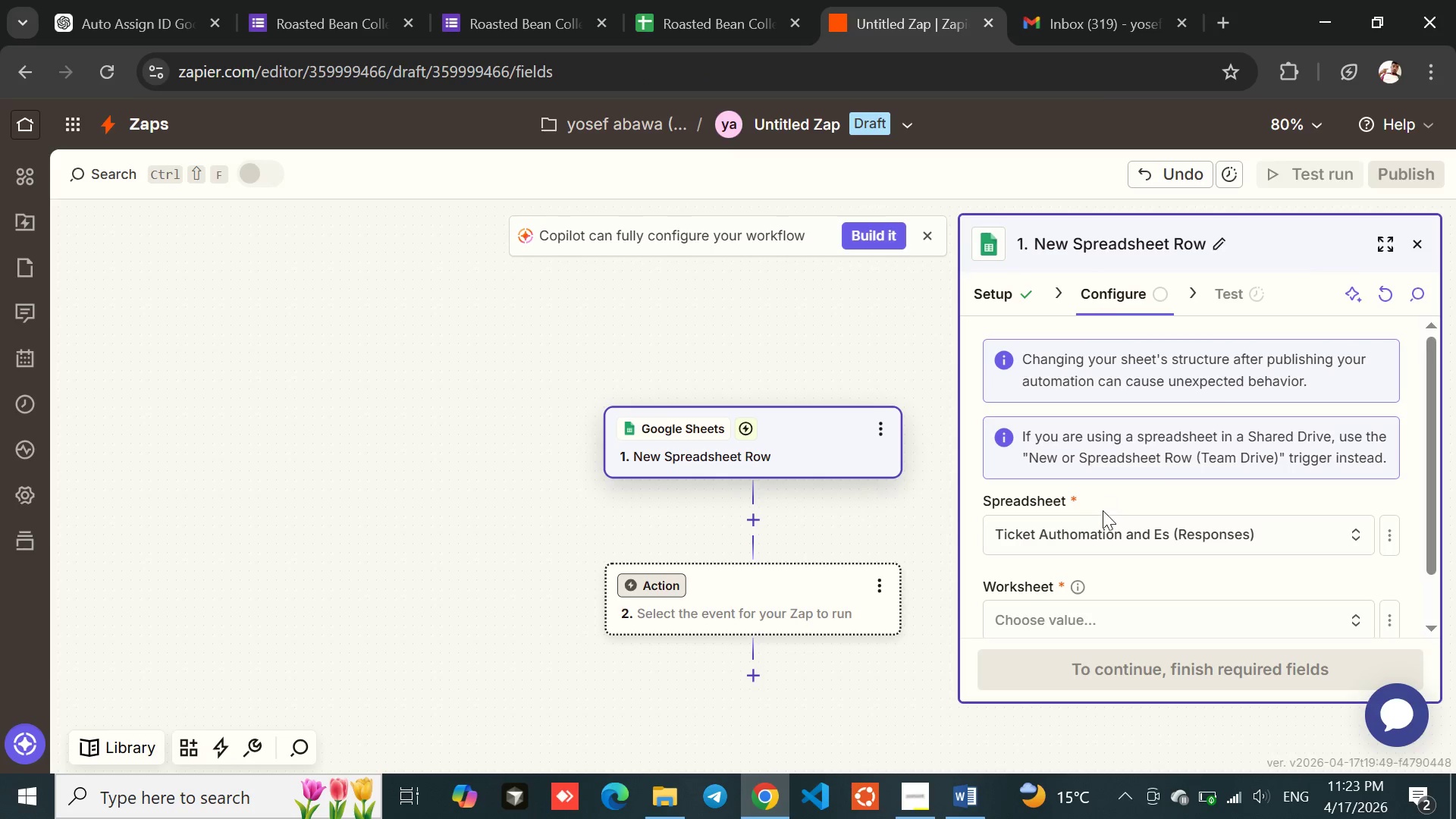 
left_click([1103, 519])
 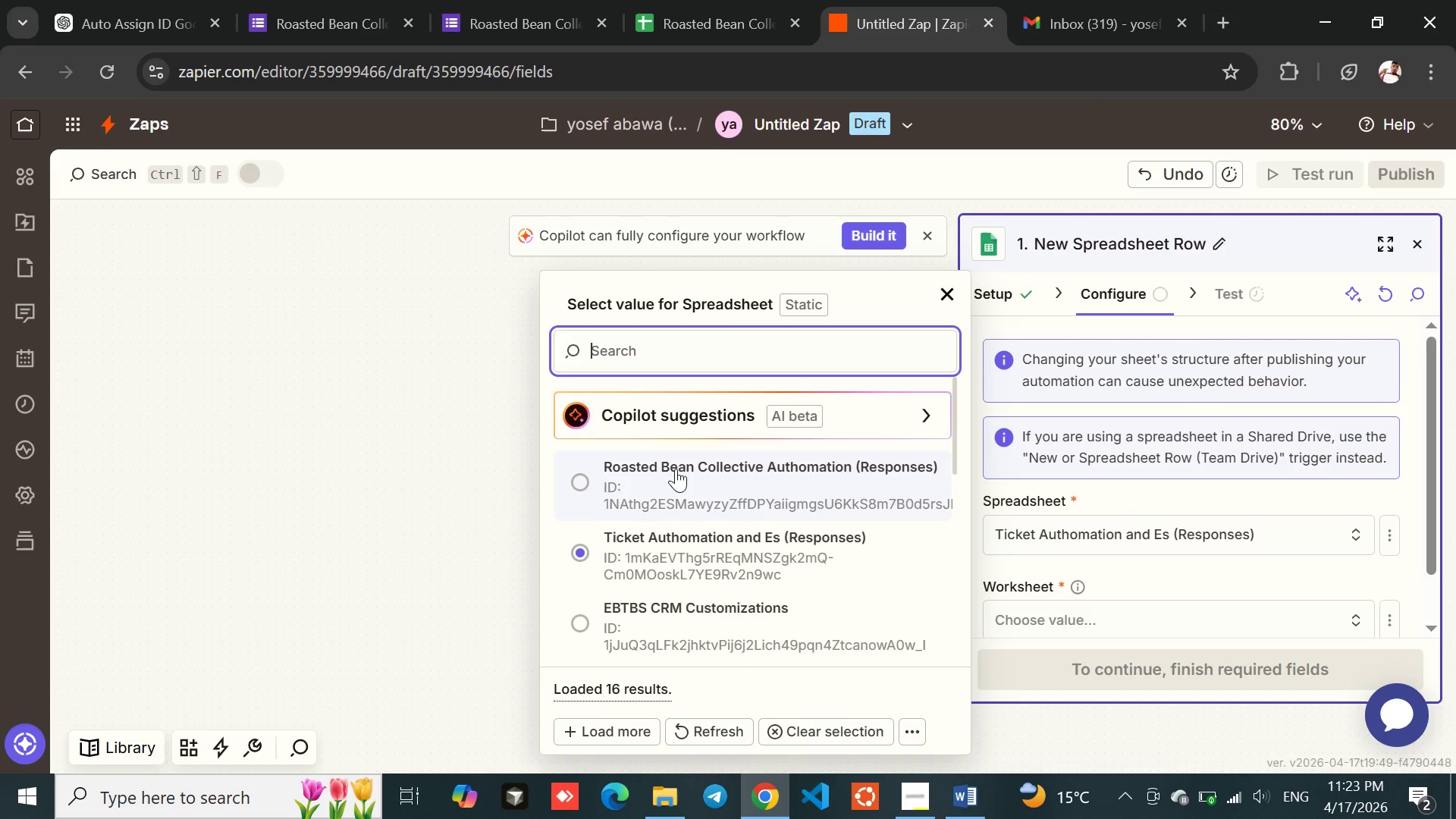 
left_click([582, 481])
 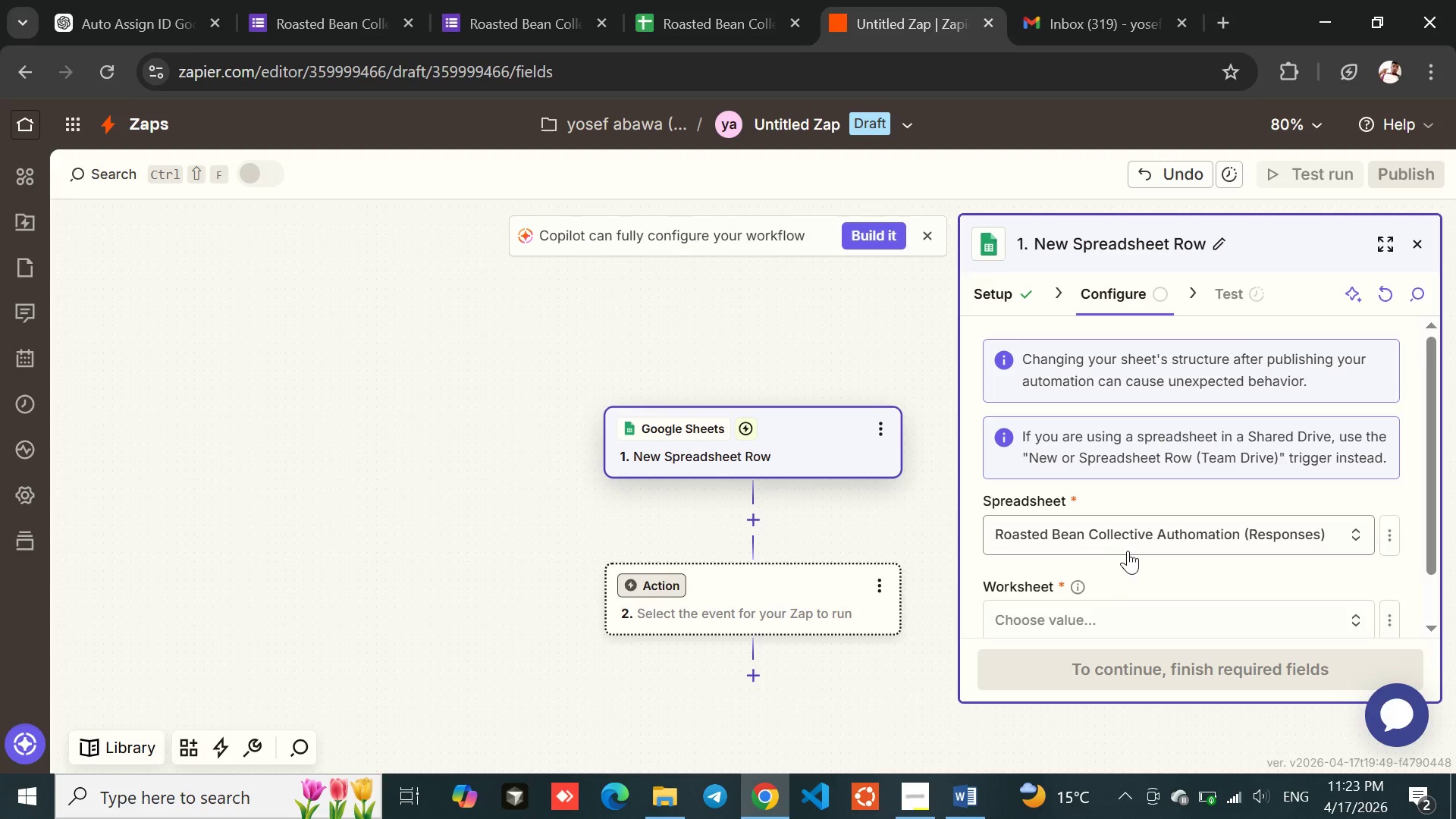 
left_click([1165, 566])
 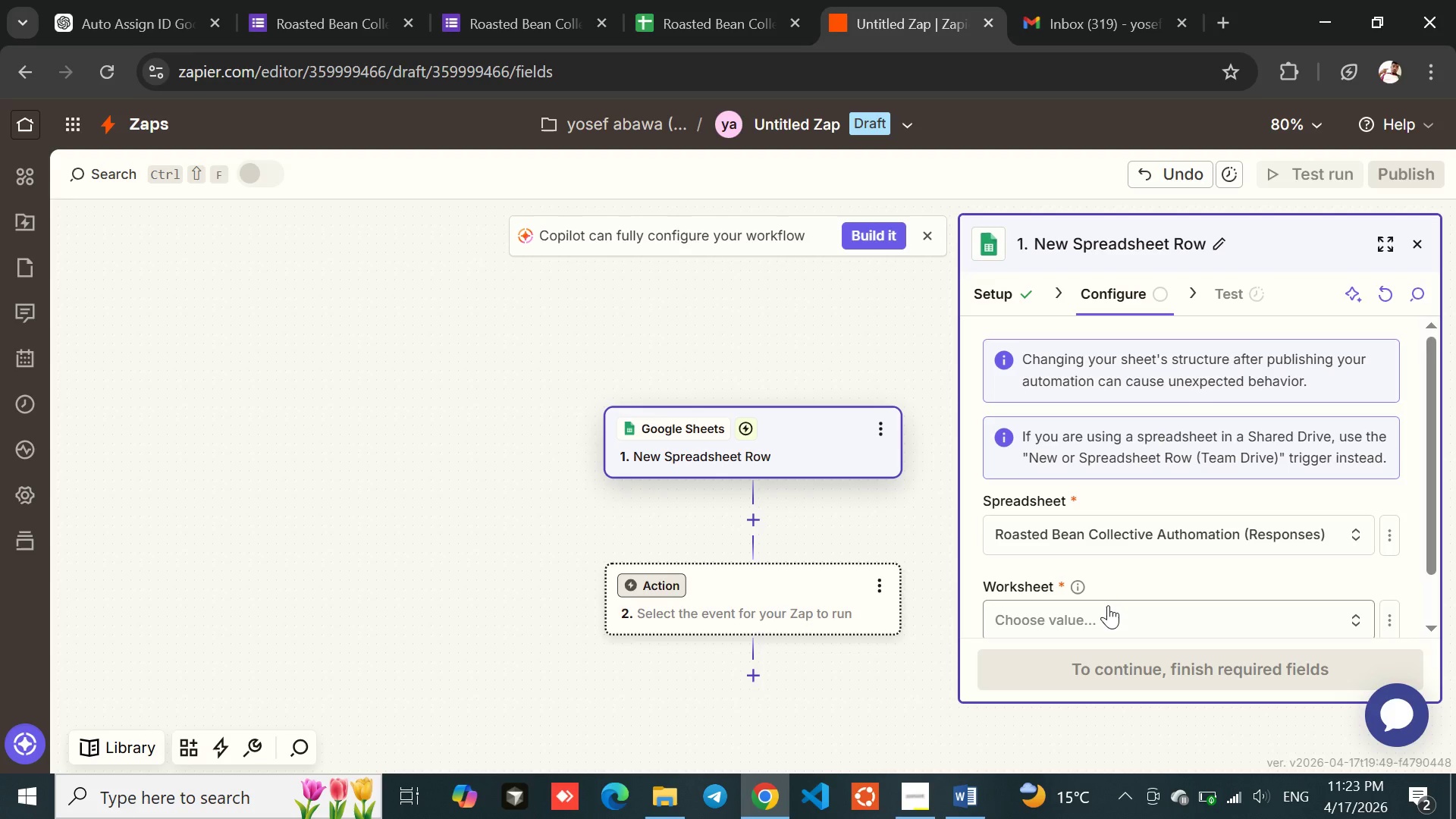 
left_click([1108, 605])
 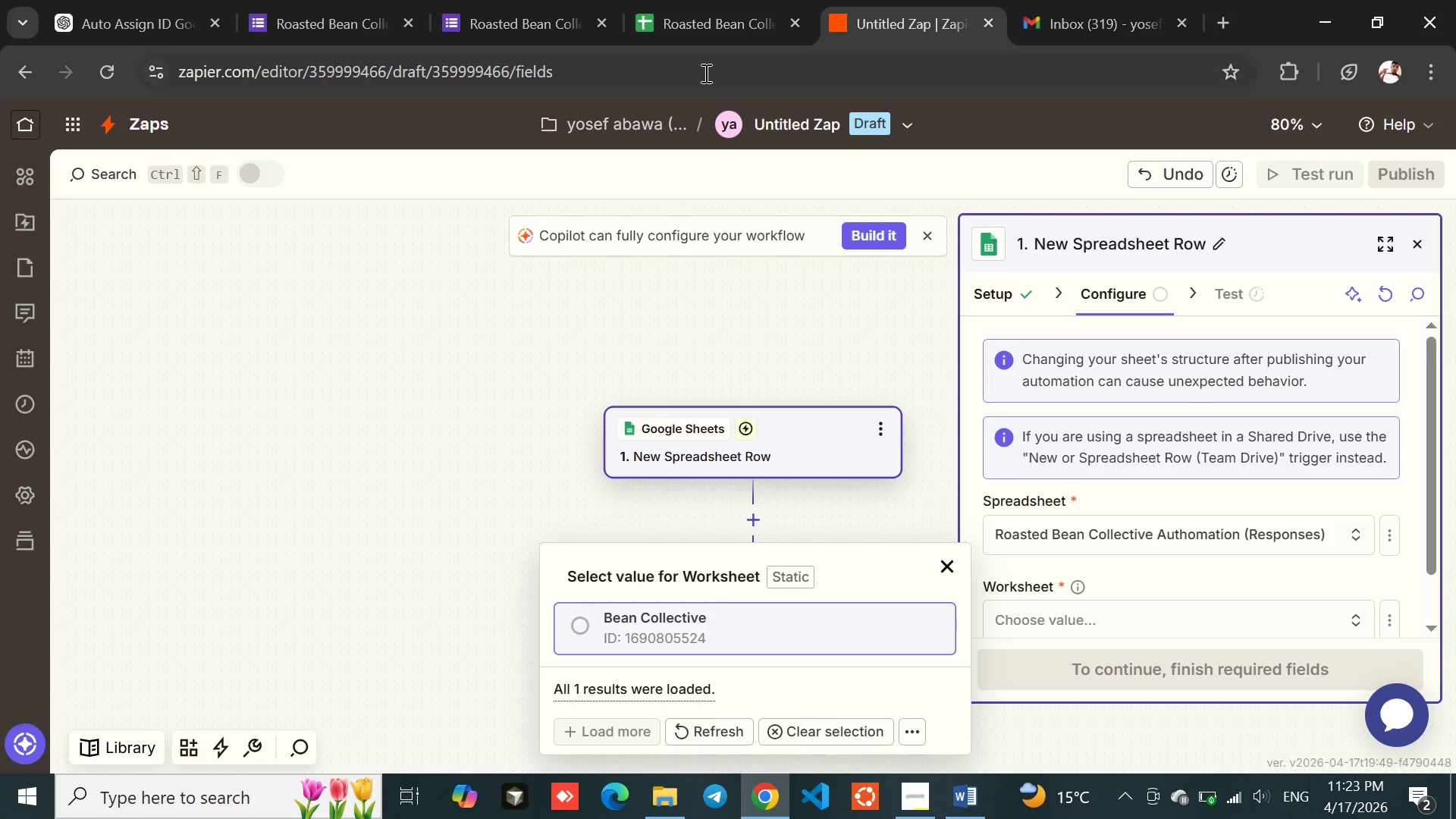 
left_click([687, 39])
 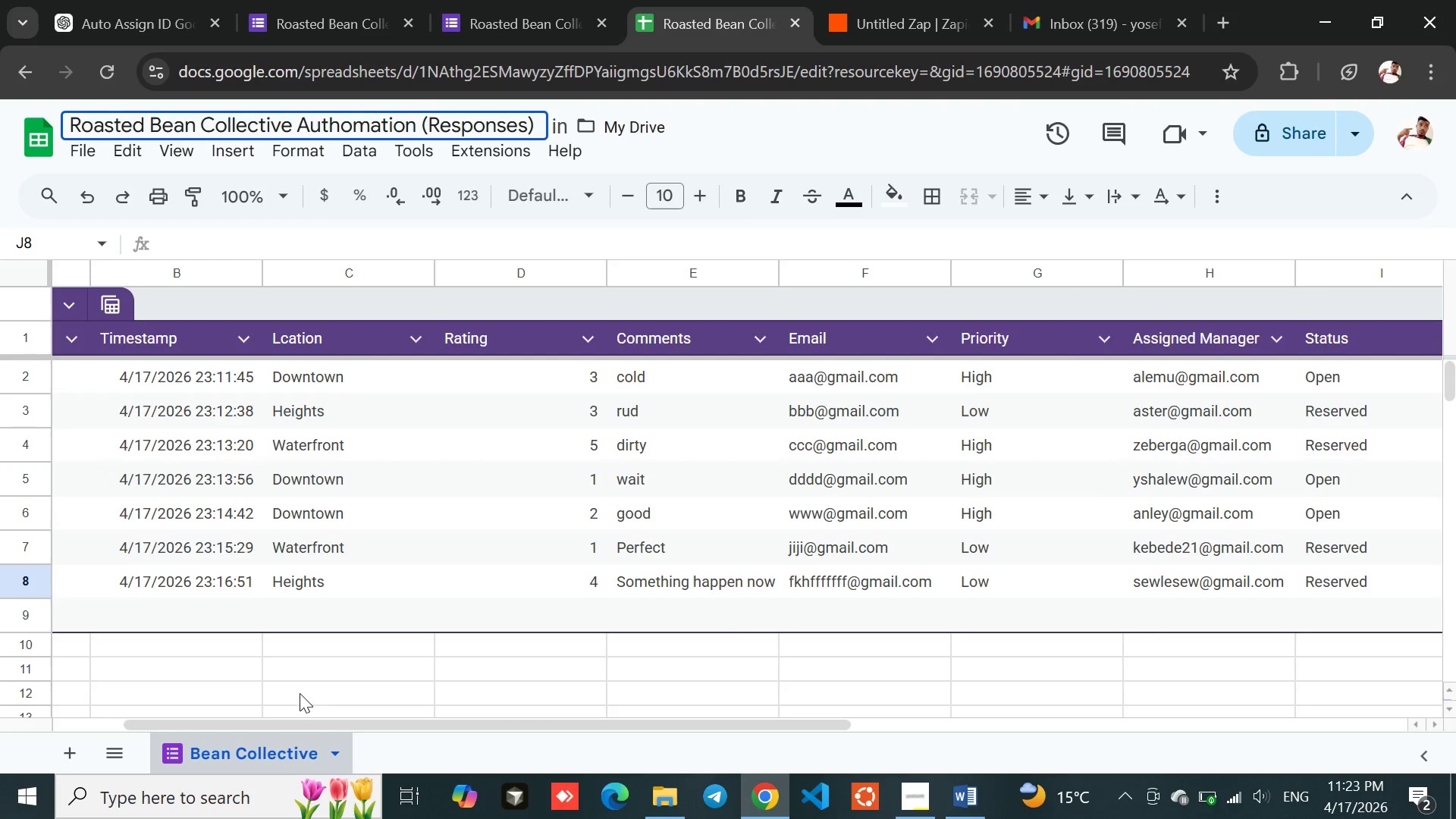 
left_click([912, 0])
 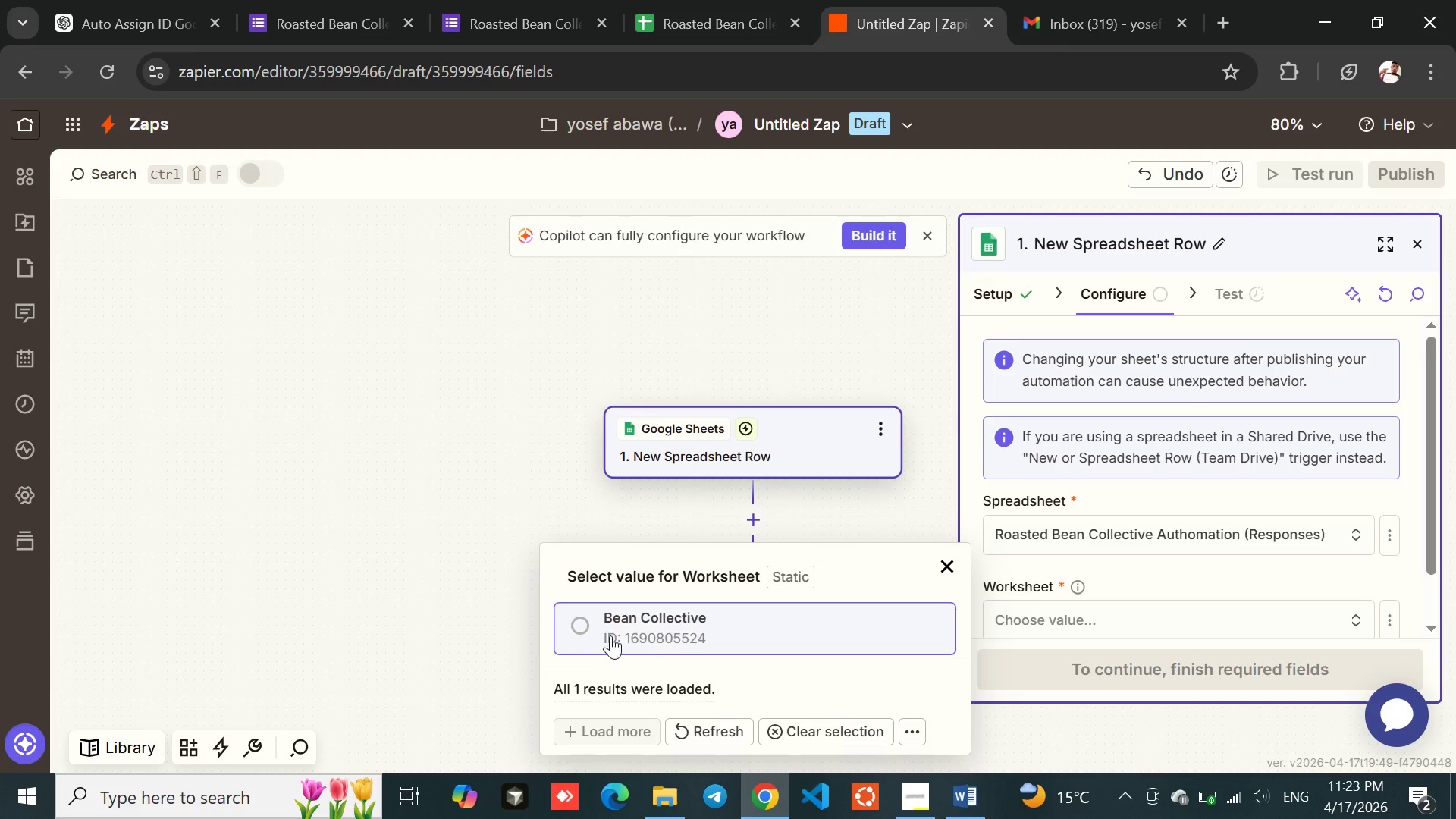 
left_click([571, 617])
 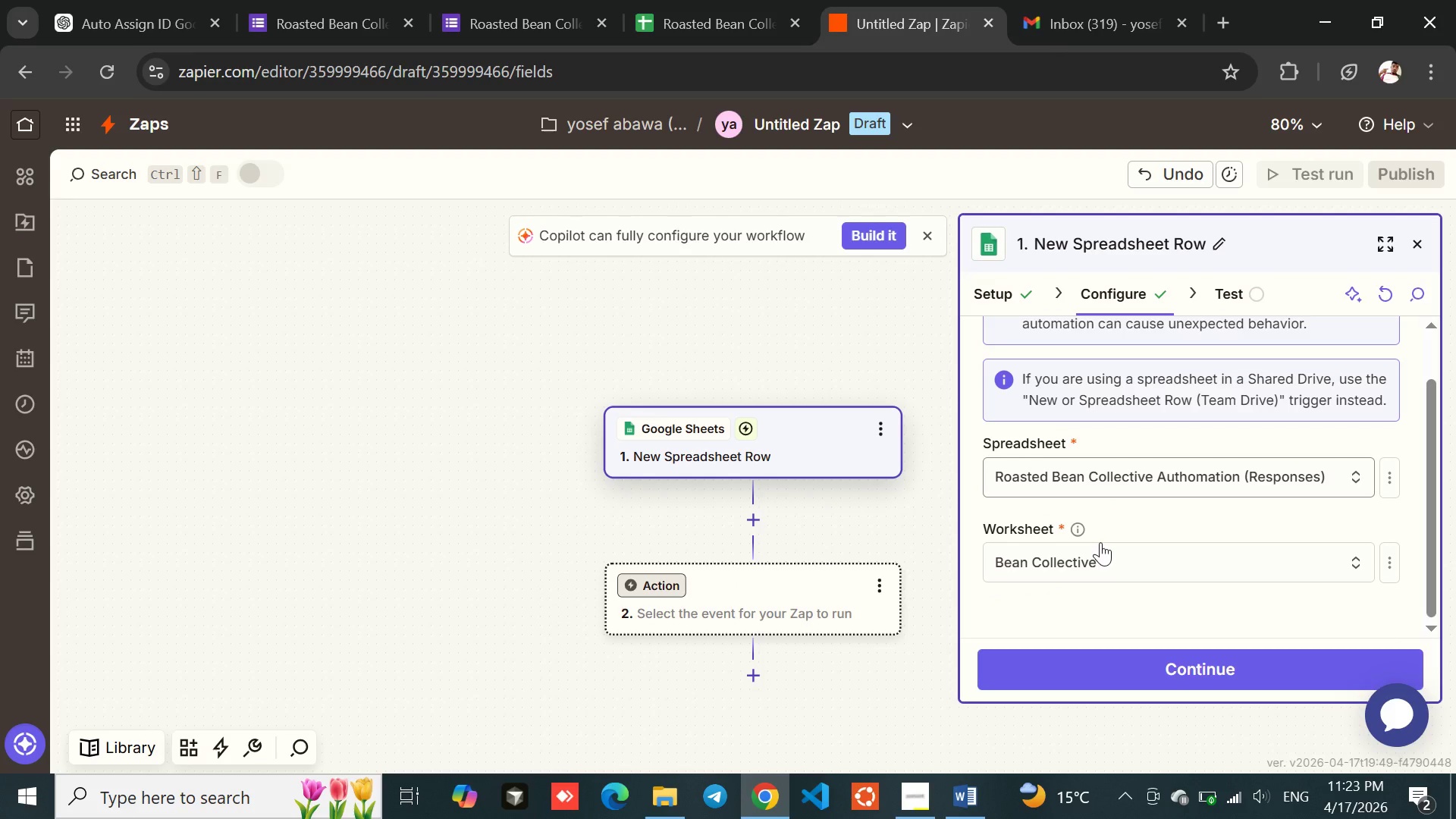 
wait(8.23)
 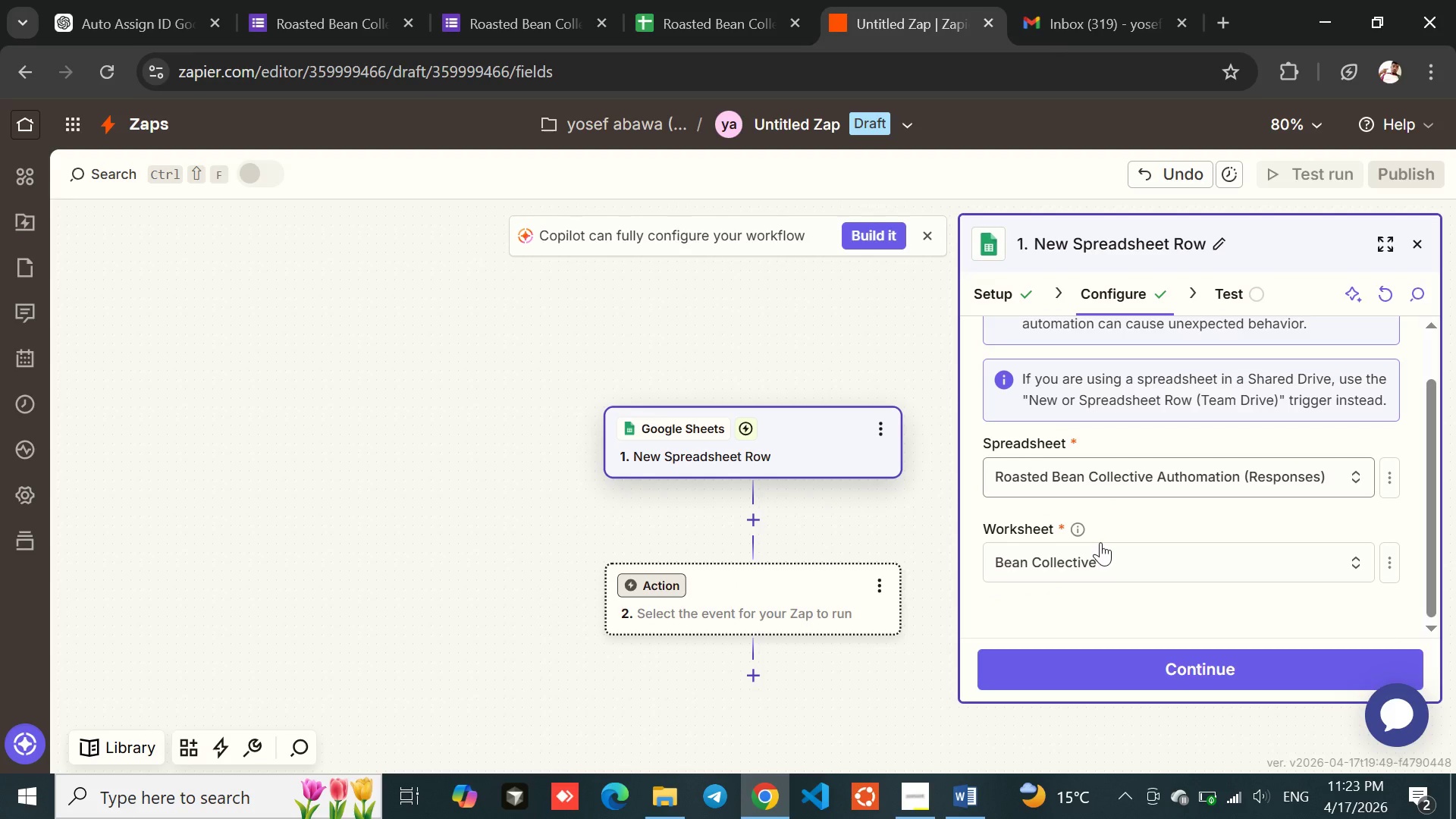 
left_click([1005, 286])
 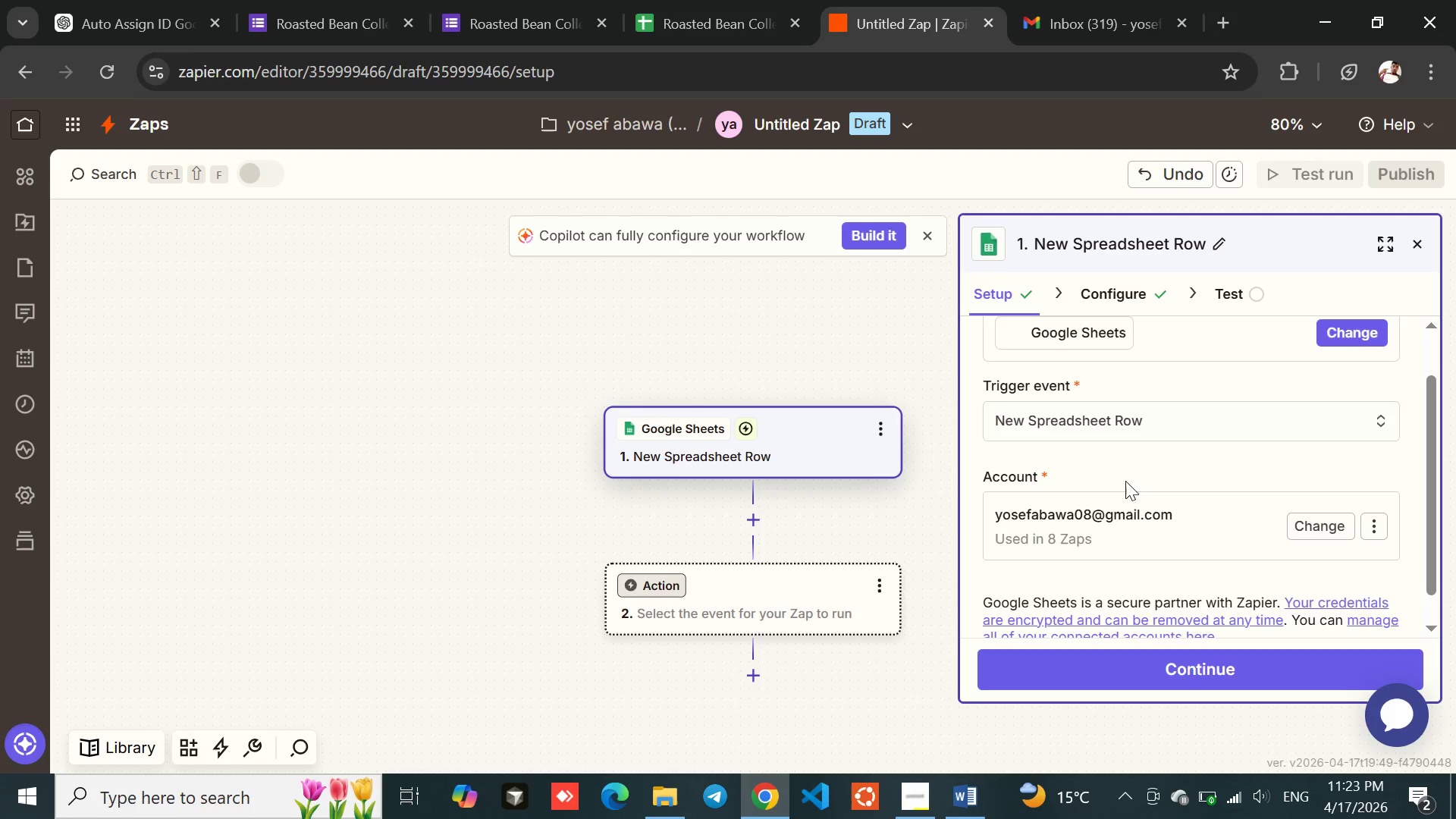 
mouse_move([1162, 527])
 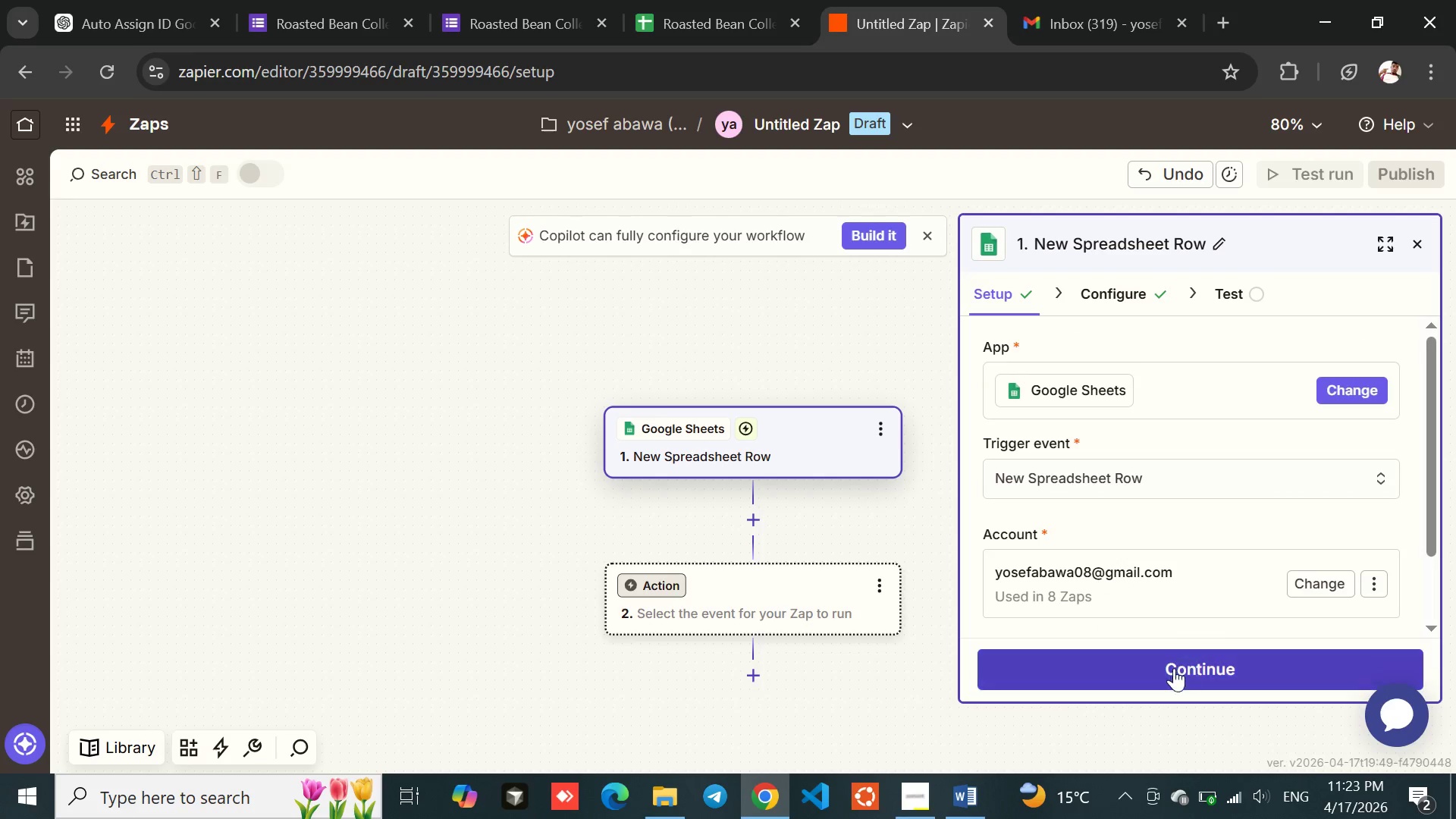 
left_click([1171, 670])
 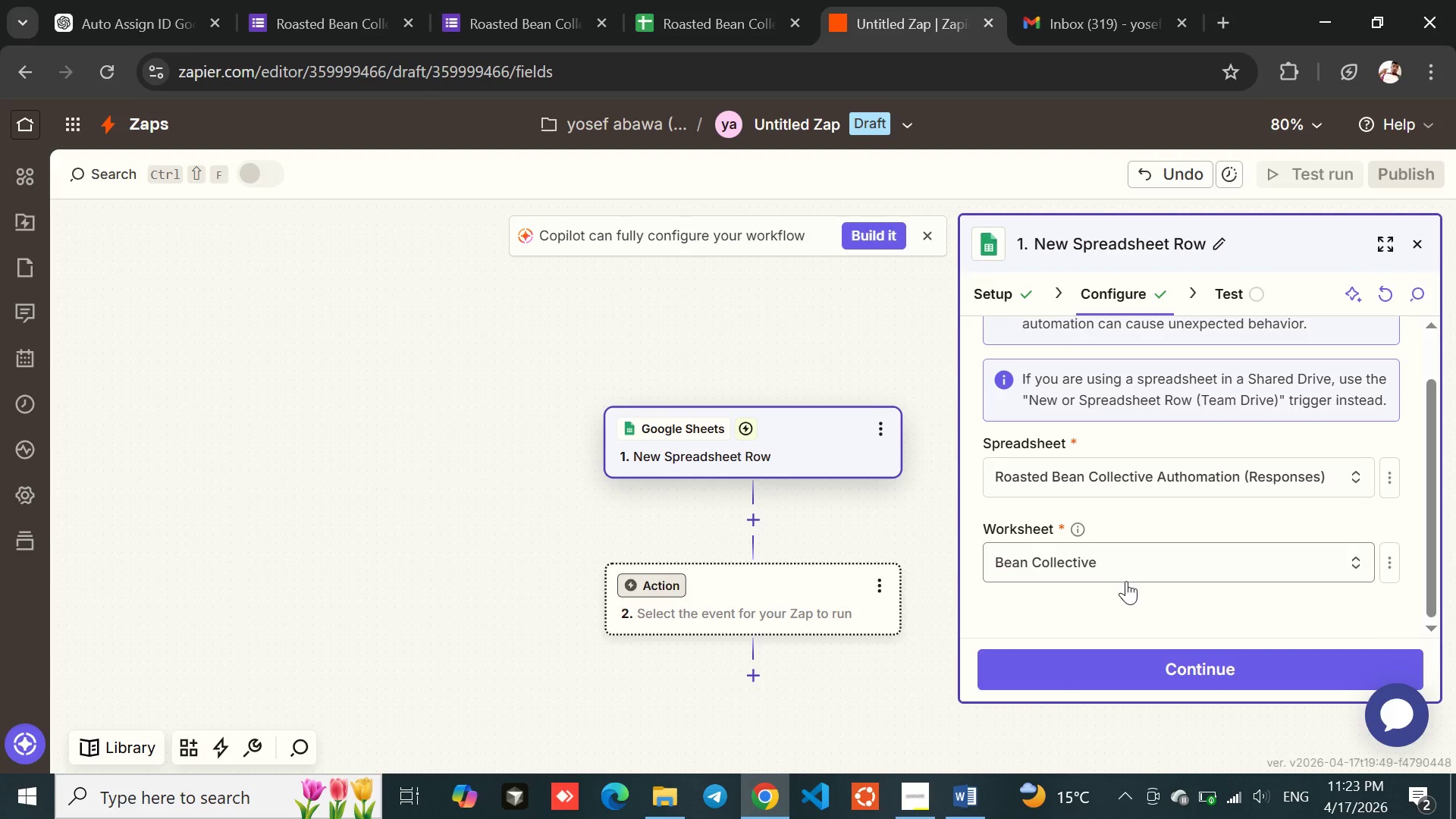 
left_click([1166, 657])
 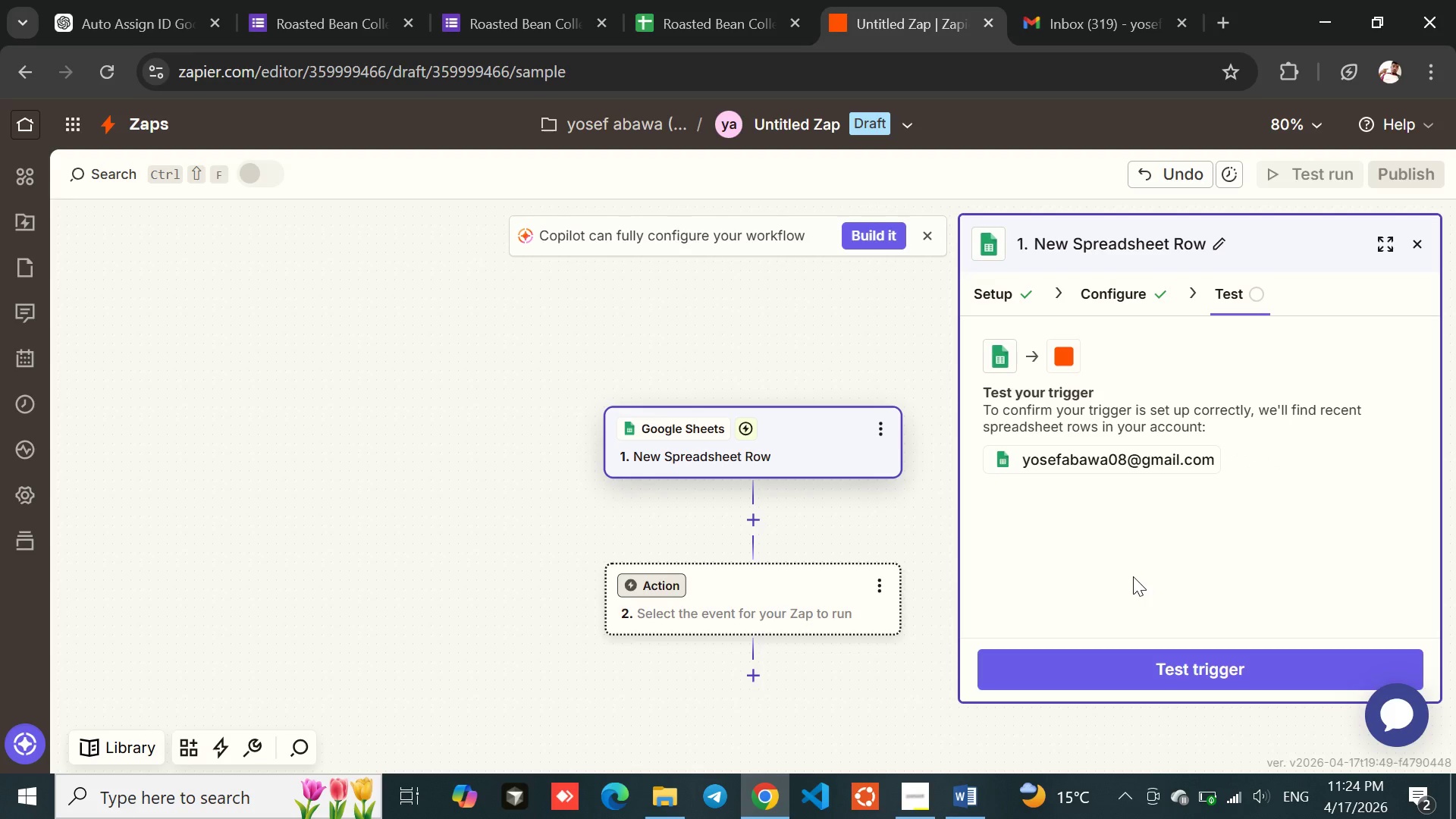 
wait(5.41)
 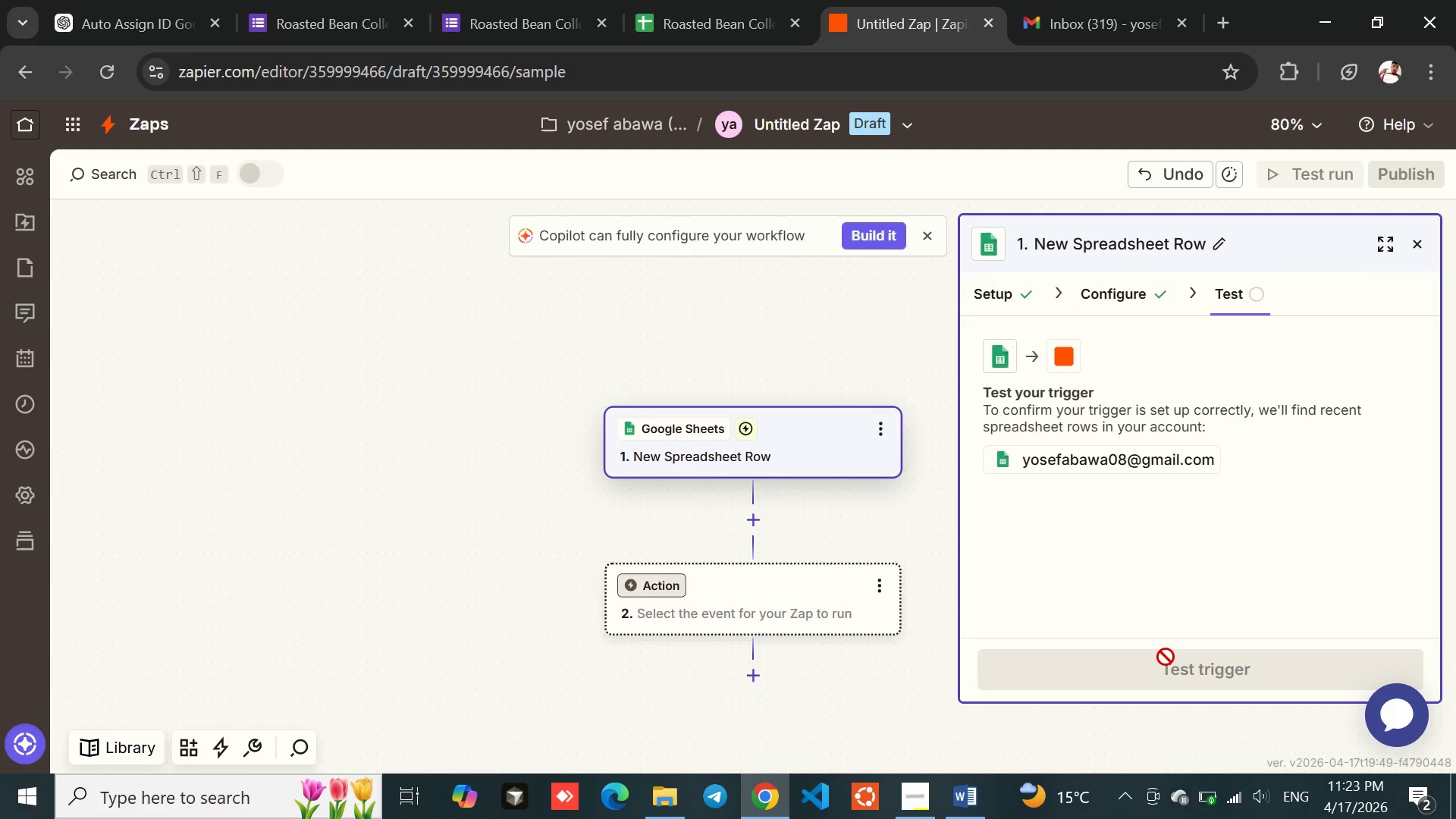 
left_click([1146, 666])
 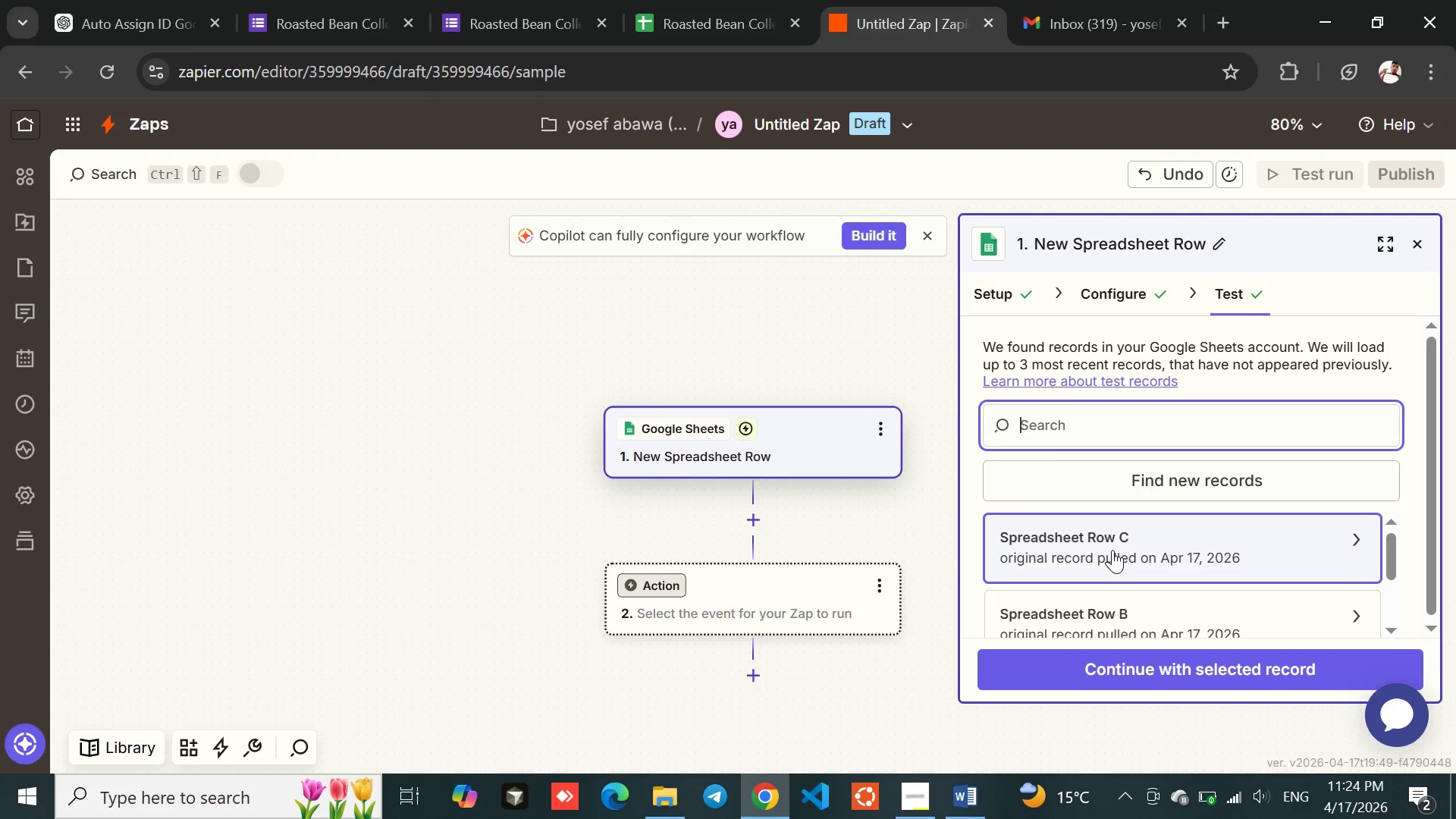 
wait(7.64)
 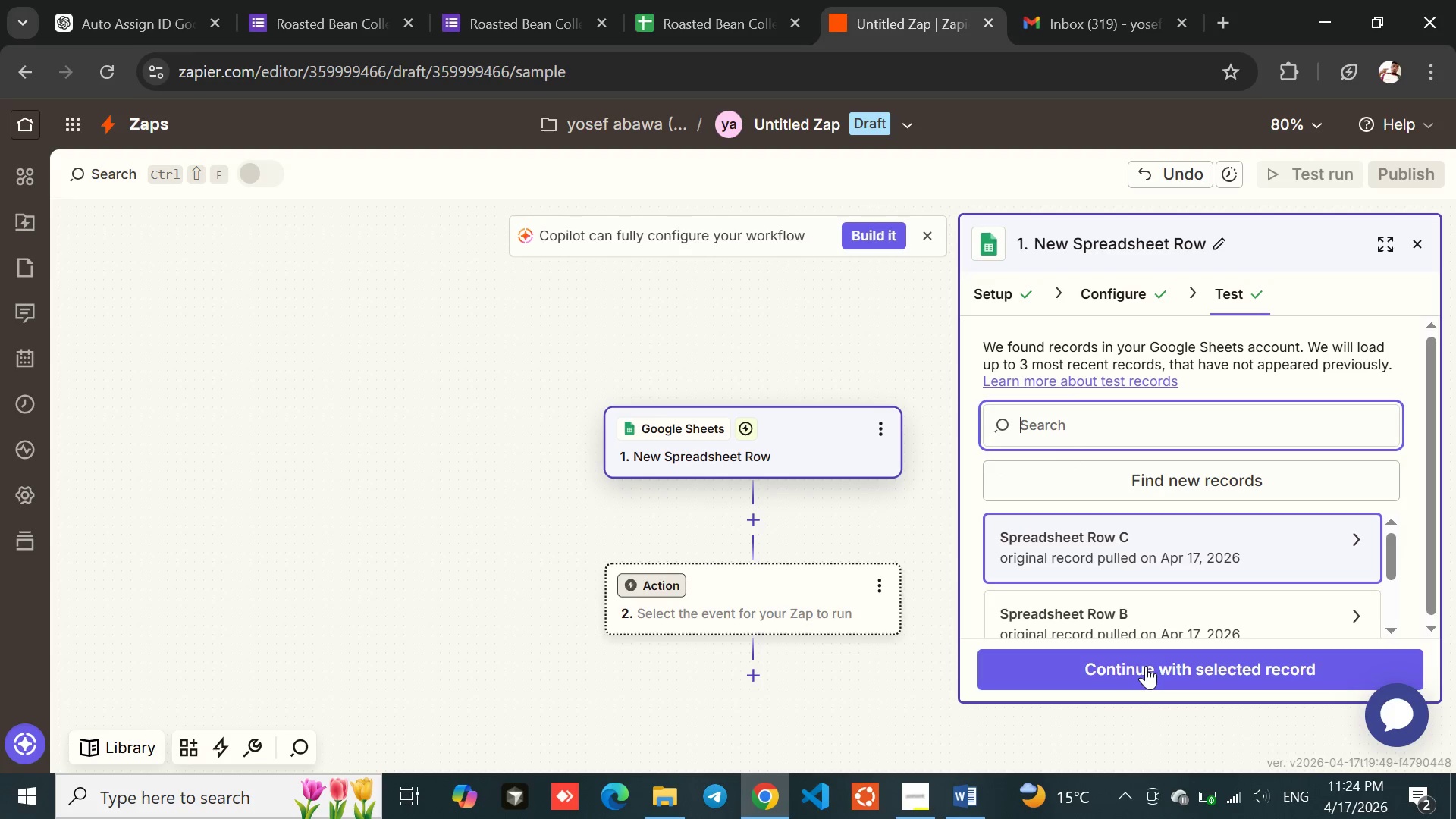 
left_click([1112, 550])
 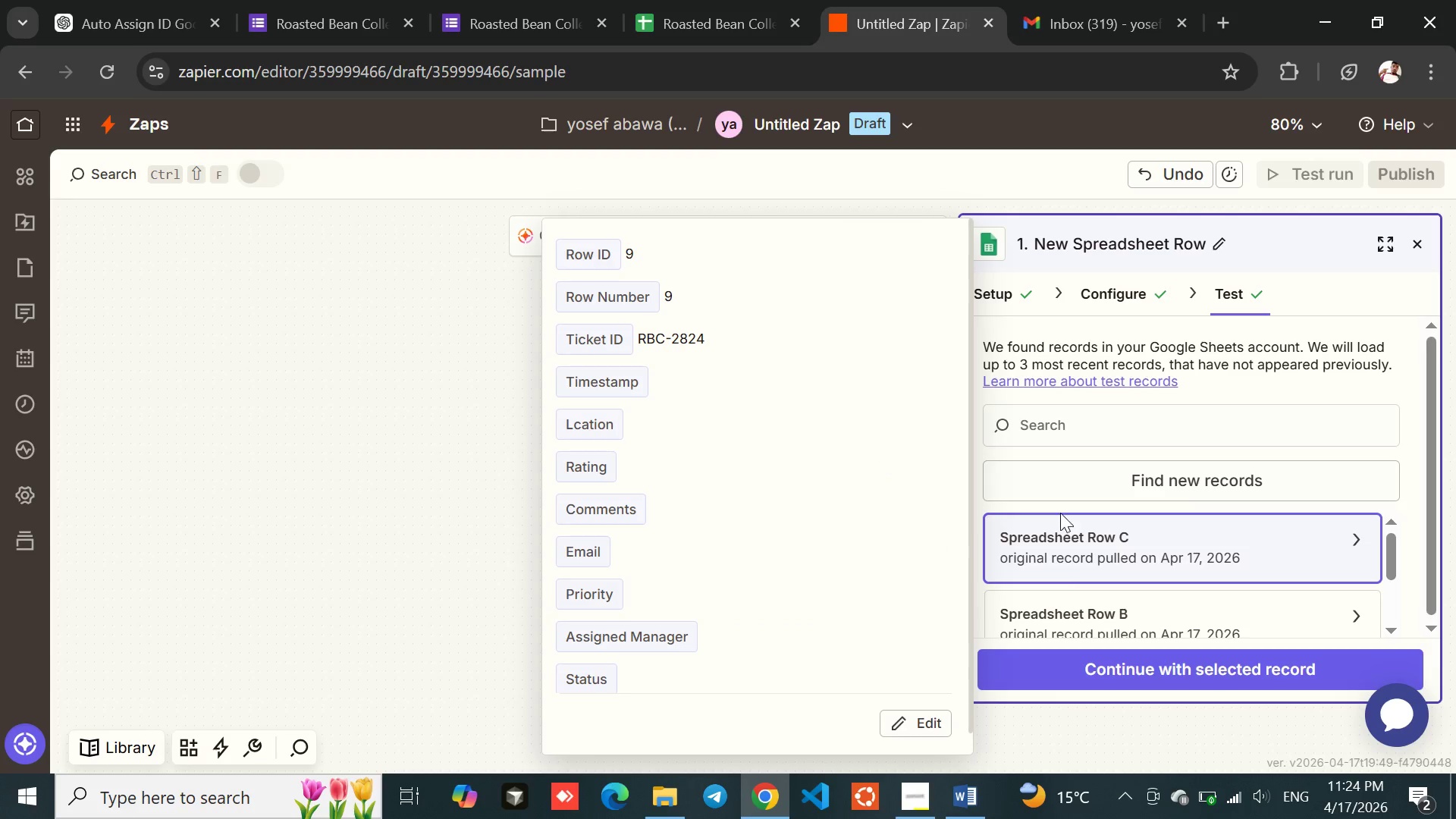 
left_click([1091, 617])
 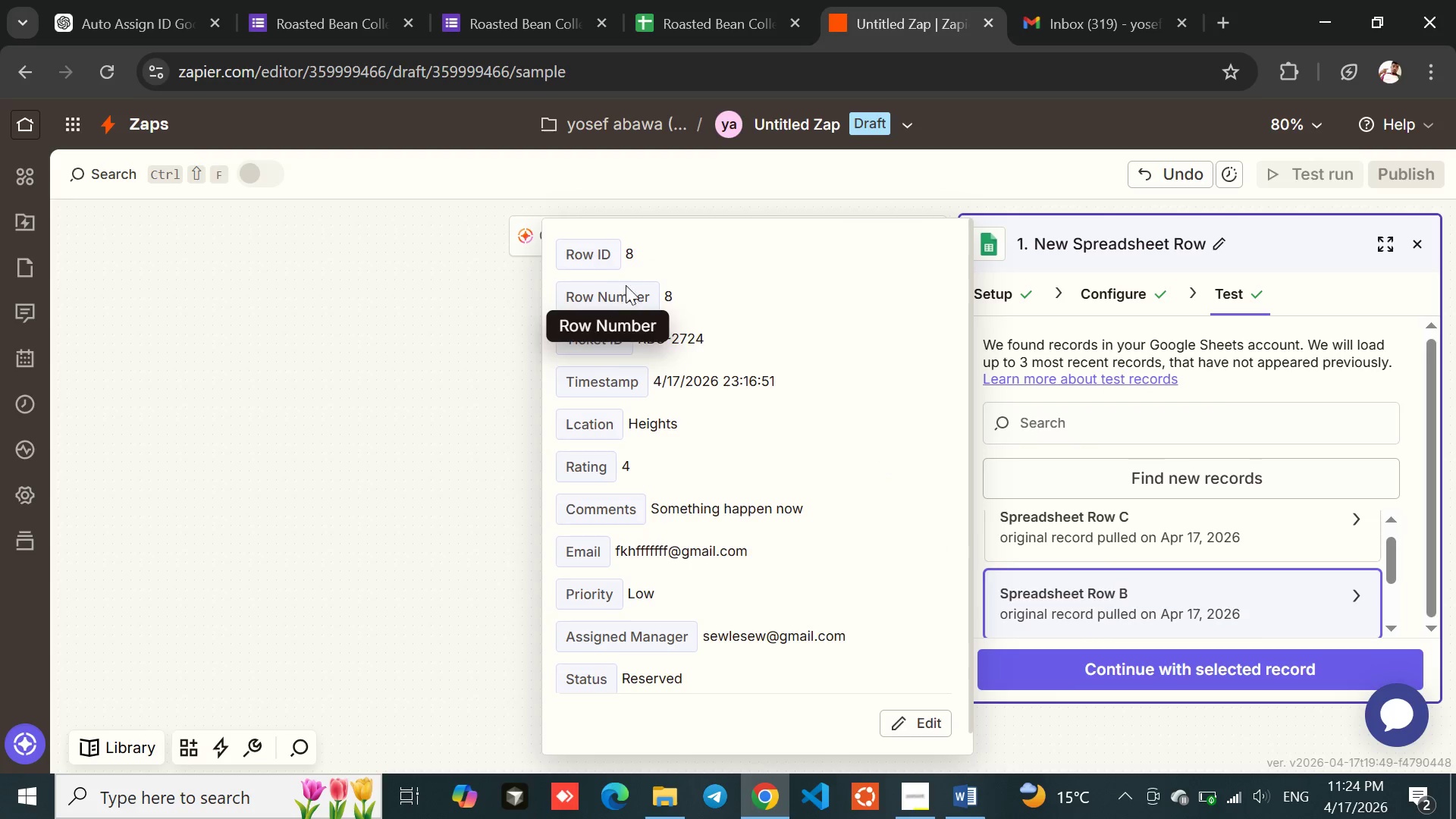 
wait(6.8)
 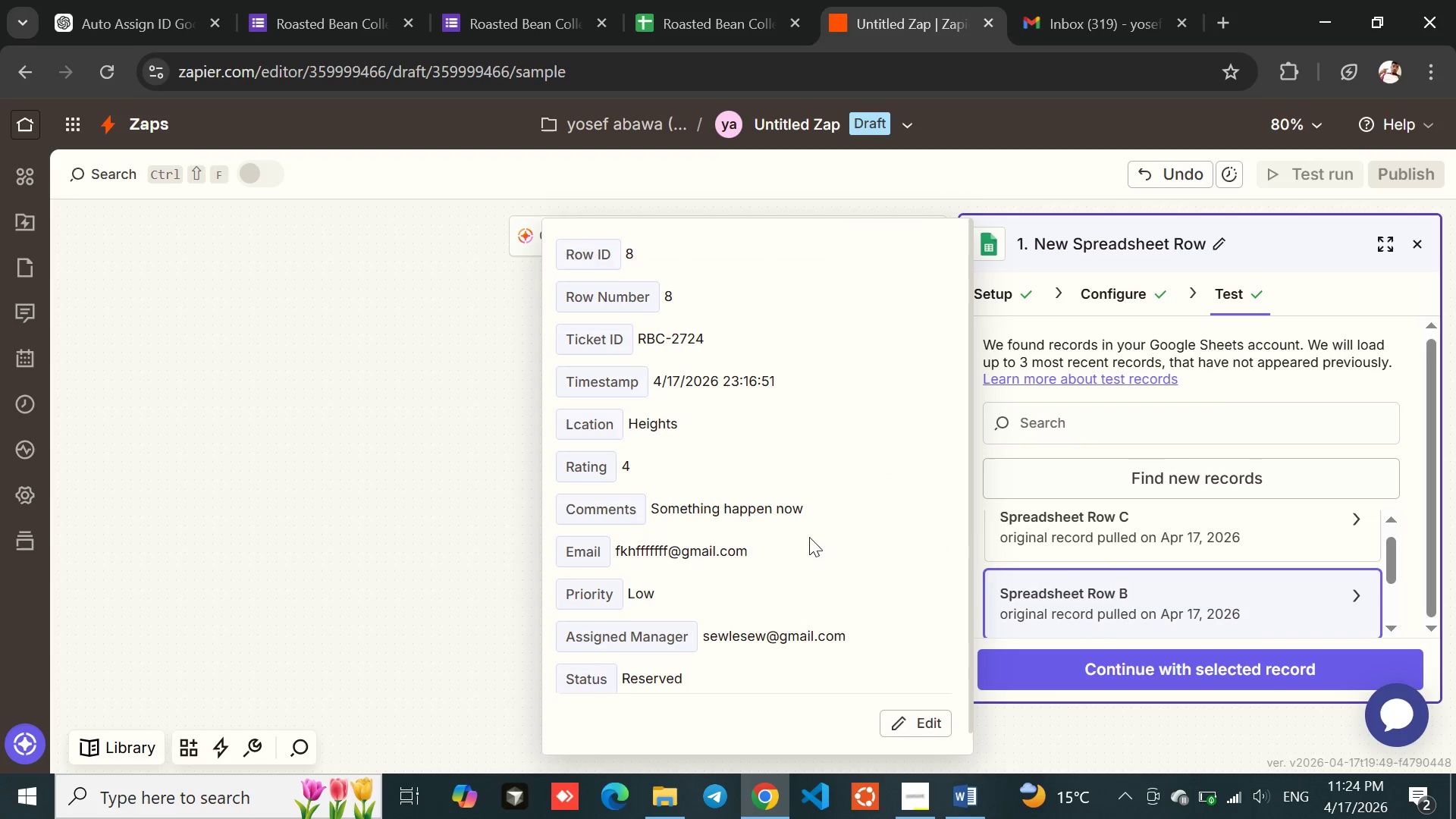 
left_click([686, 0])
 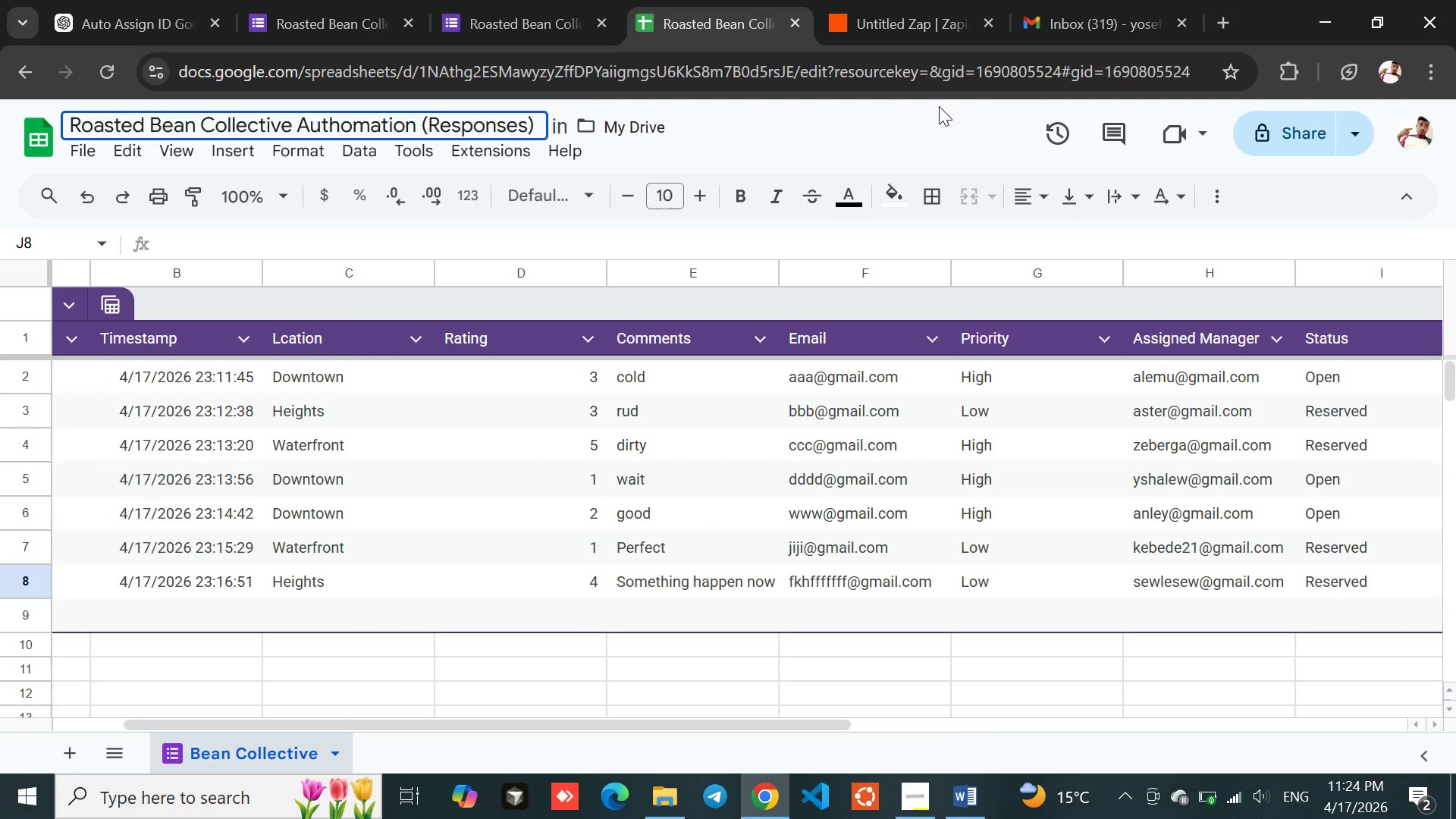 
wait(5.41)
 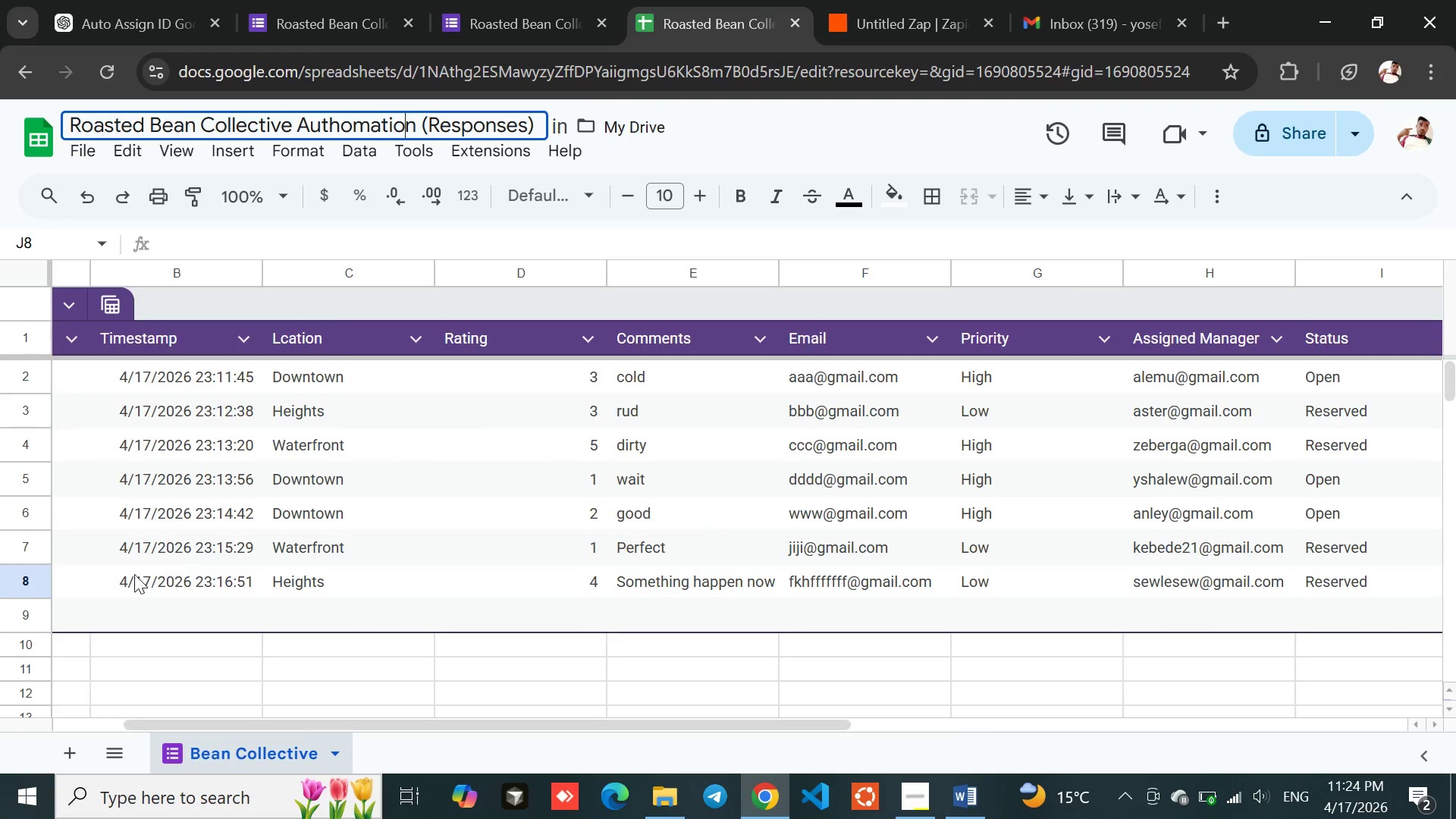 
left_click([911, 0])
 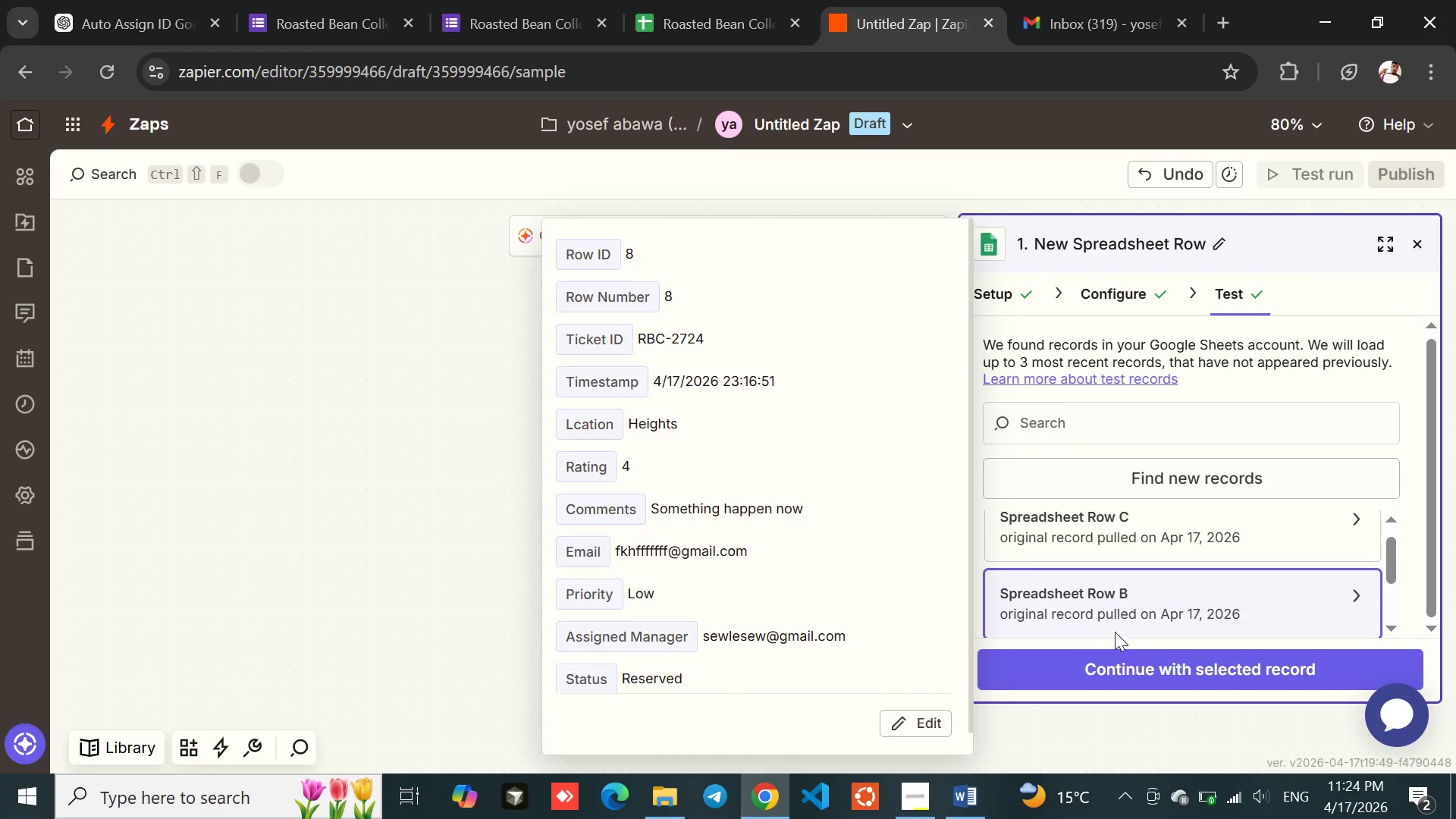 
left_click([1131, 671])
 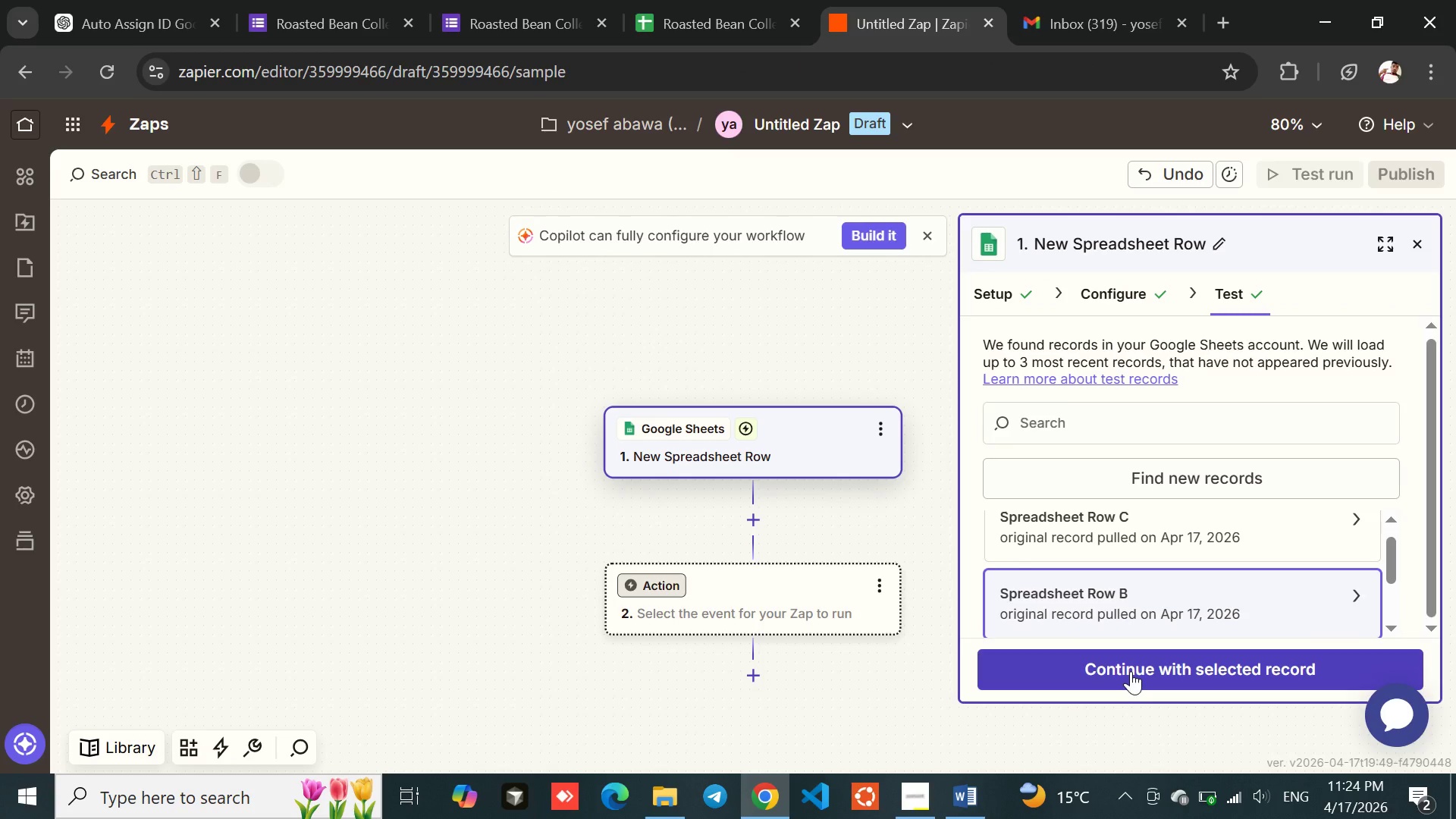 
left_click([1131, 671])
 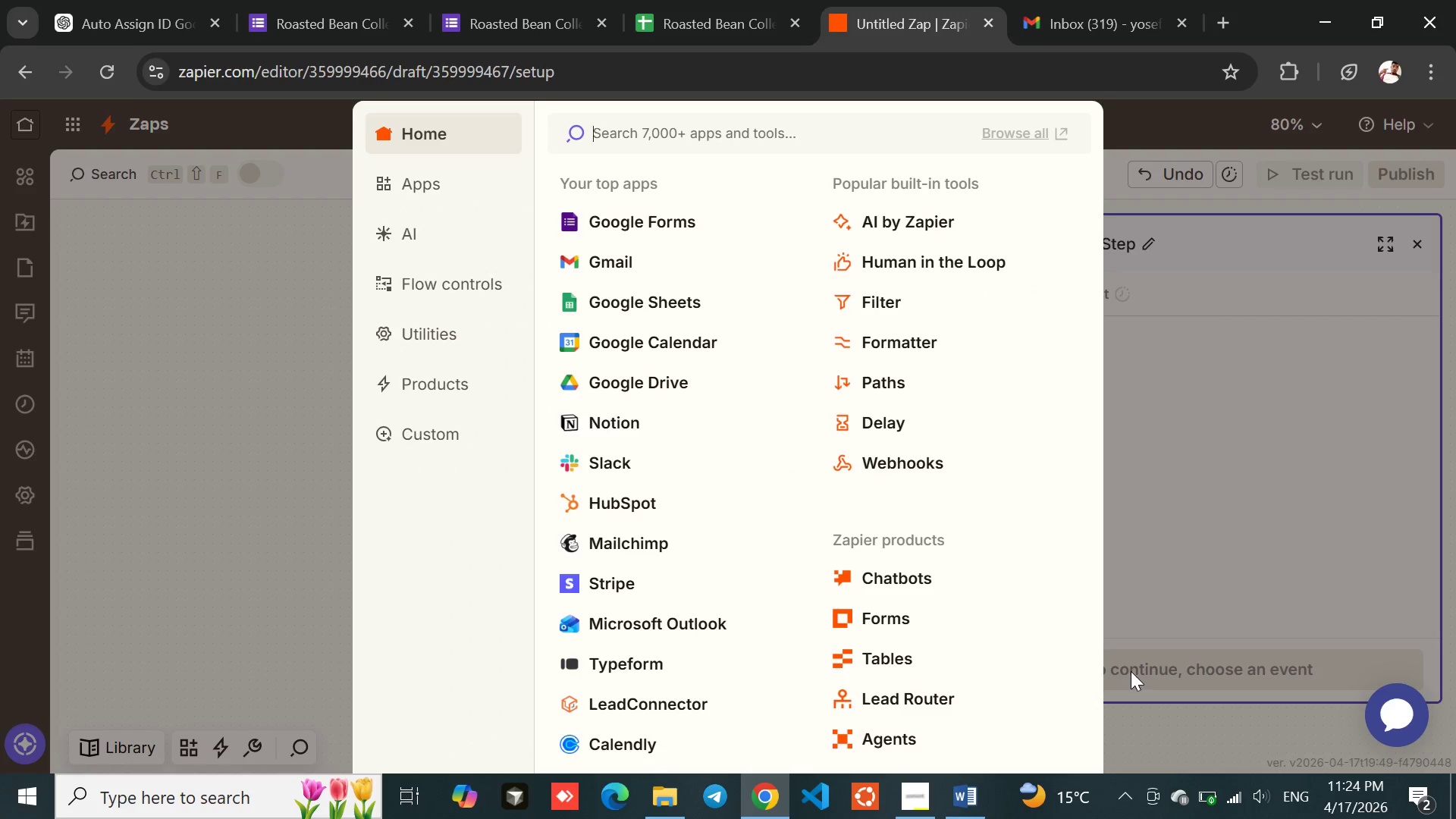 
wait(13.66)
 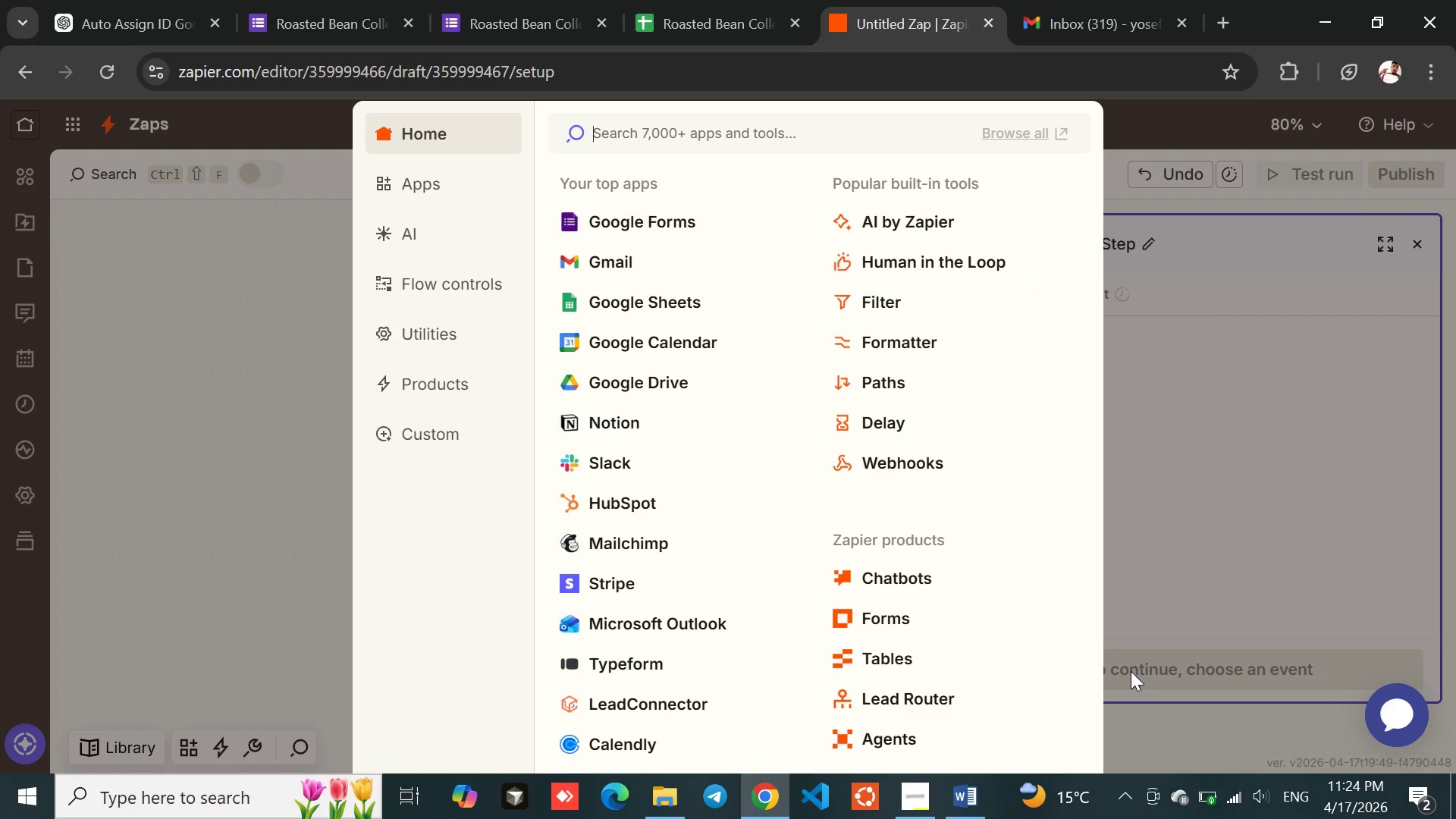 
left_click([894, 386])
 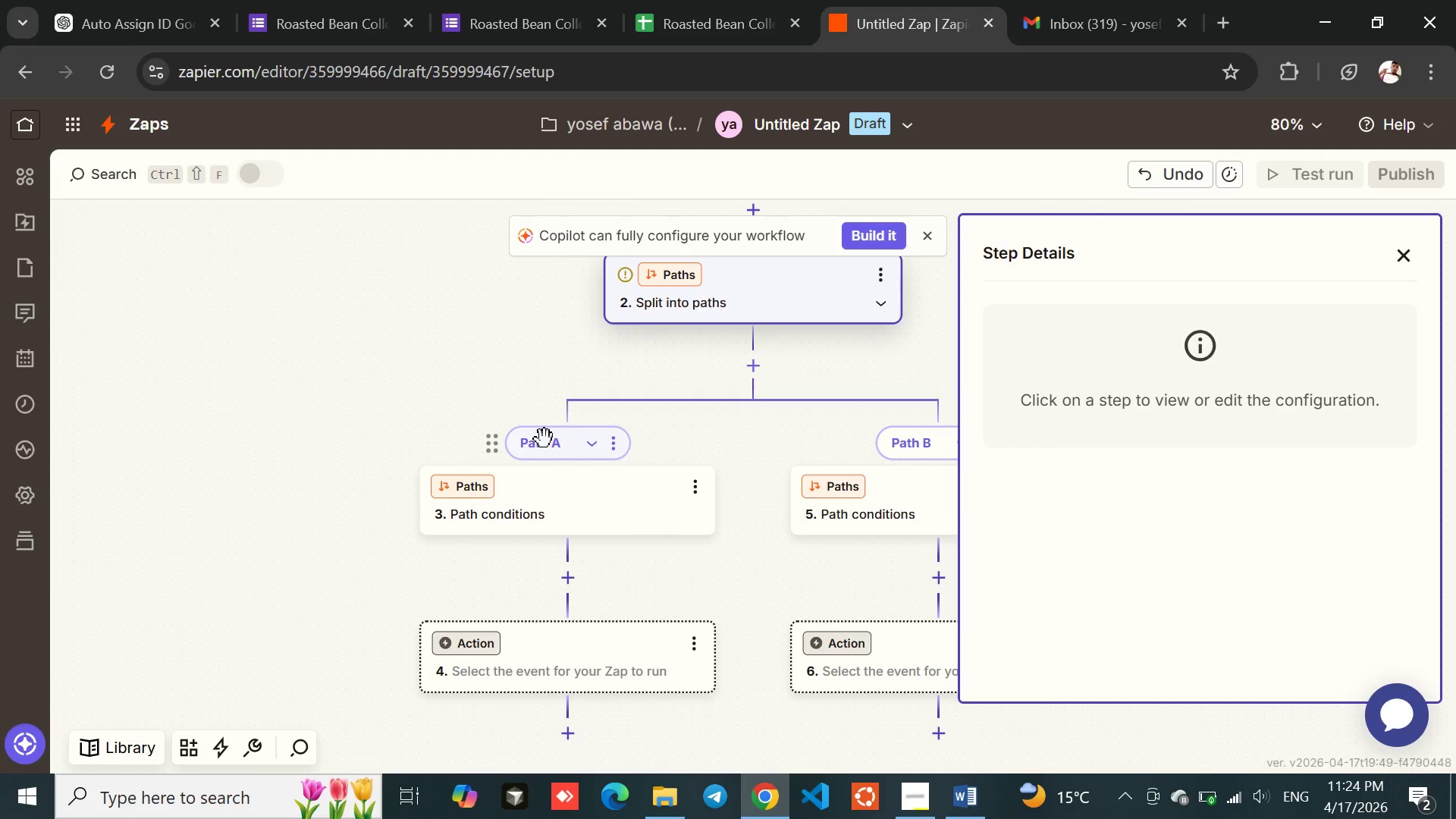 
wait(5.61)
 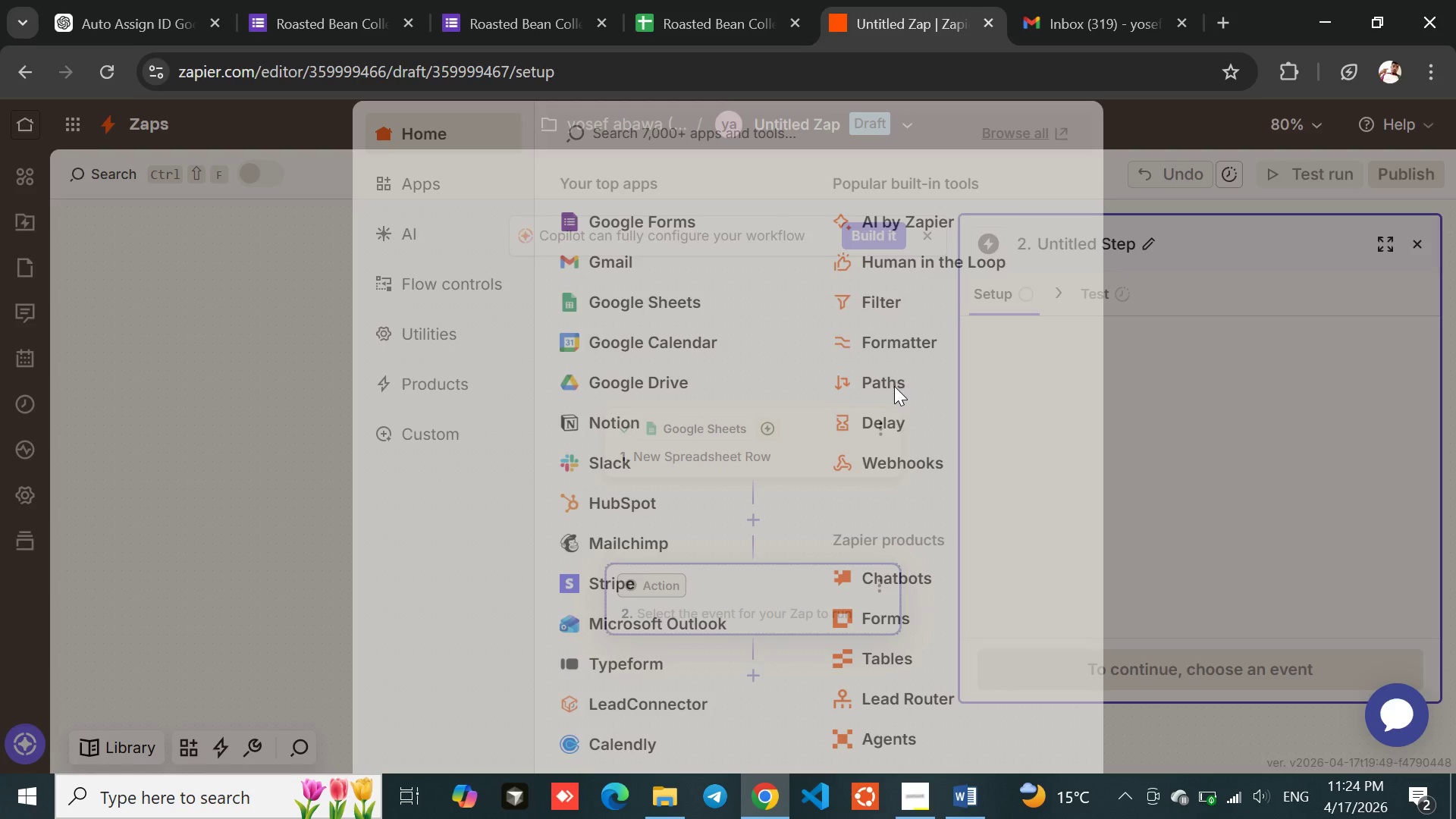 
left_click([617, 444])
 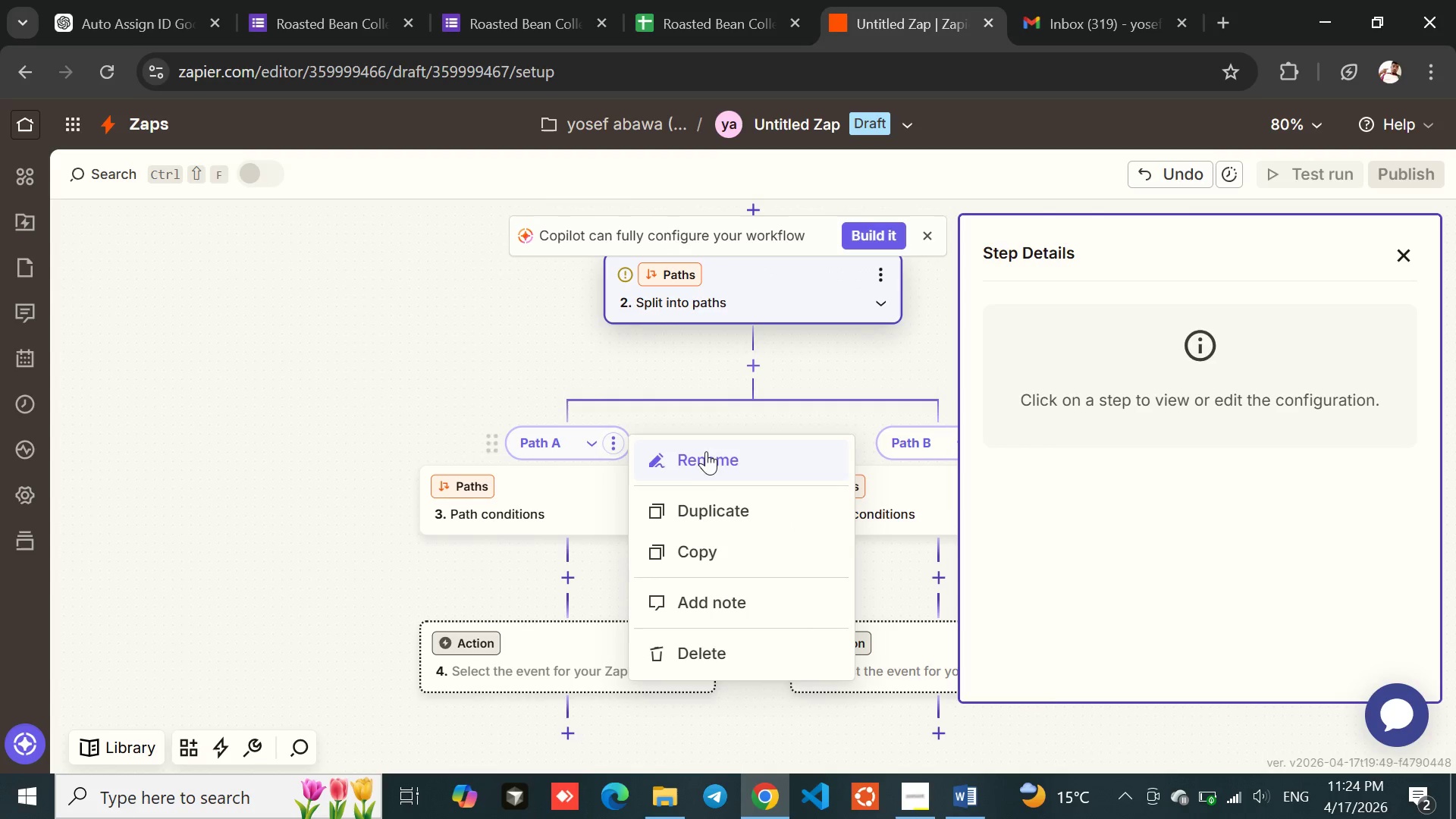 
left_click([722, 460])
 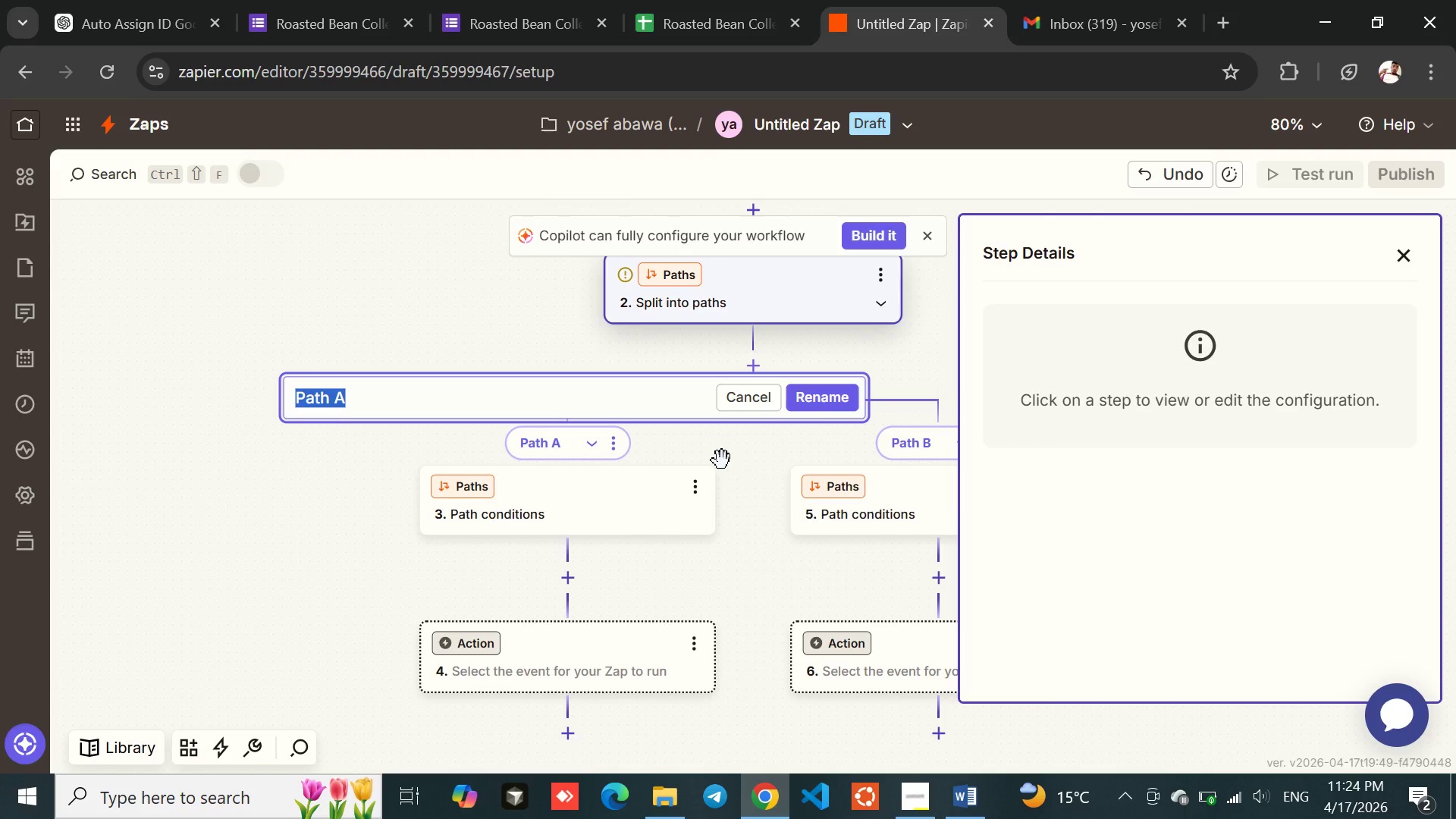 
type(Hig)
 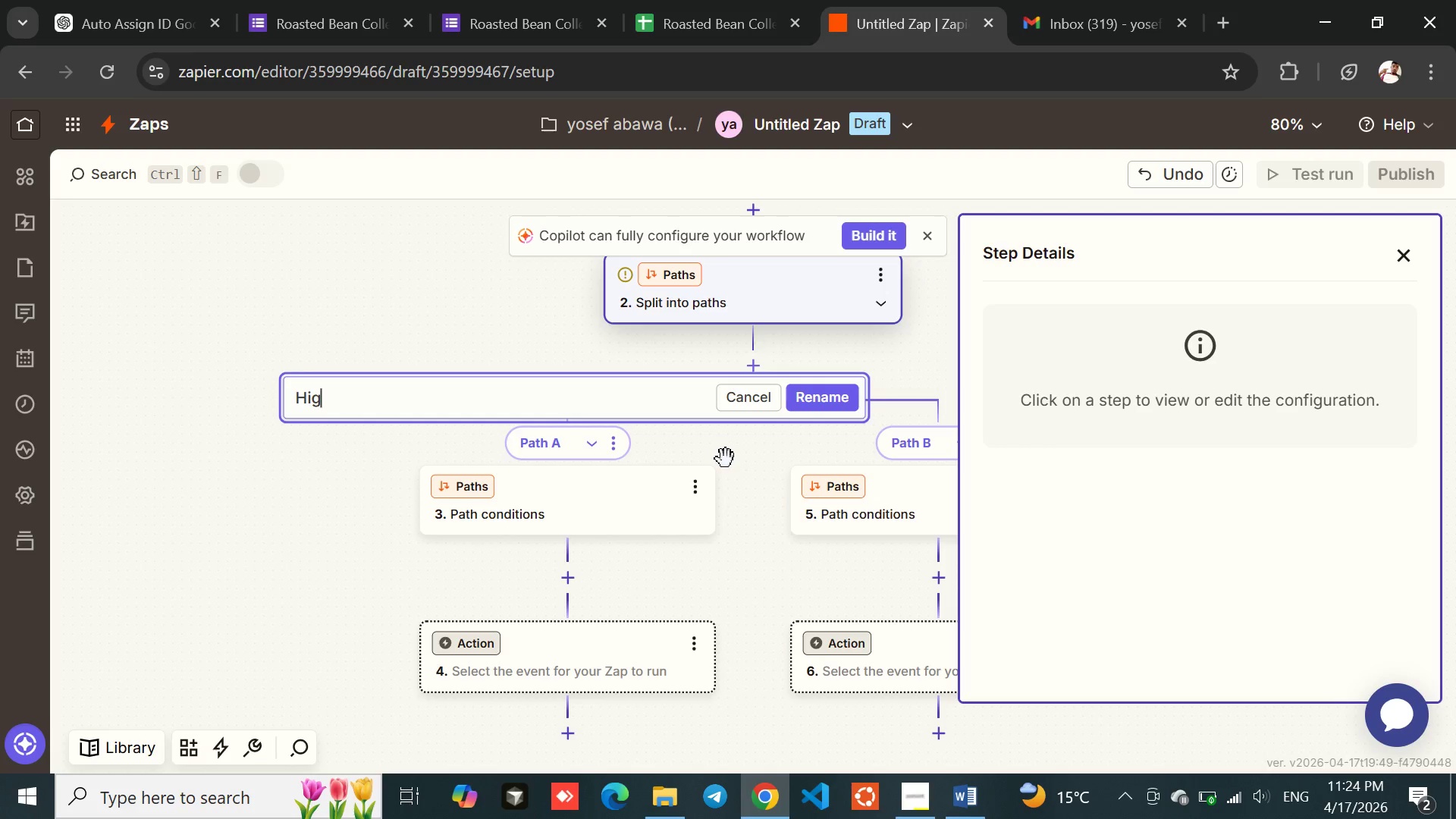 
type(h Priority)
 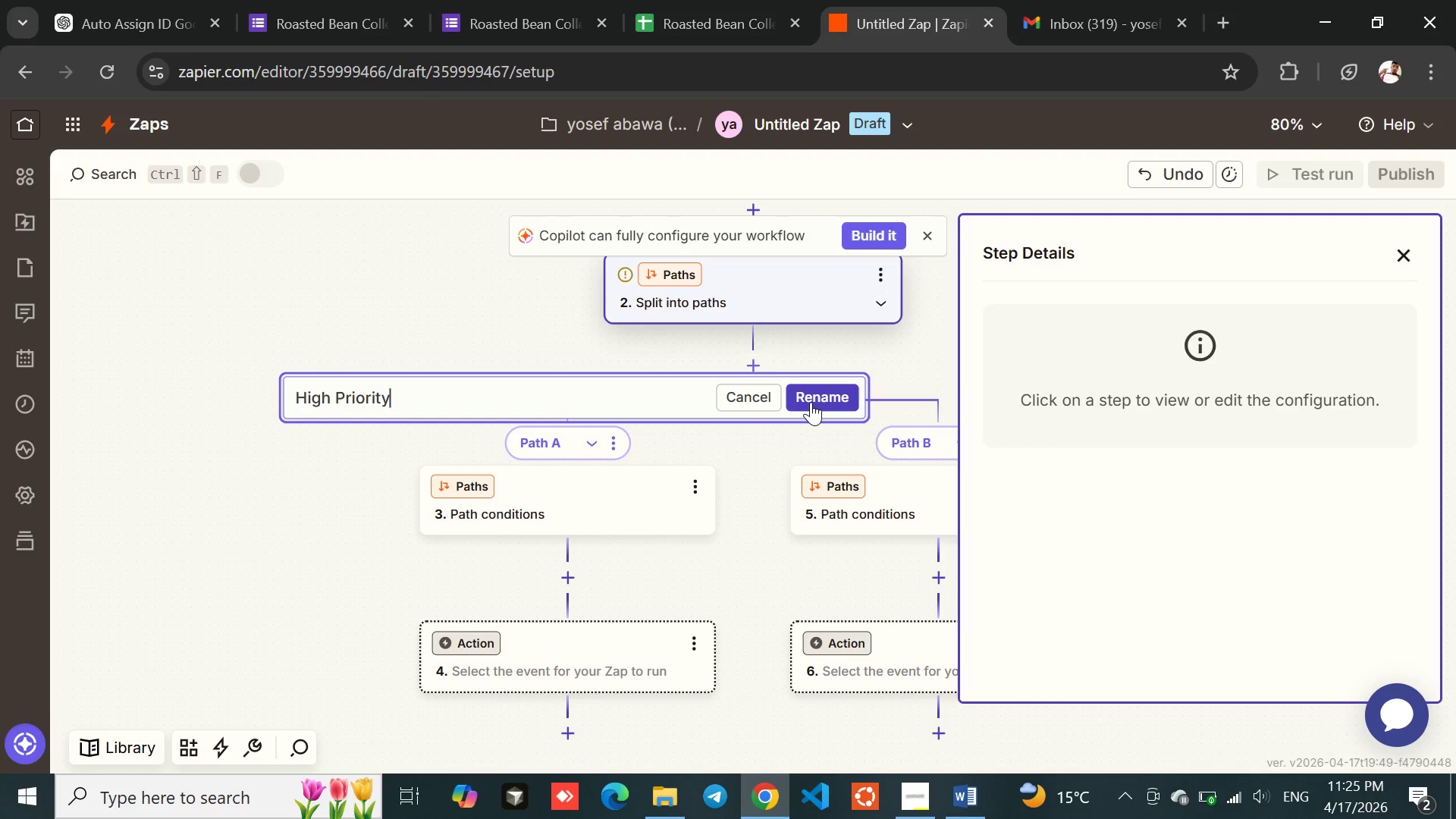 
wait(7.09)
 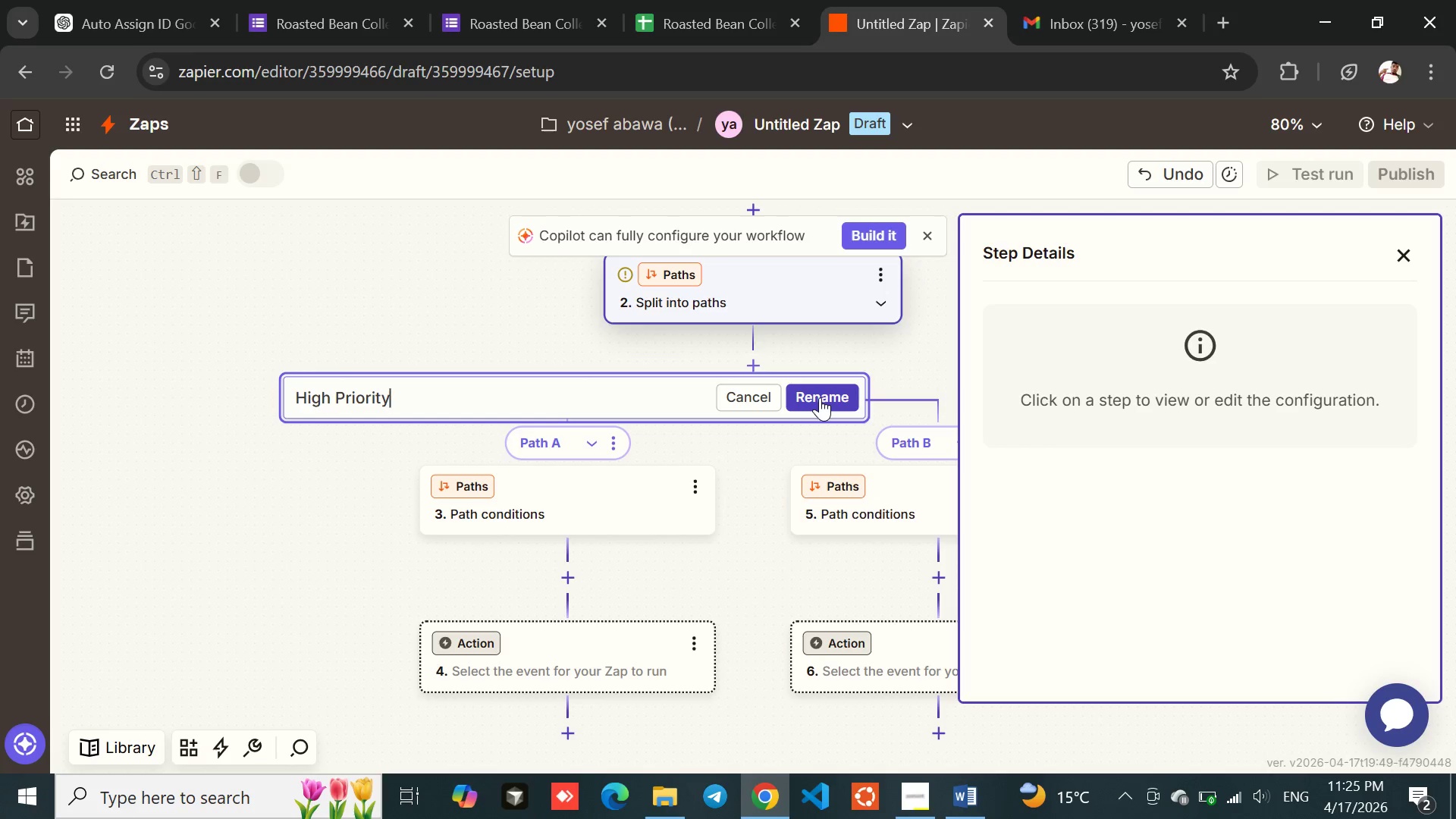 
left_click([808, 398])
 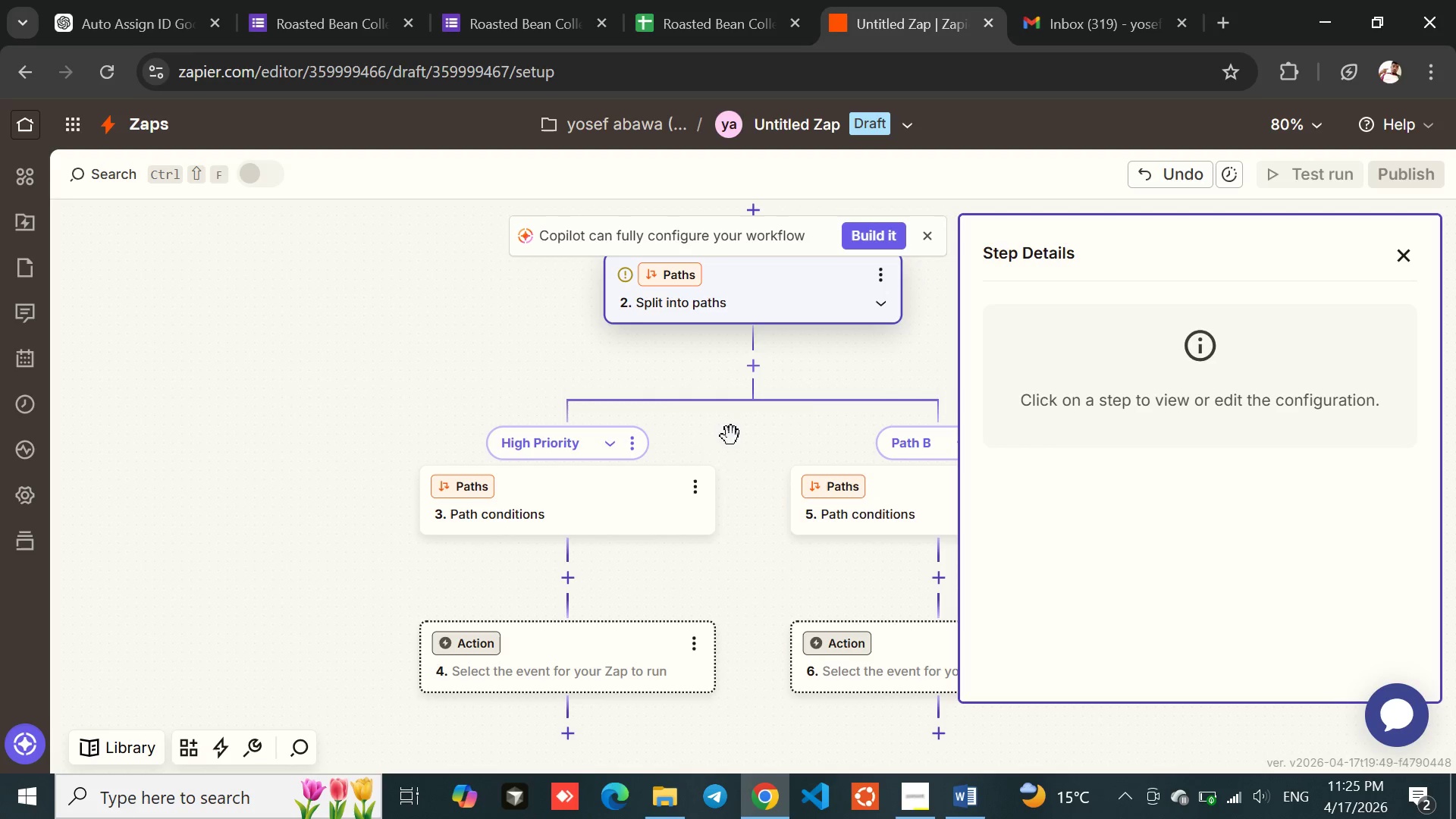 
mouse_move([805, 446])
 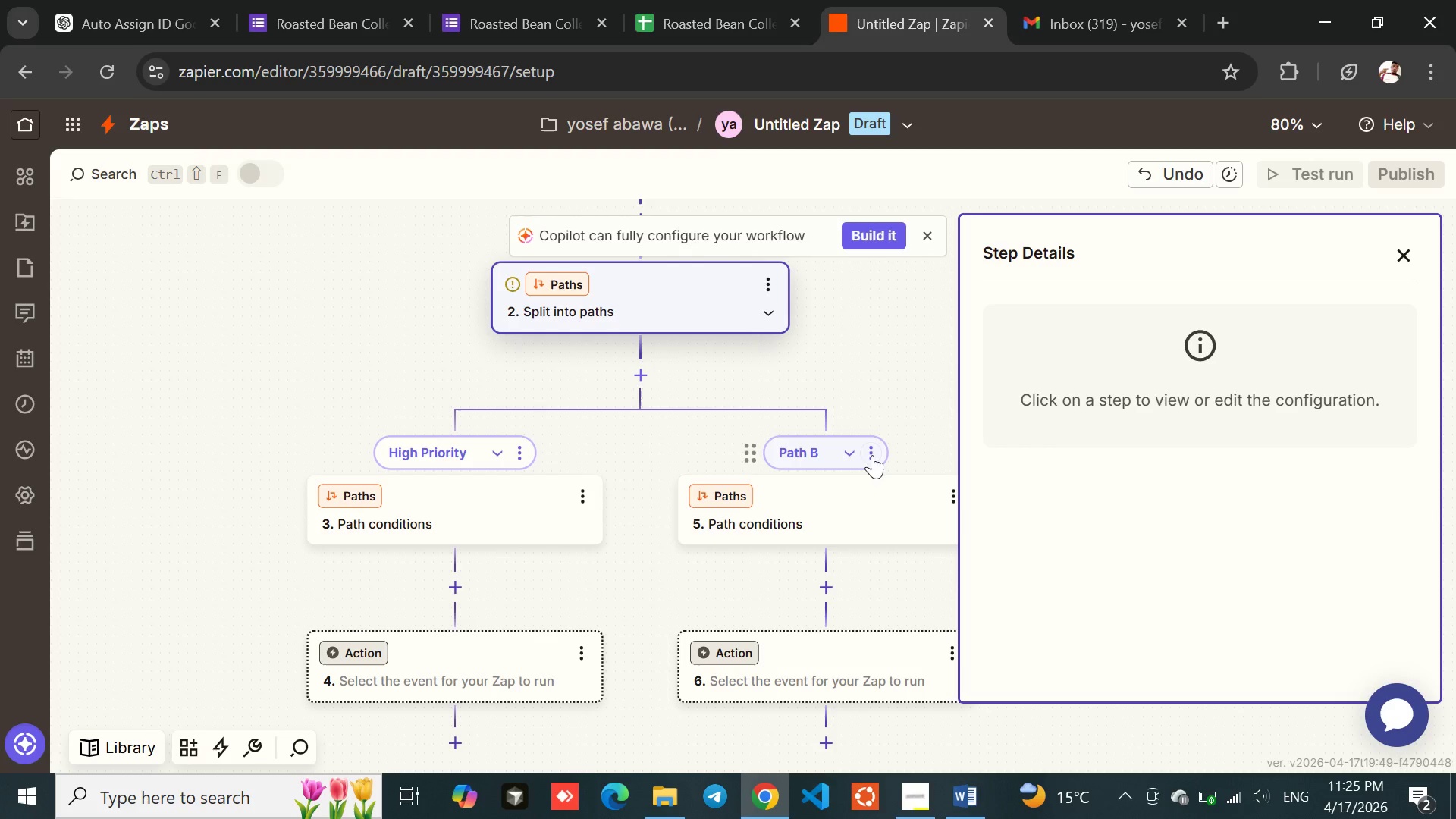 
left_click([871, 453])
 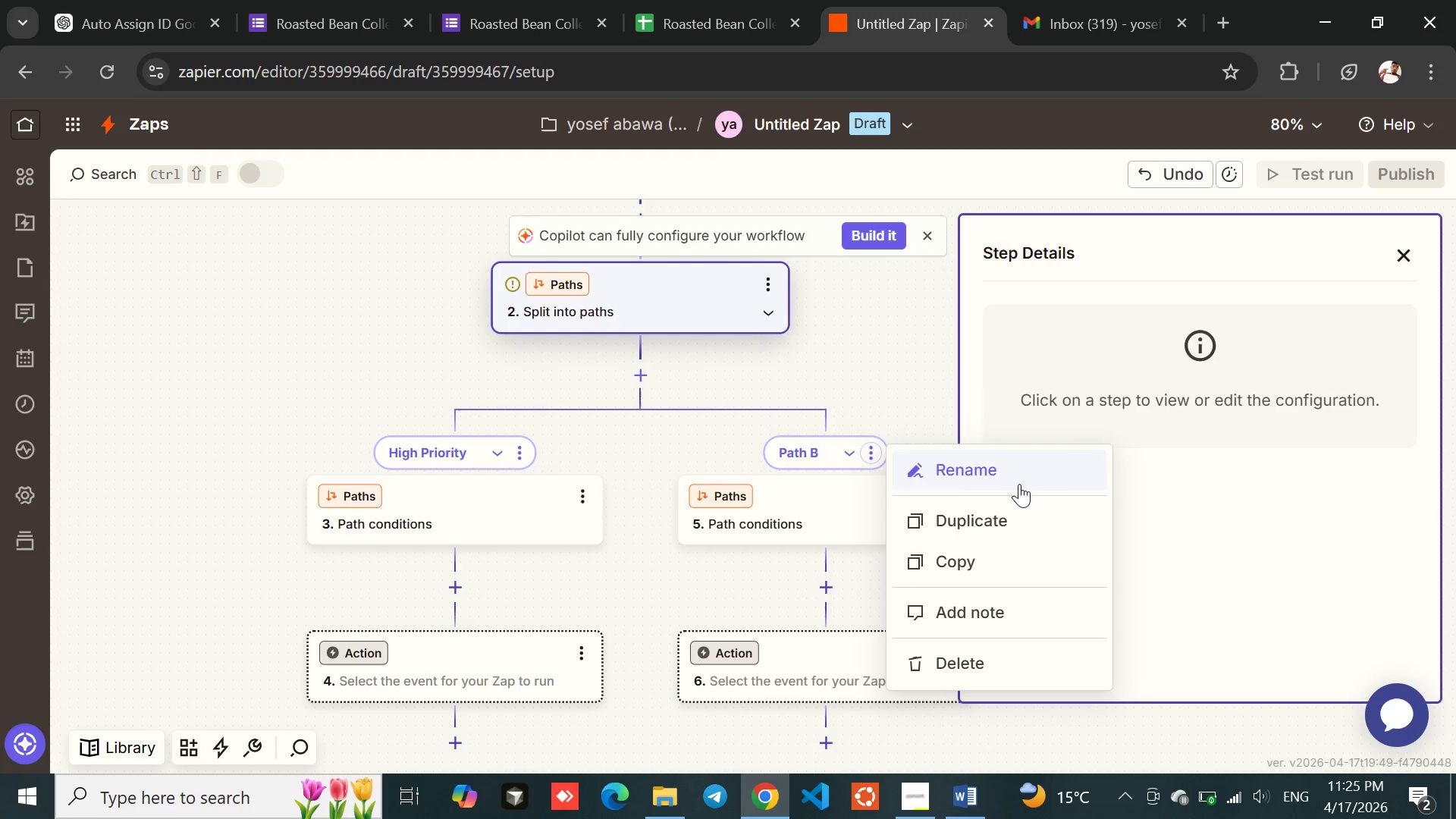 
left_click([992, 479])
 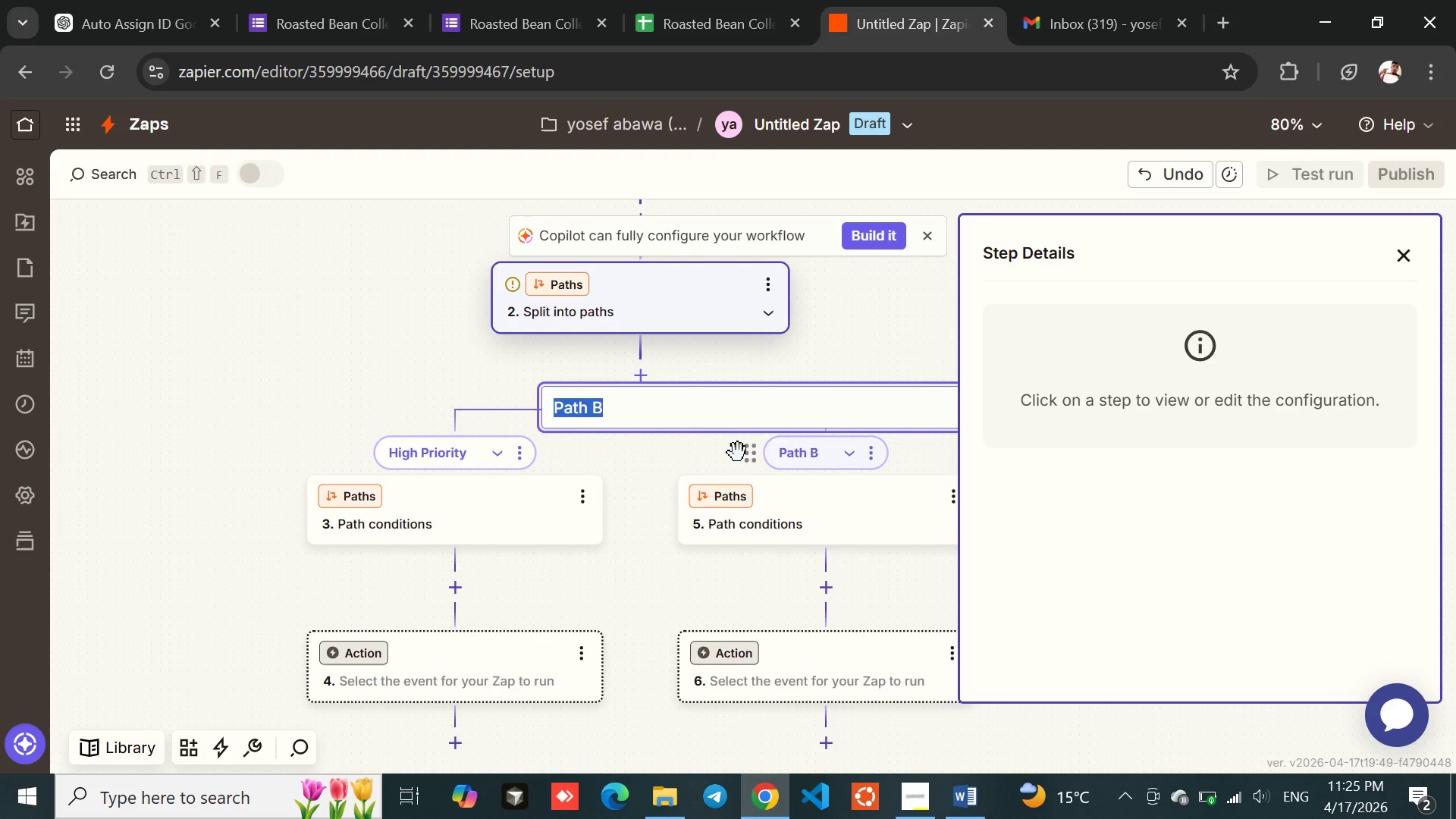 
type(Low Priority)
 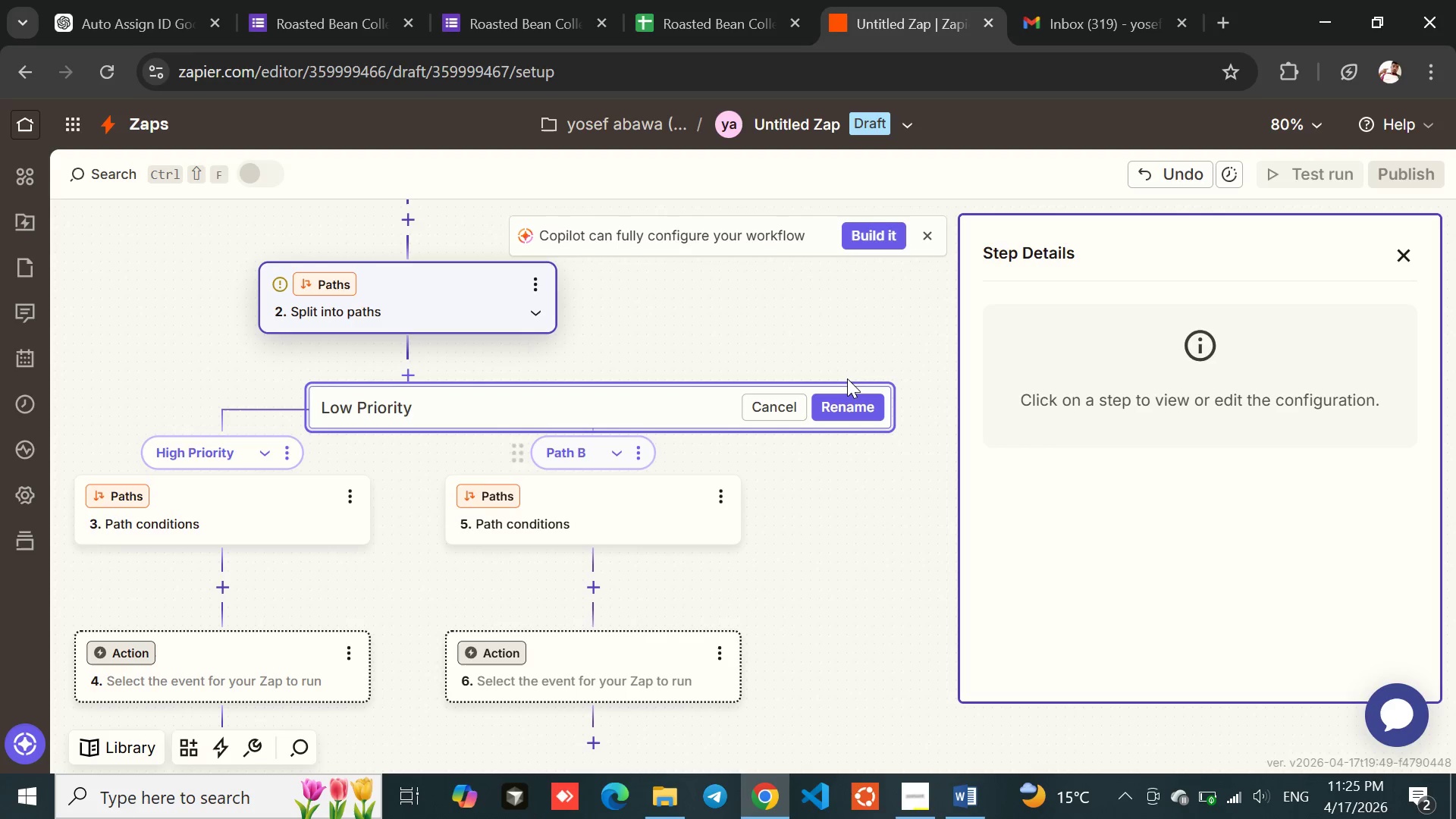 
left_click([848, 406])
 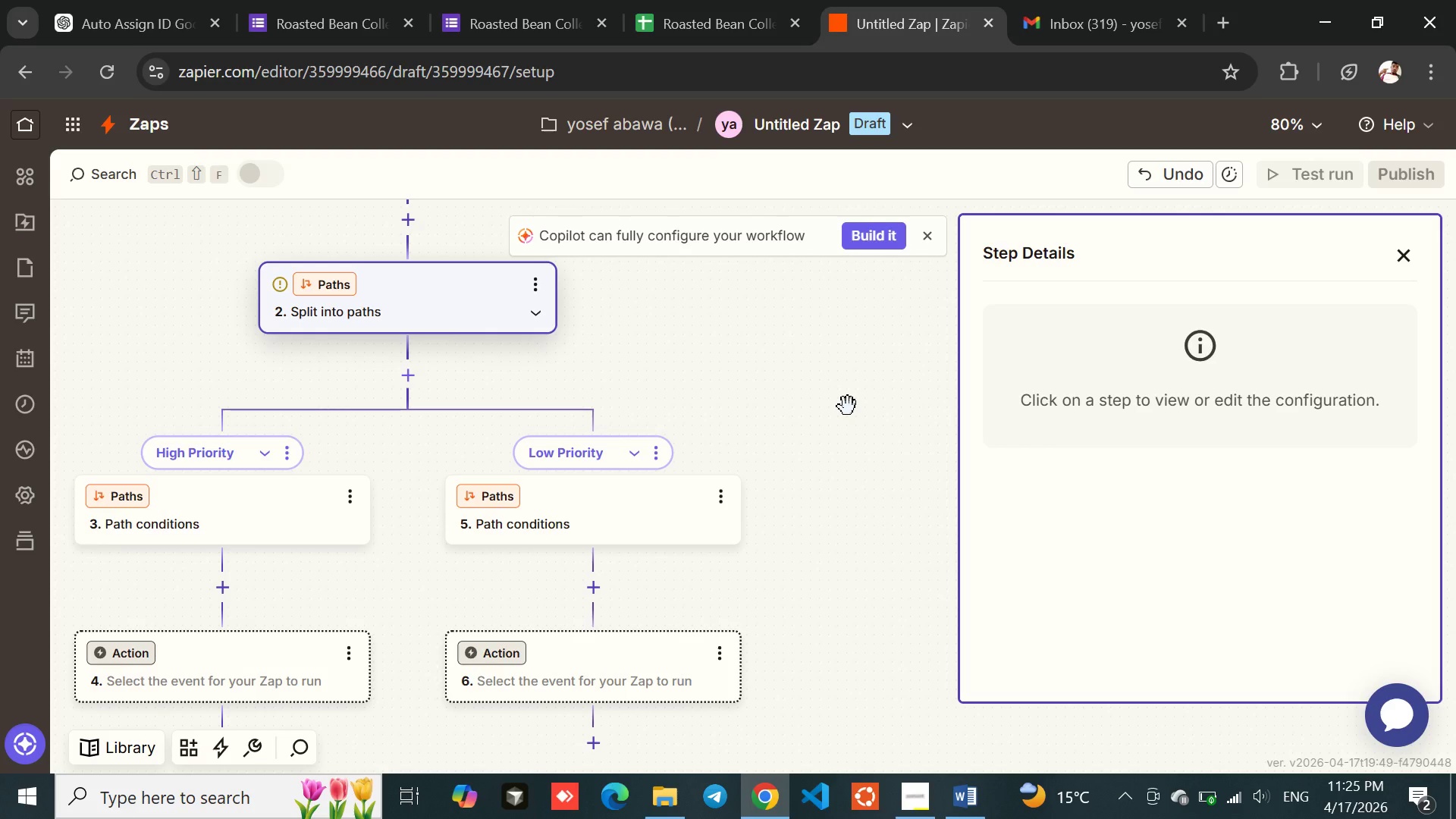 
mouse_move([715, 445])
 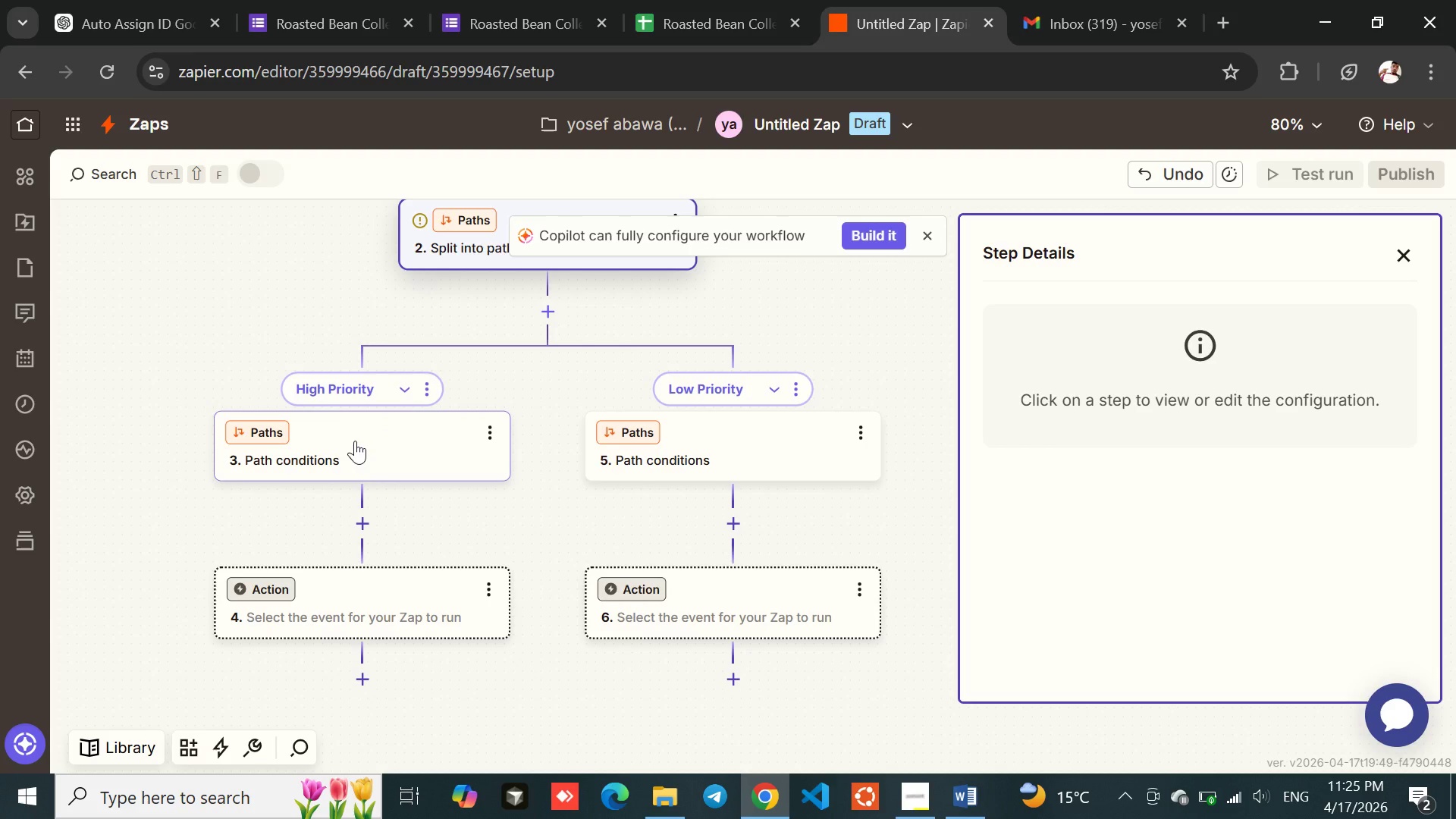 
wait(15.74)
 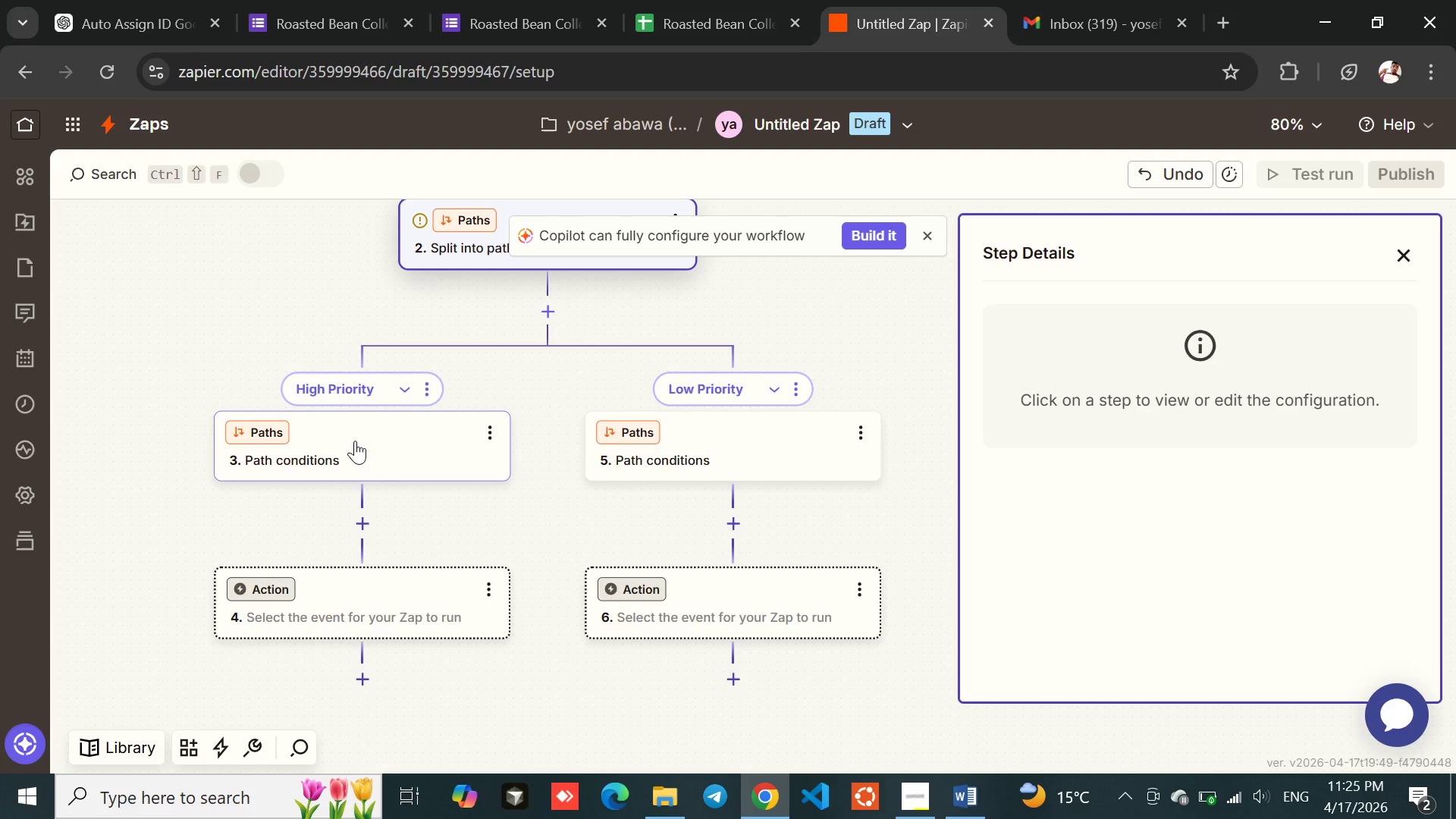 
left_click([302, 465])
 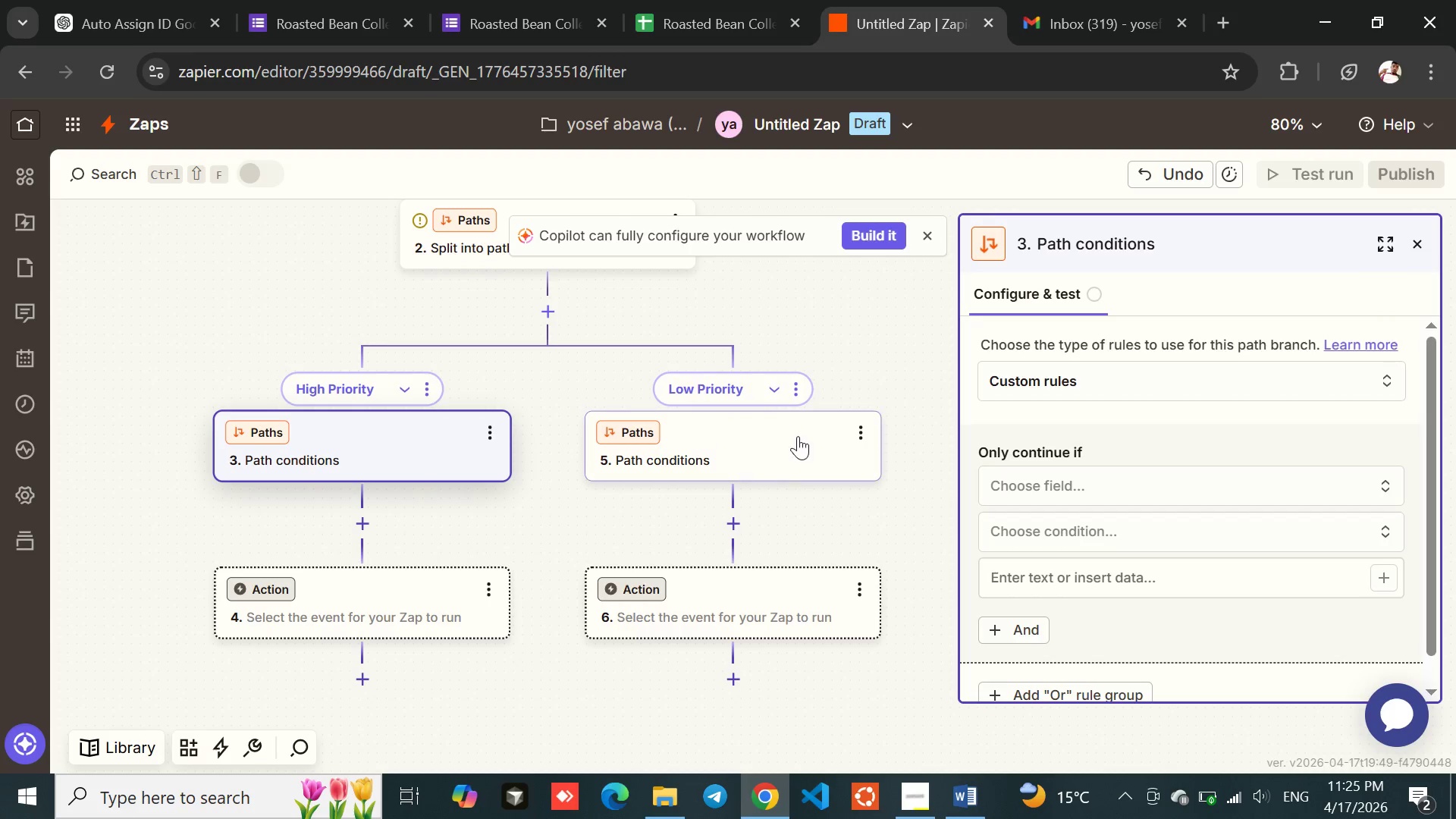 
left_click([1023, 486])
 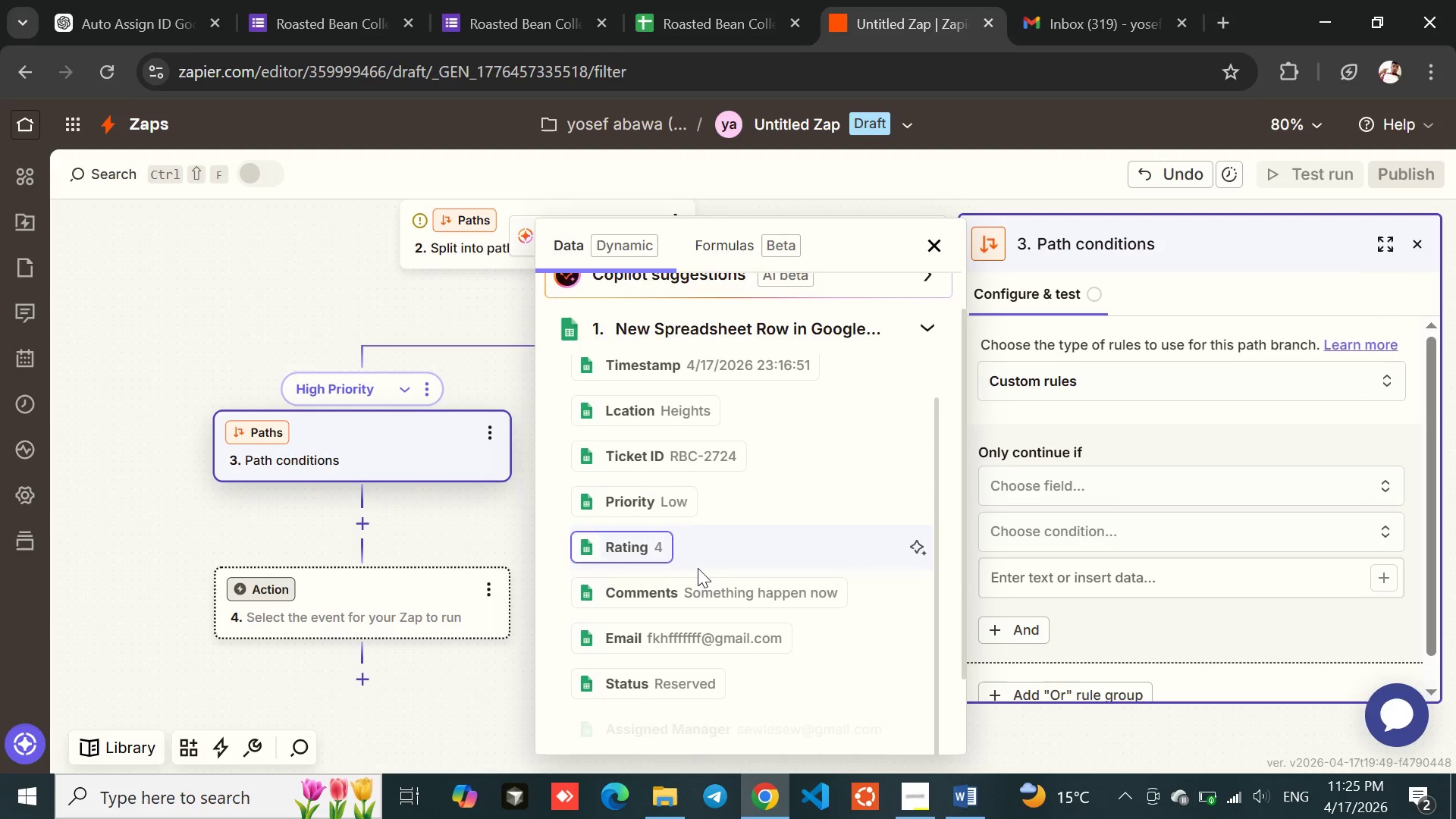 
wait(6.03)
 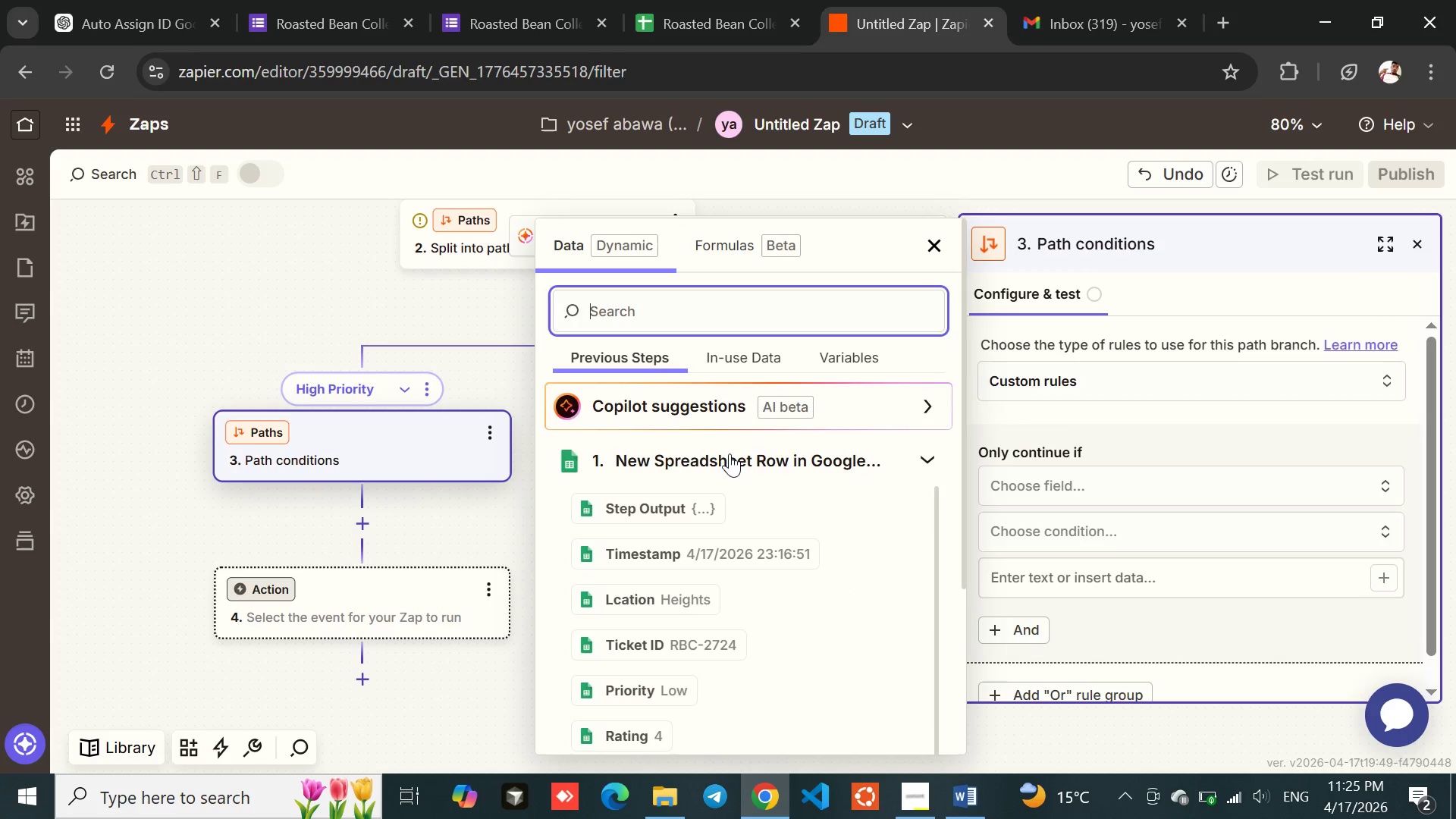 
left_click([626, 531])
 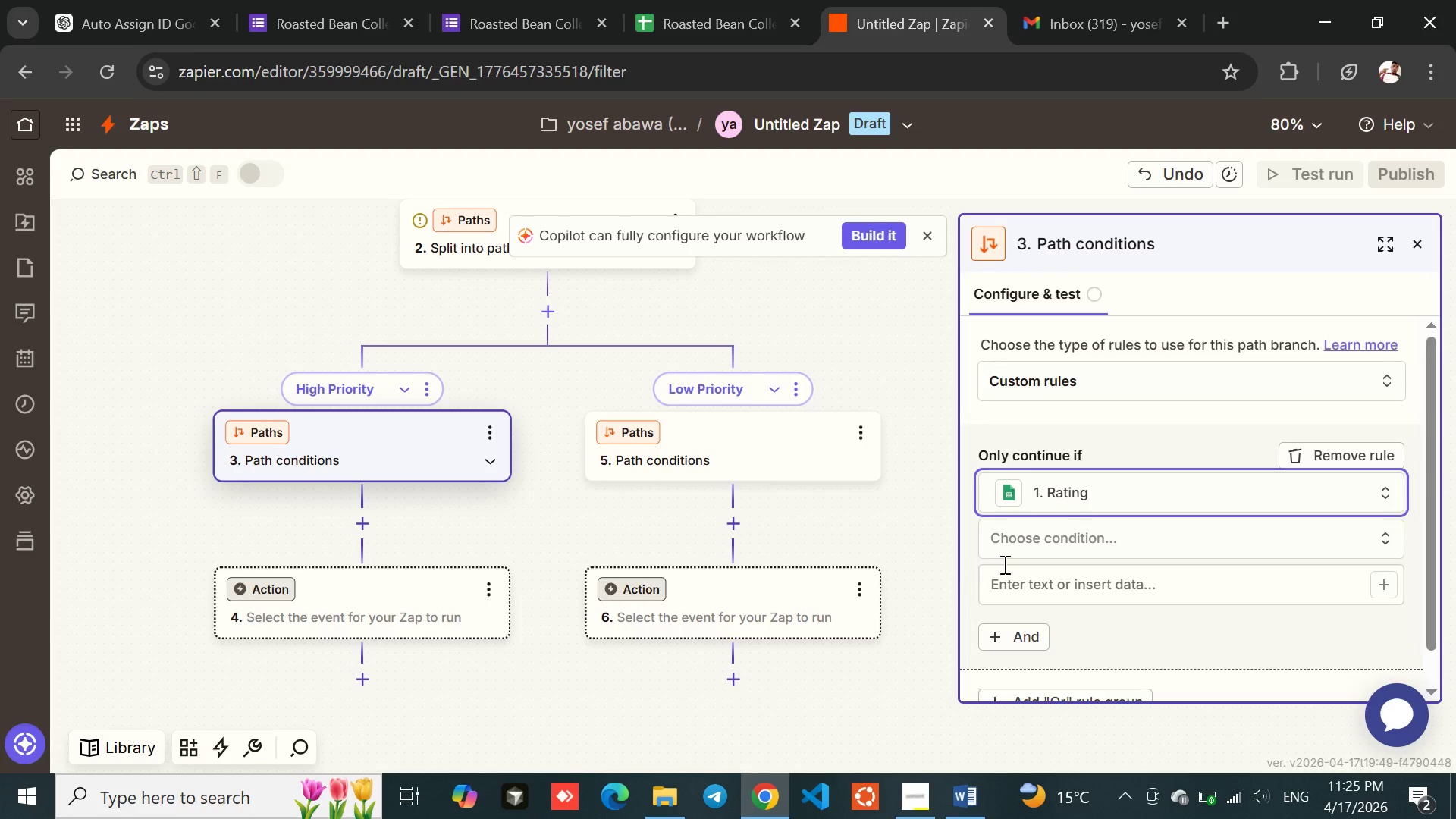 
left_click([1038, 546])
 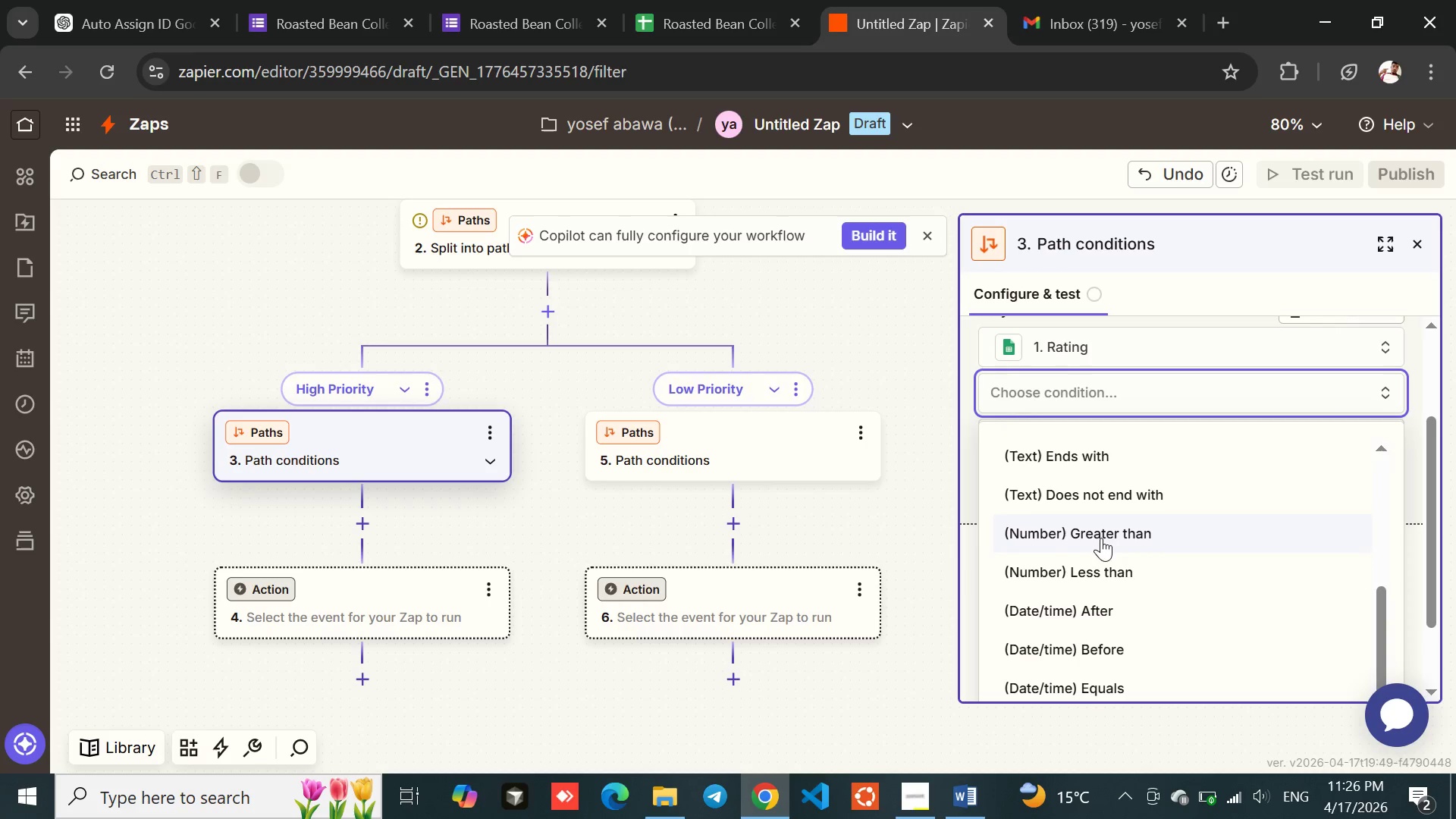 
wait(7.66)
 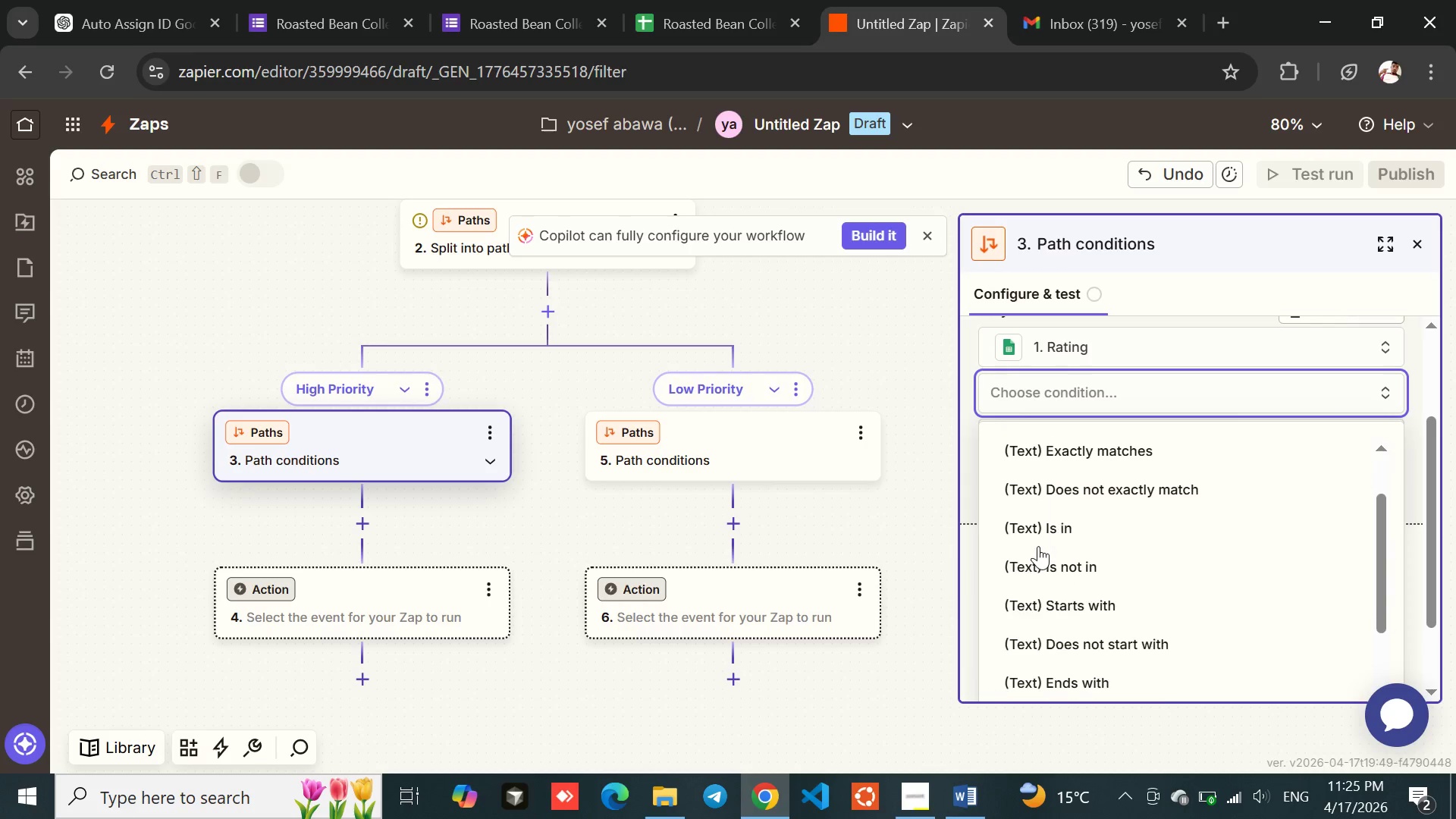 
mouse_move([1091, 666])
 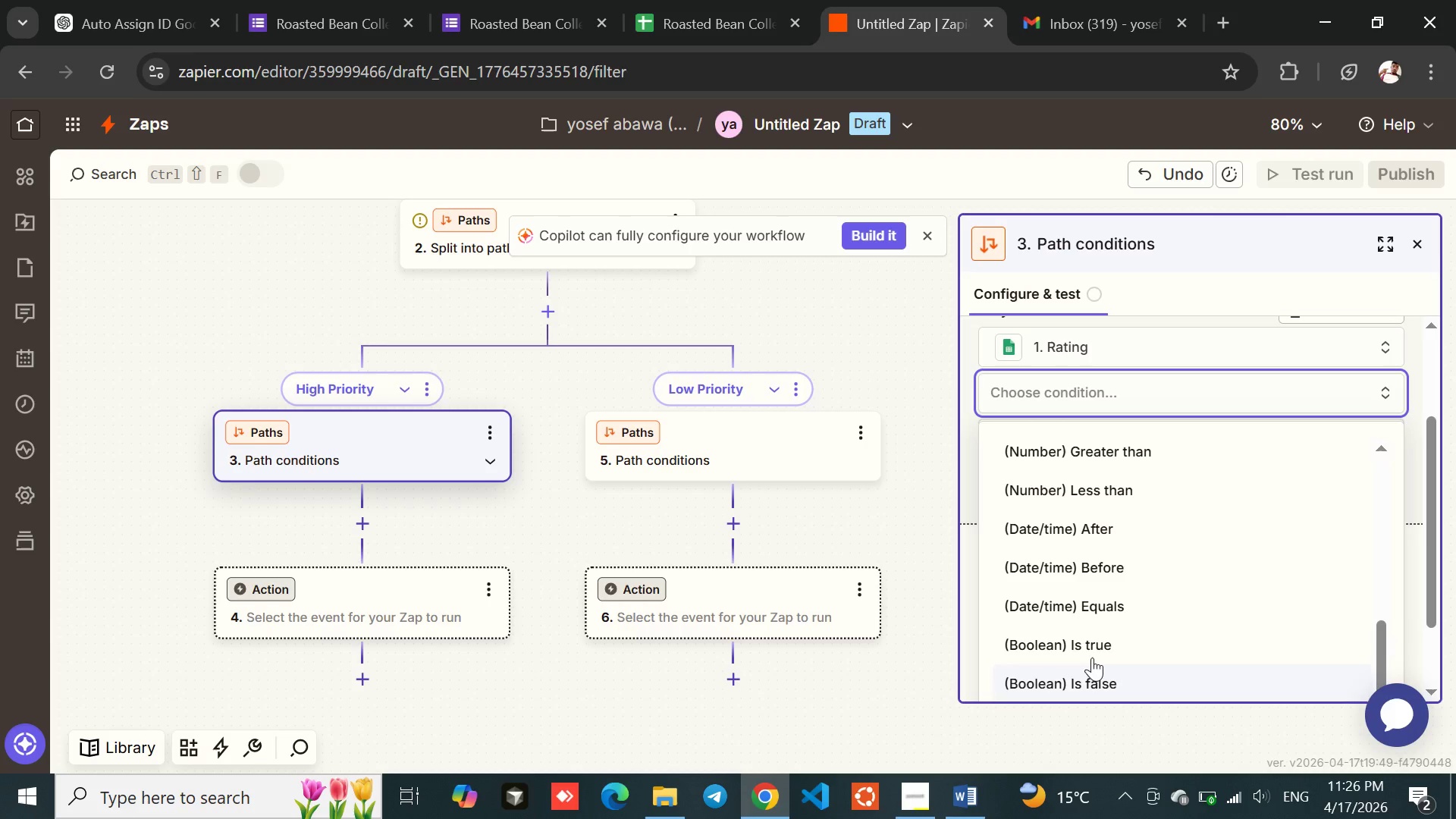 
mouse_move([1075, 579])
 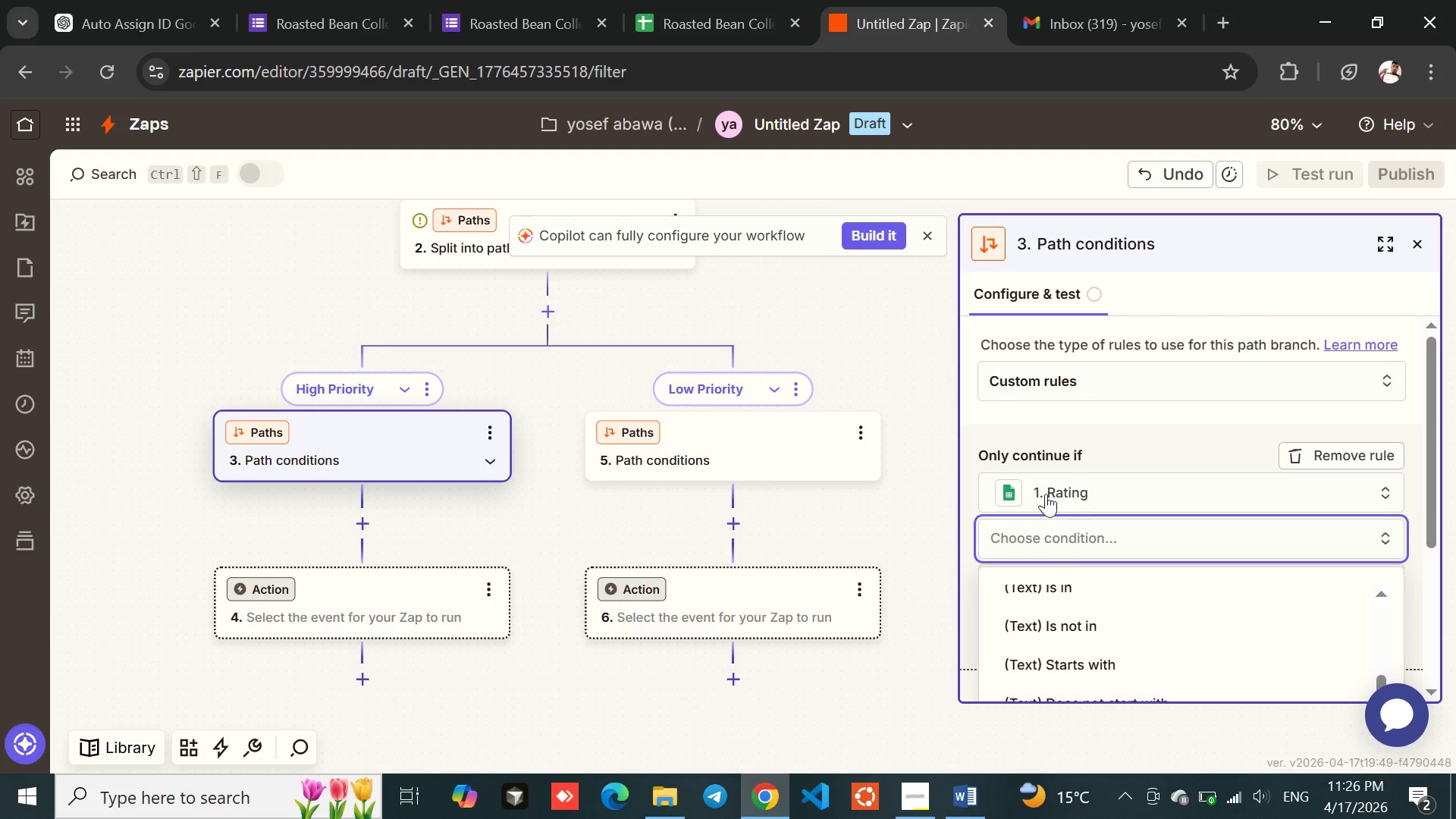 
mouse_move([1054, 501])
 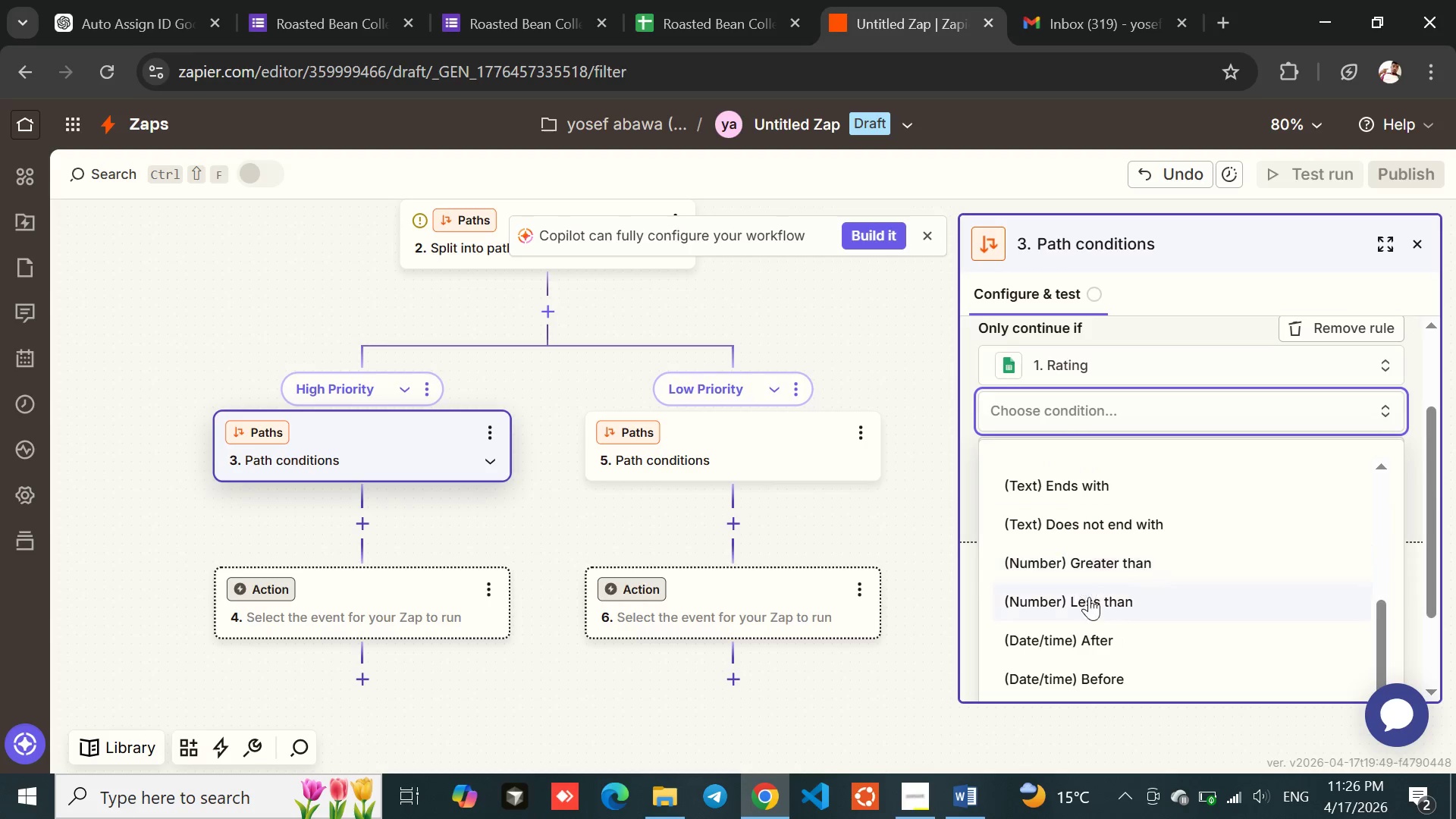 
left_click([1090, 603])
 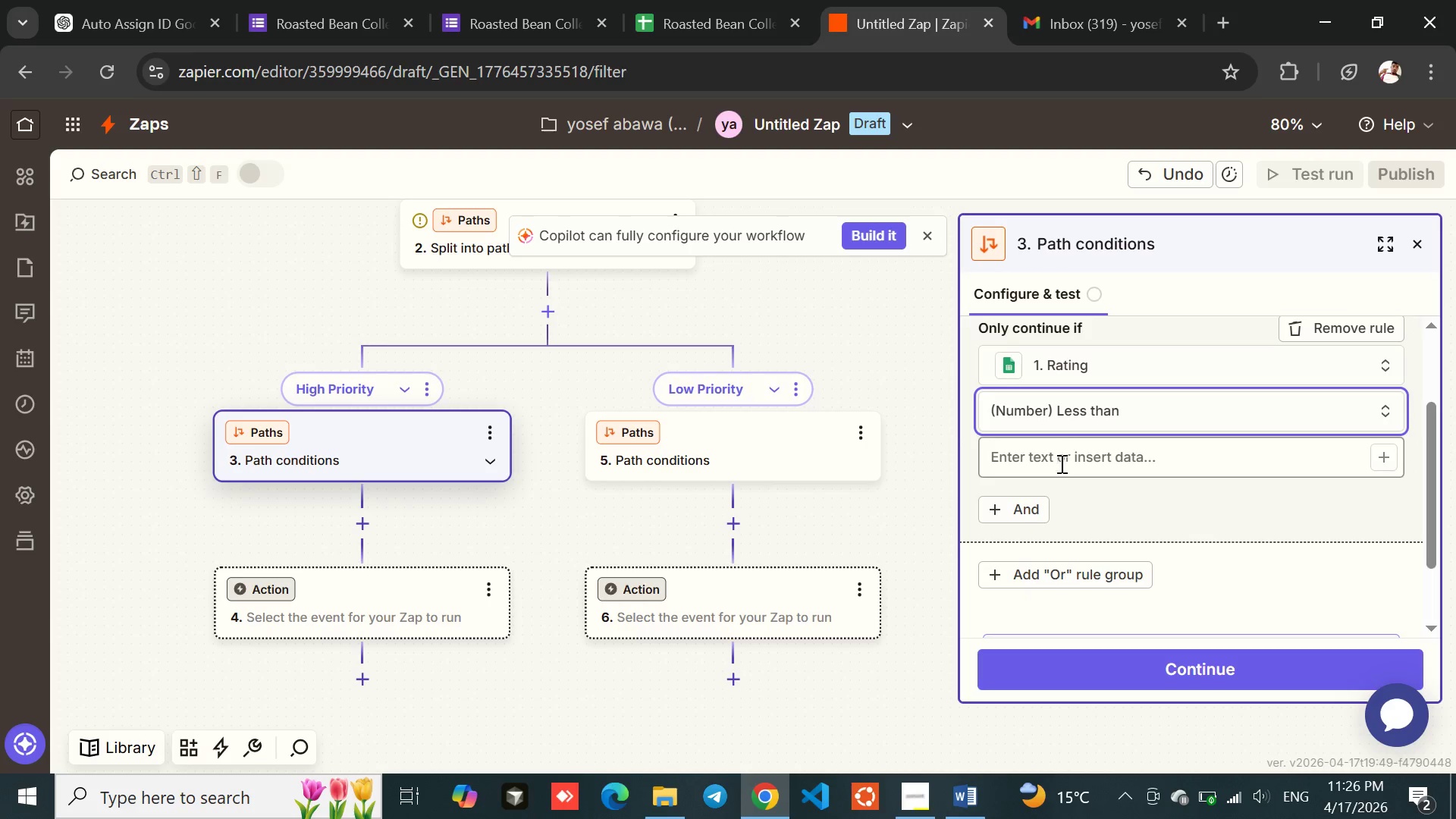 
left_click([1050, 443])
 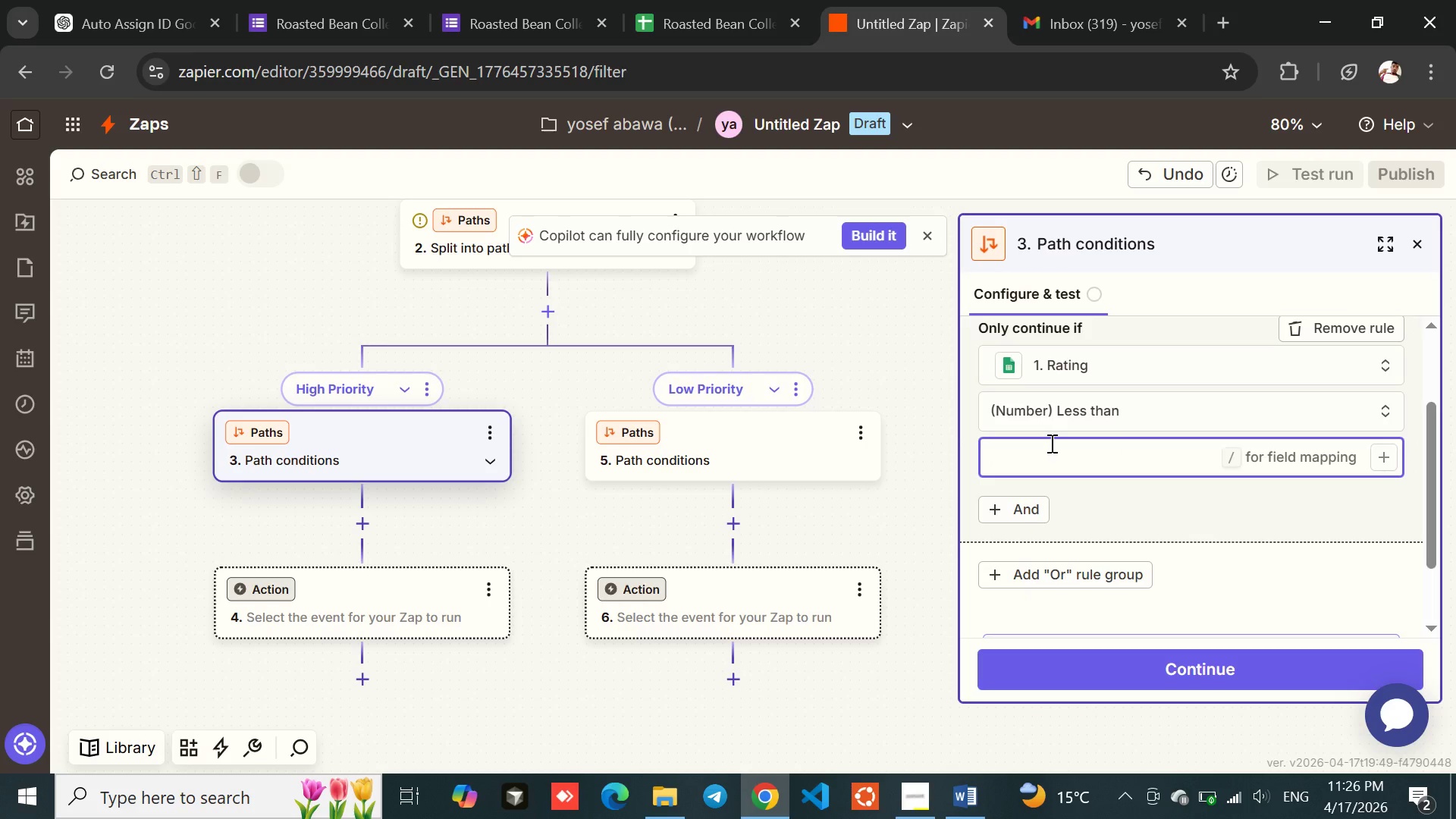 
key(2)
 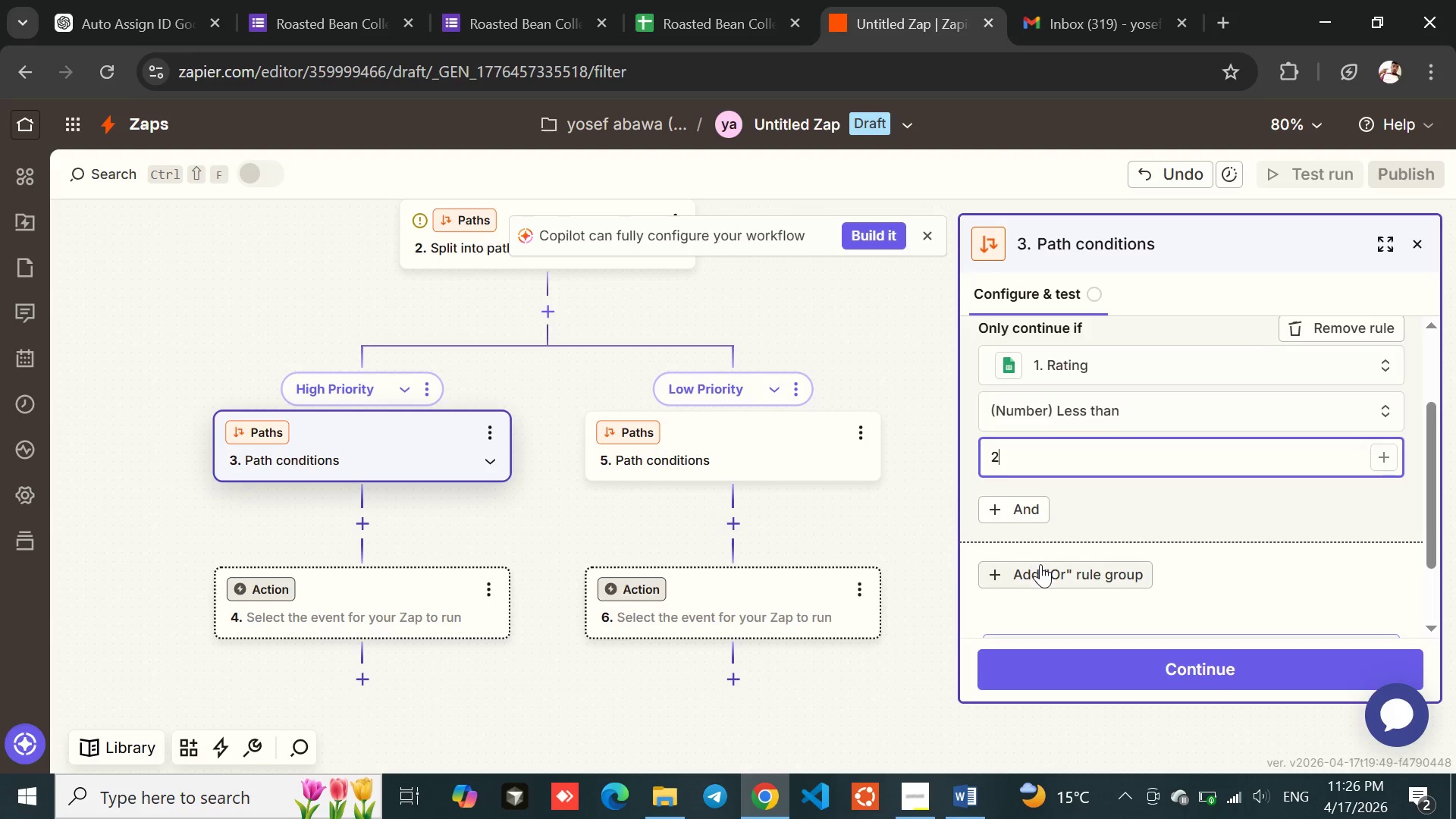 
left_click([1100, 660])
 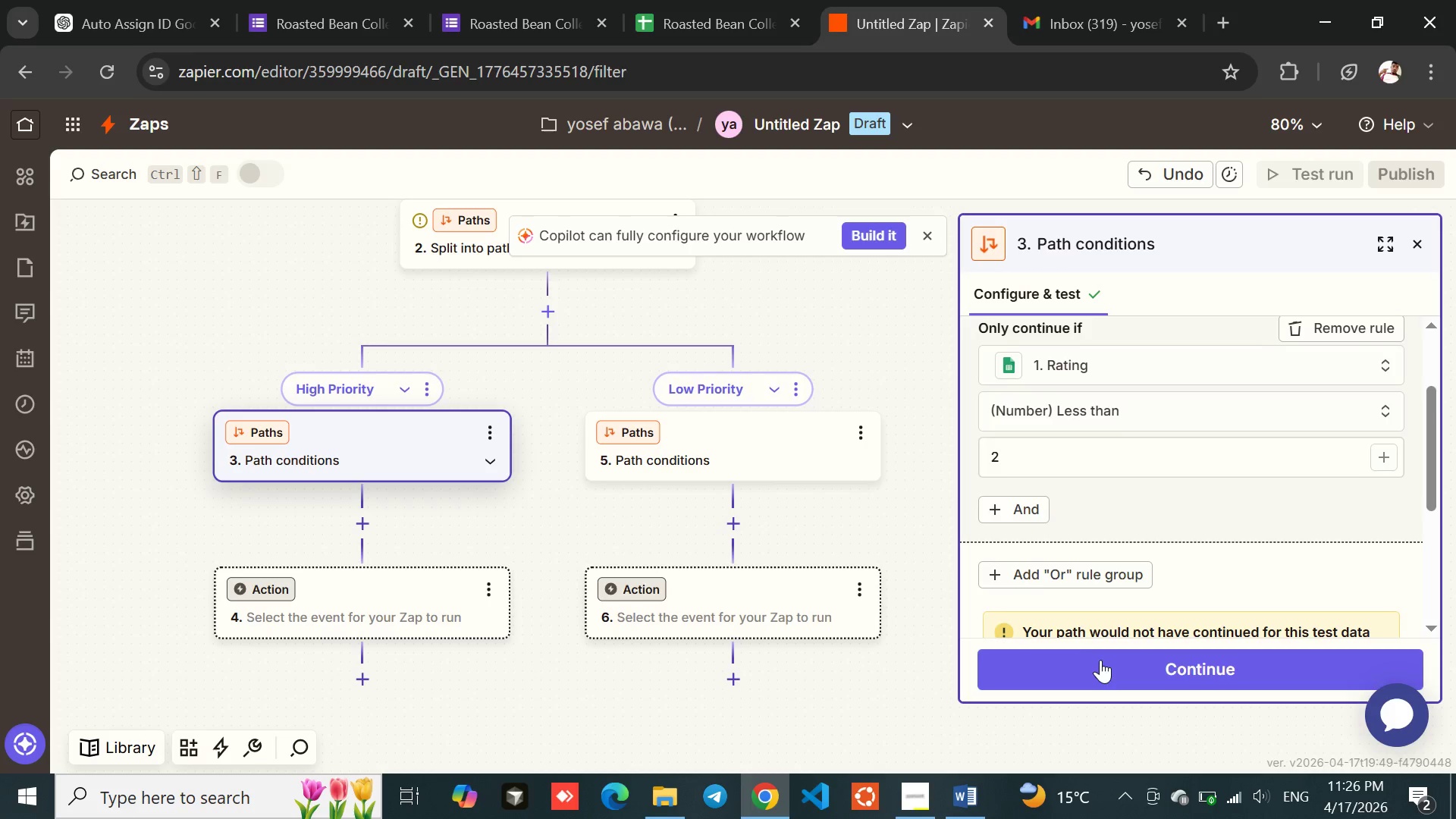 
left_click([1005, 510])
 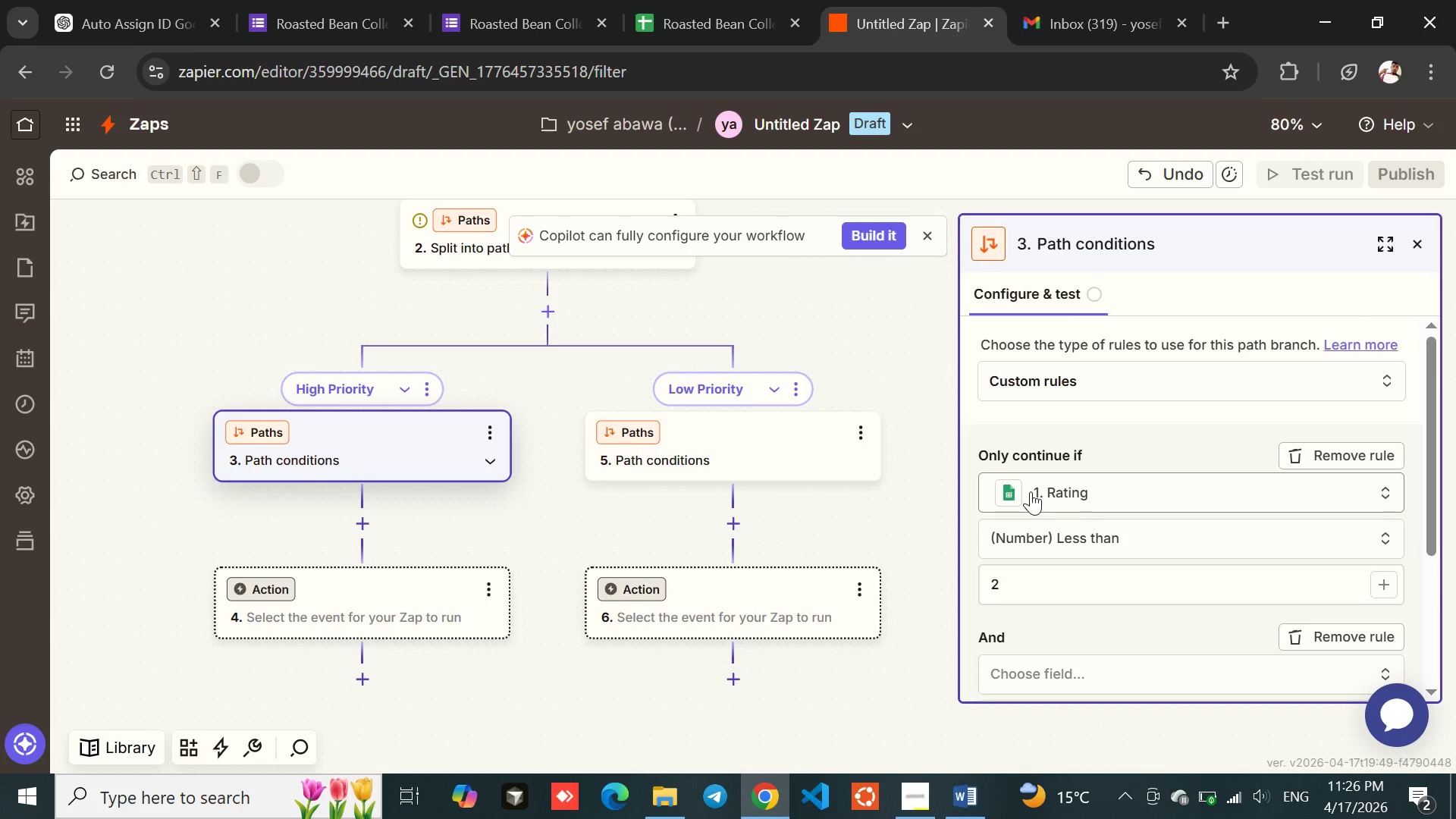 
mouse_move([1090, 518])
 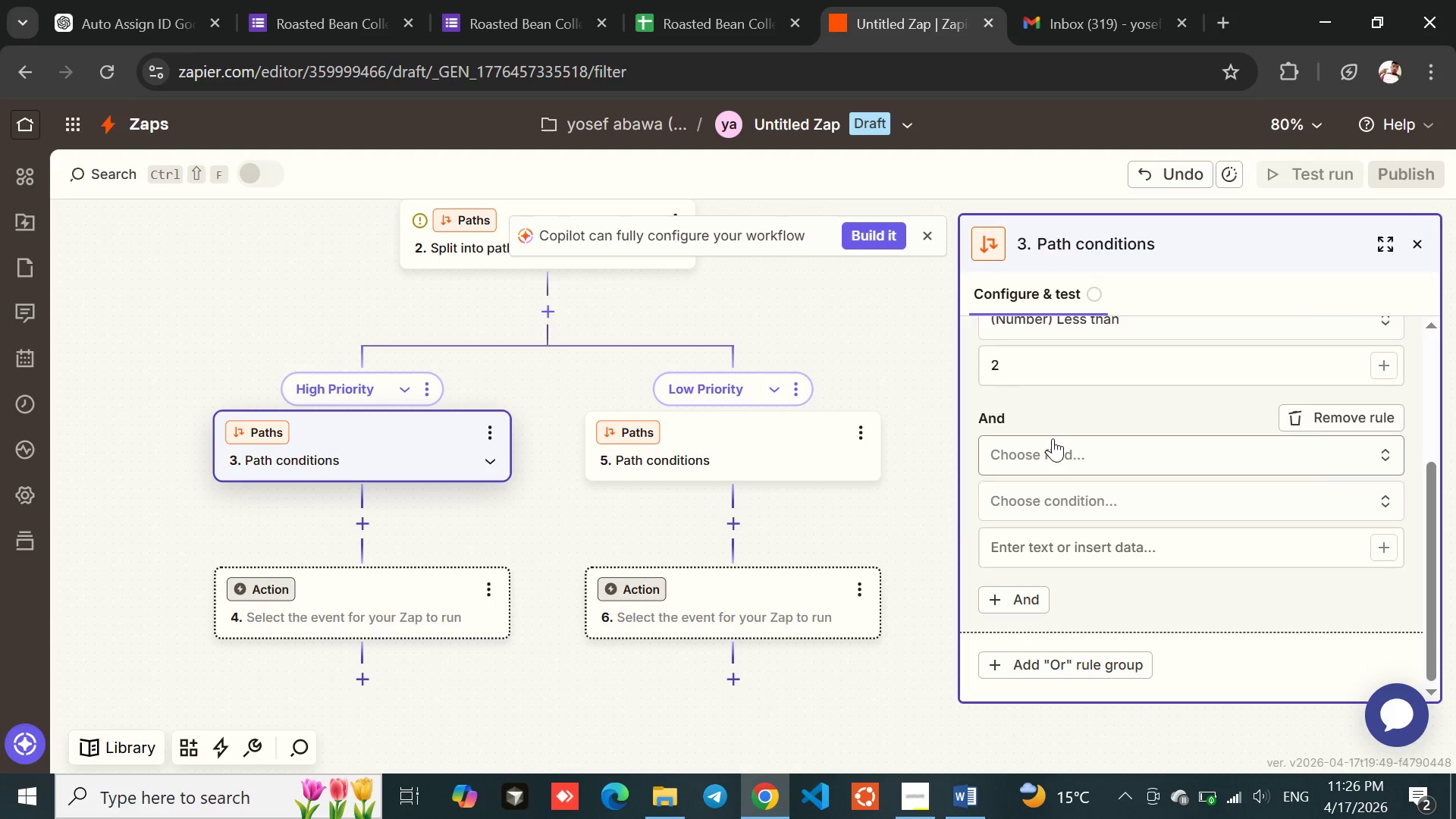 
left_click([1053, 438])
 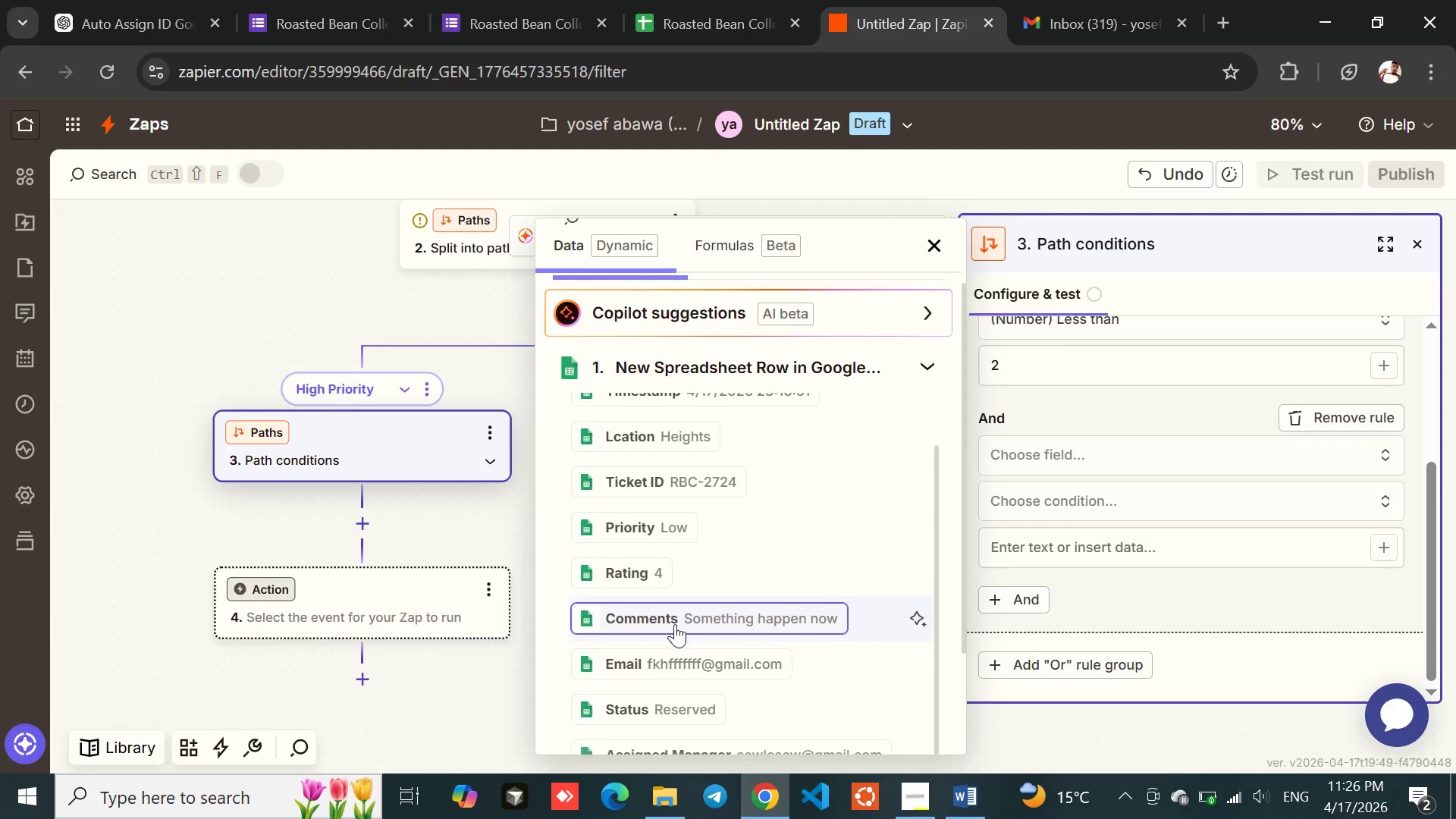 
left_click([641, 619])
 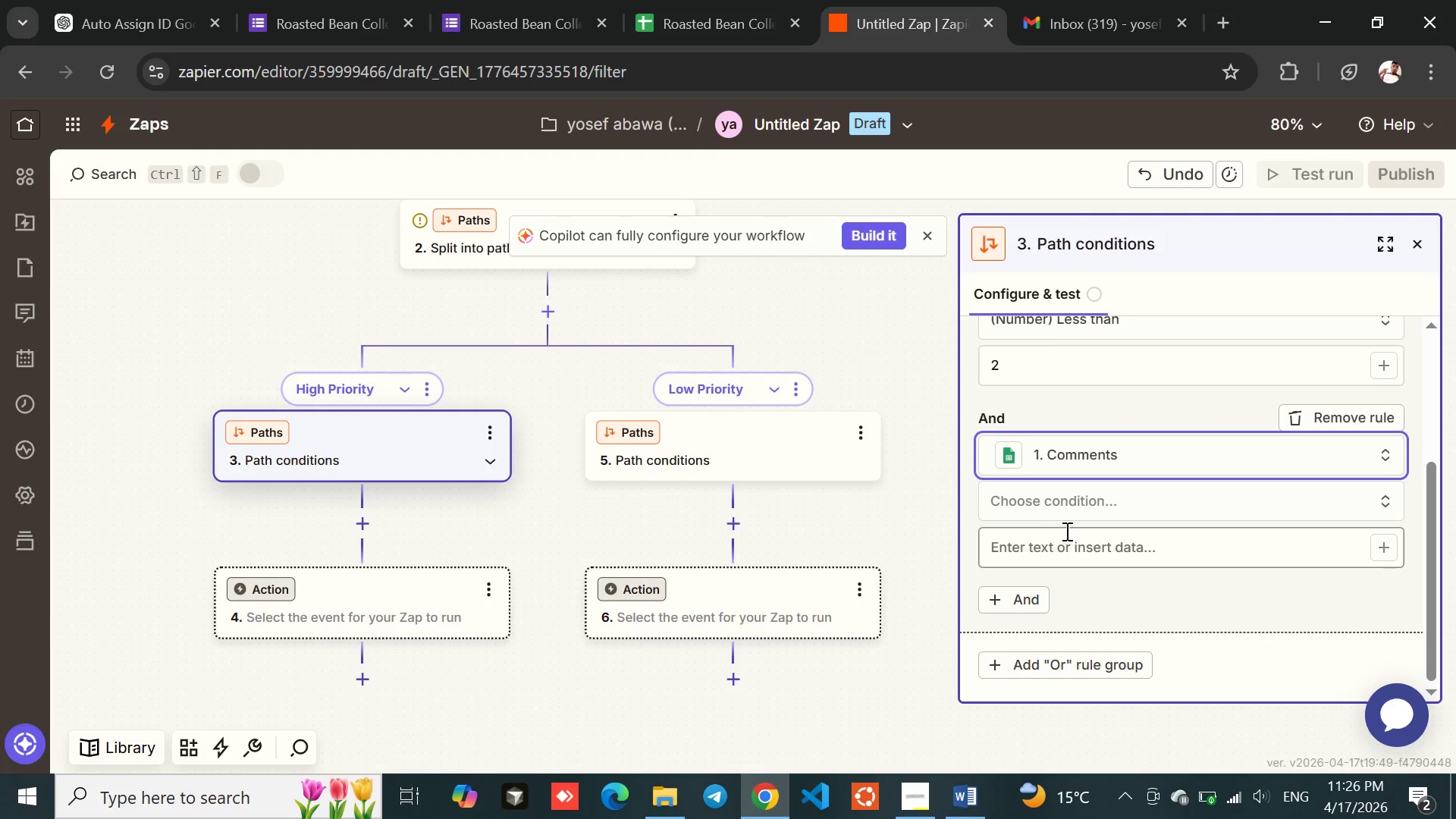 
left_click([1072, 525])
 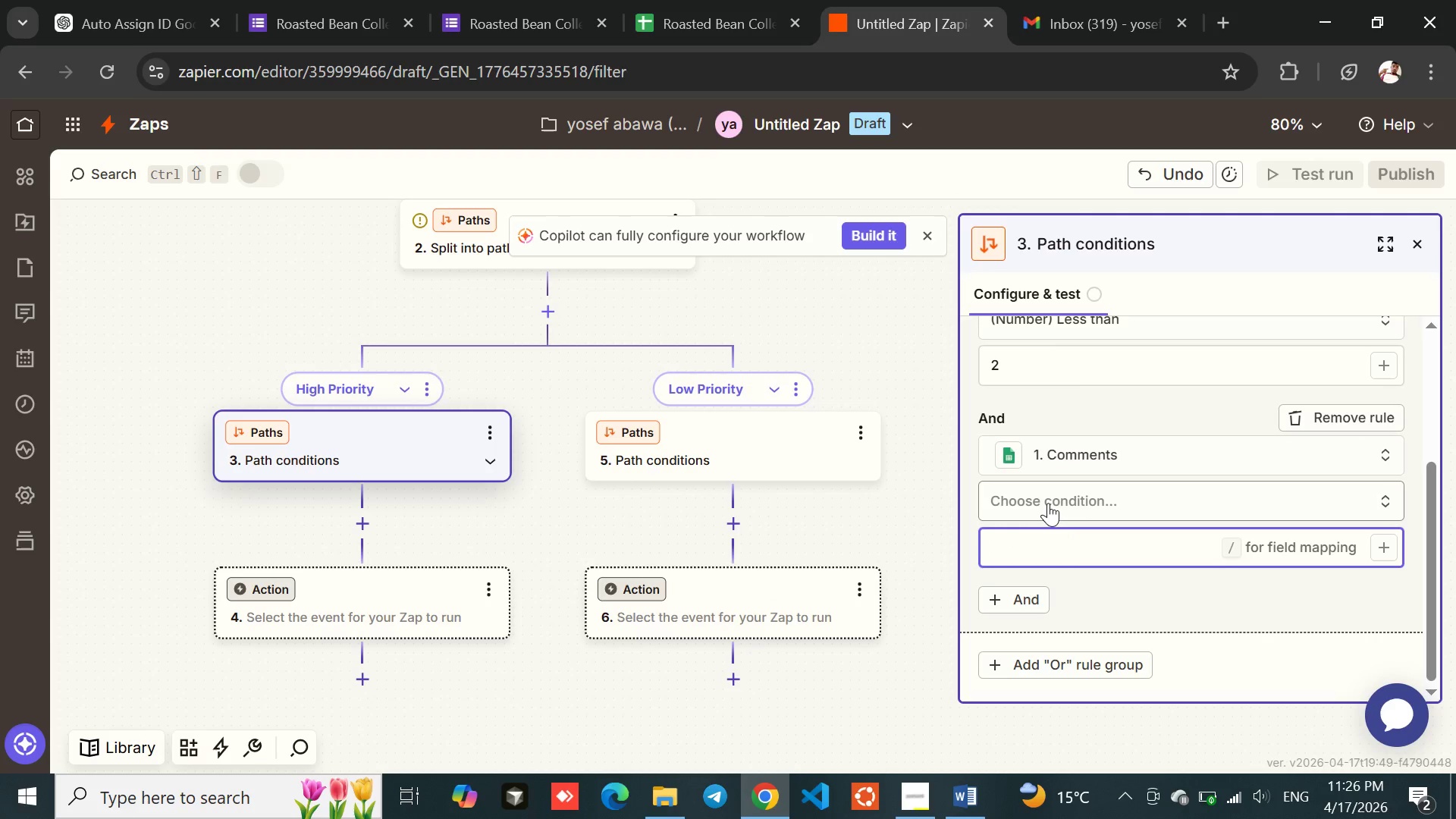 
left_click([1048, 503])
 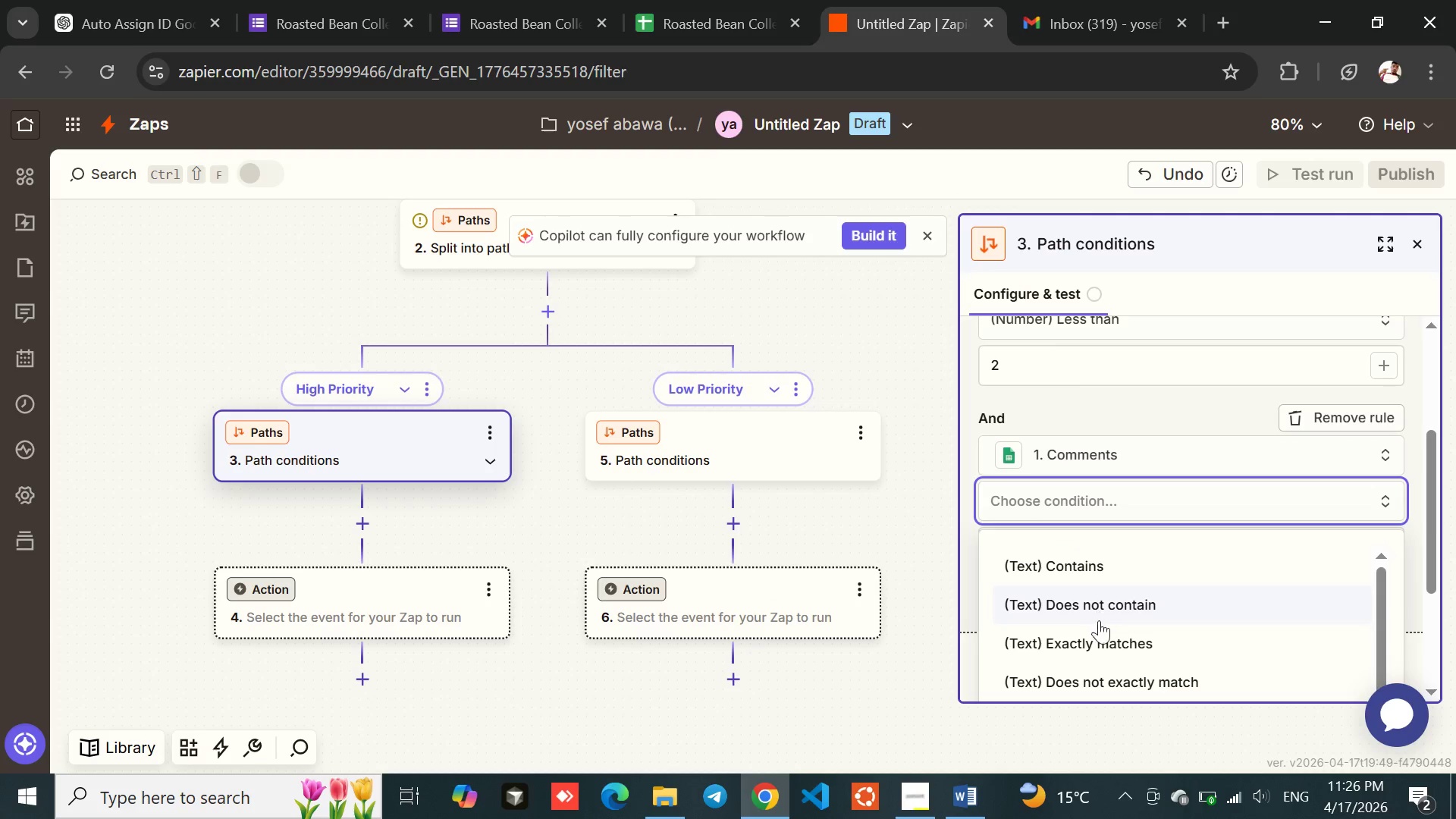 
left_click([1100, 639])
 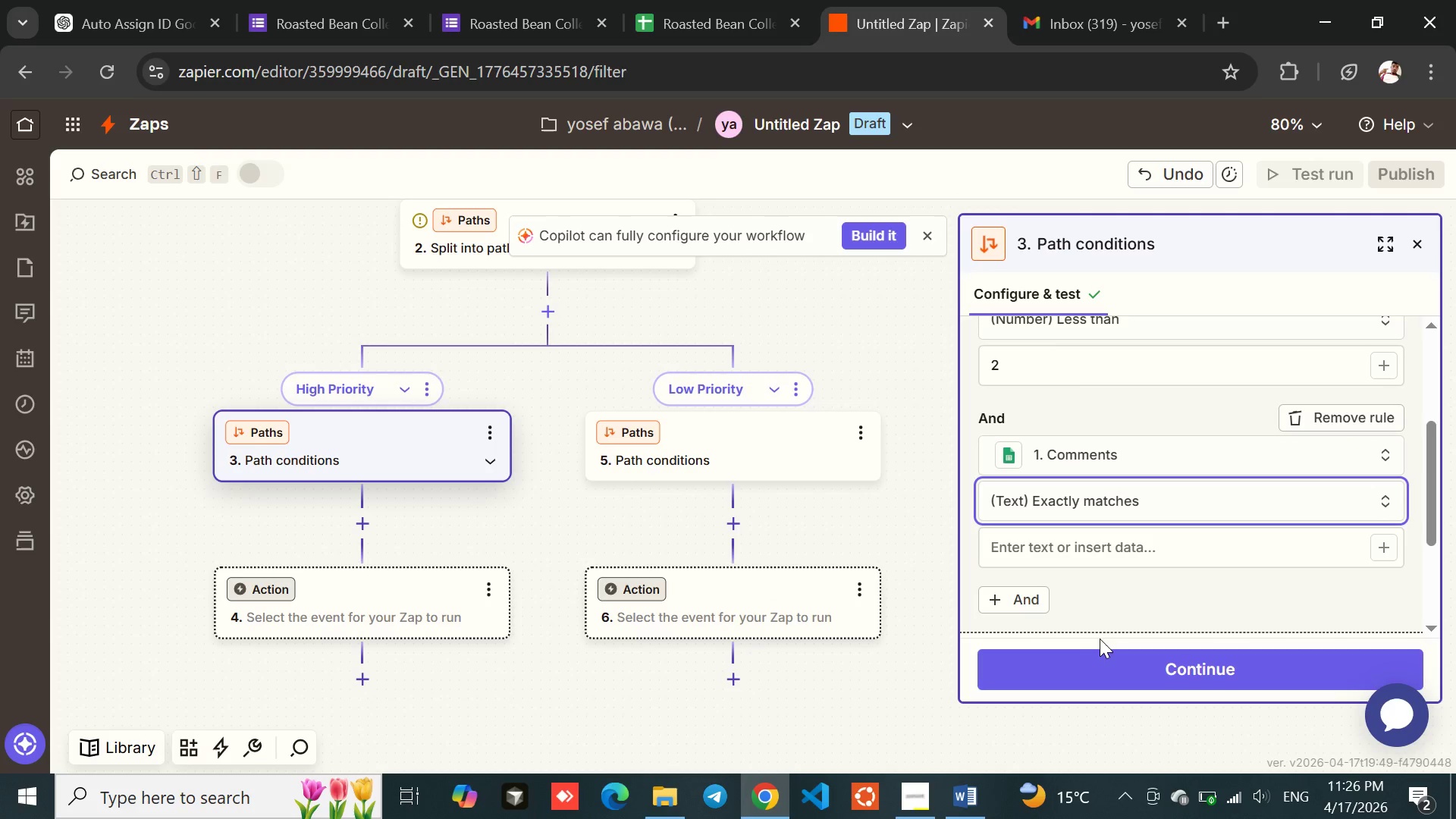 
left_click([1034, 552])
 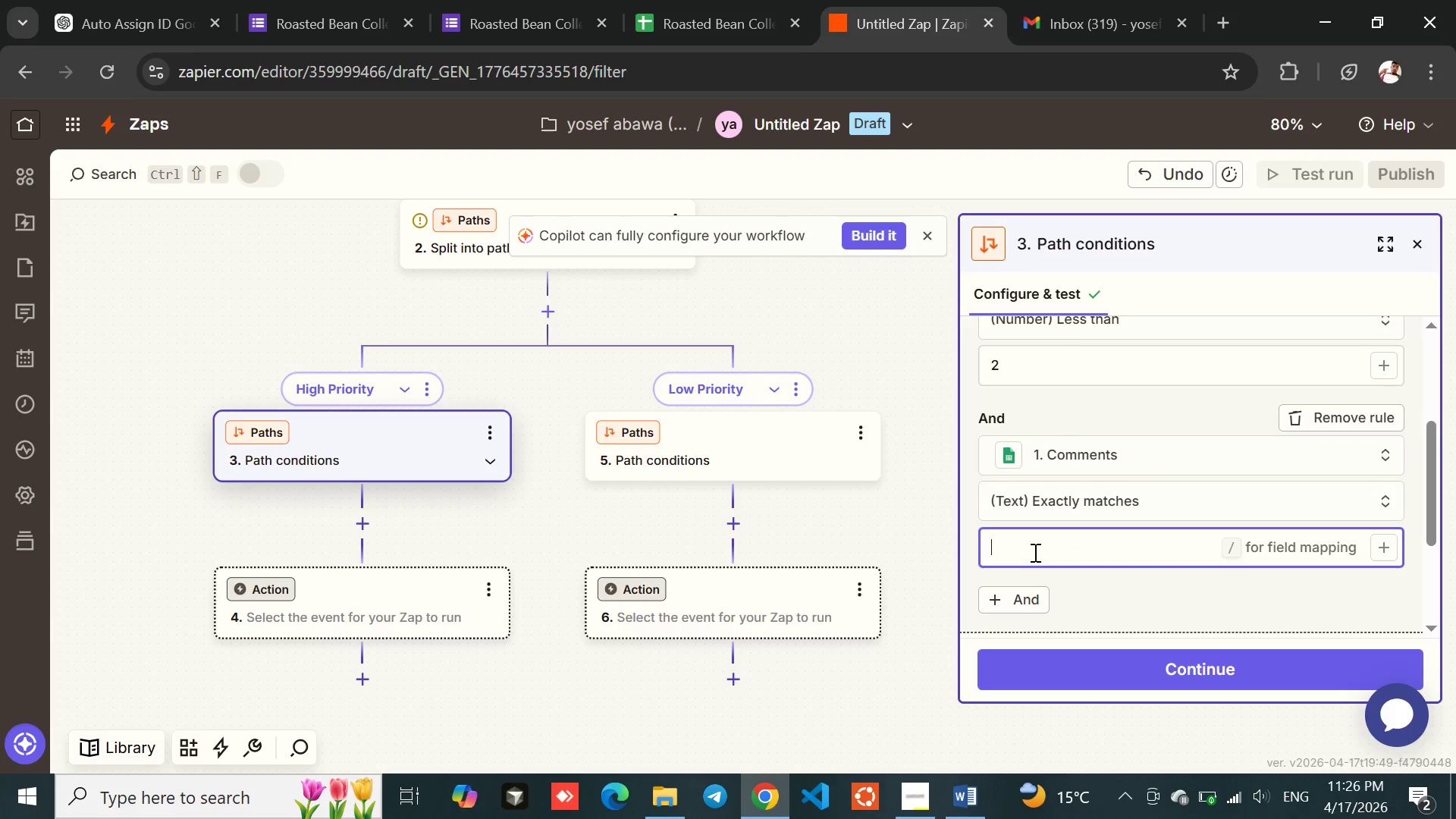 
type(cold,rude,dirty)
 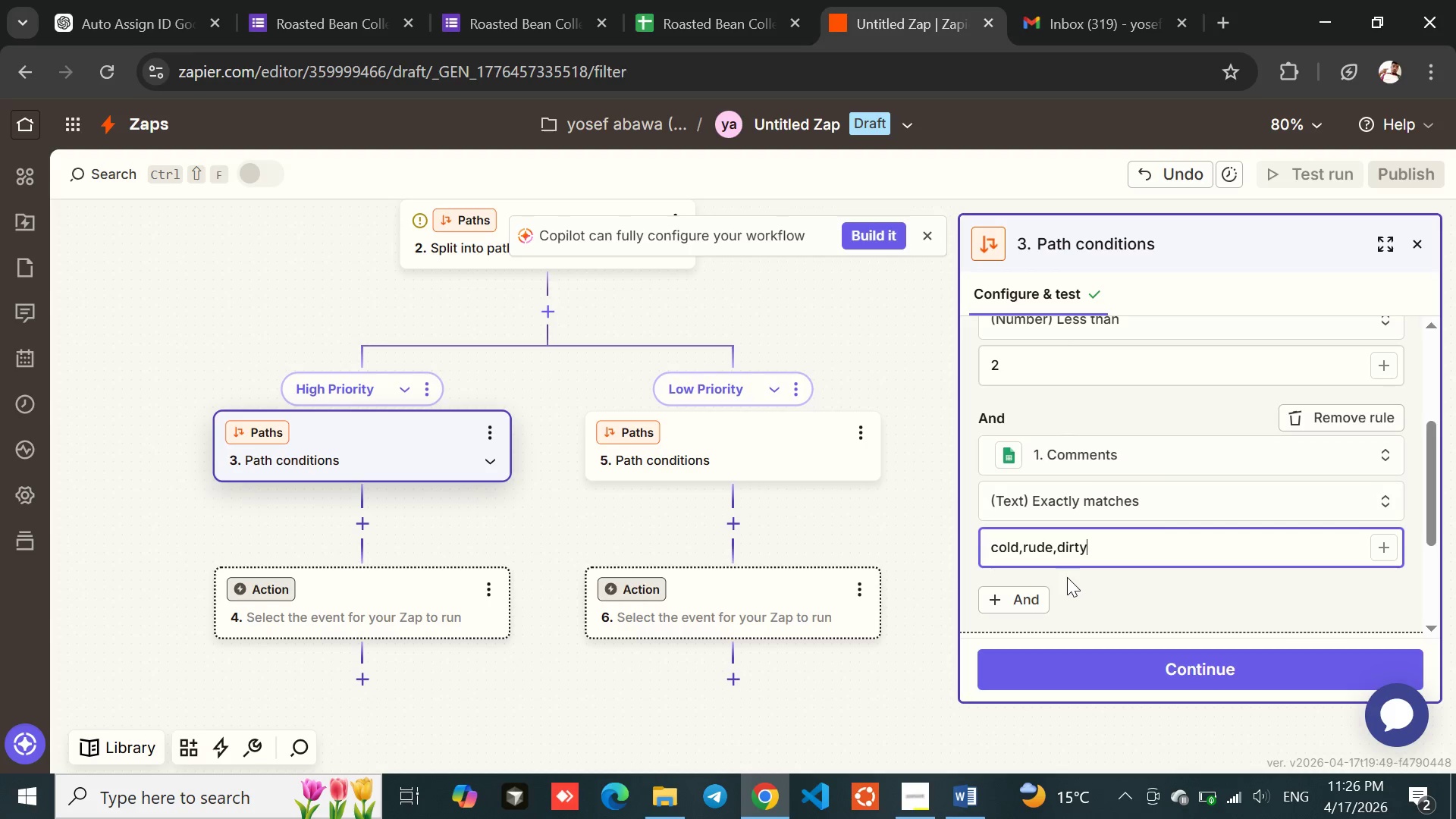 
left_click([1097, 590])
 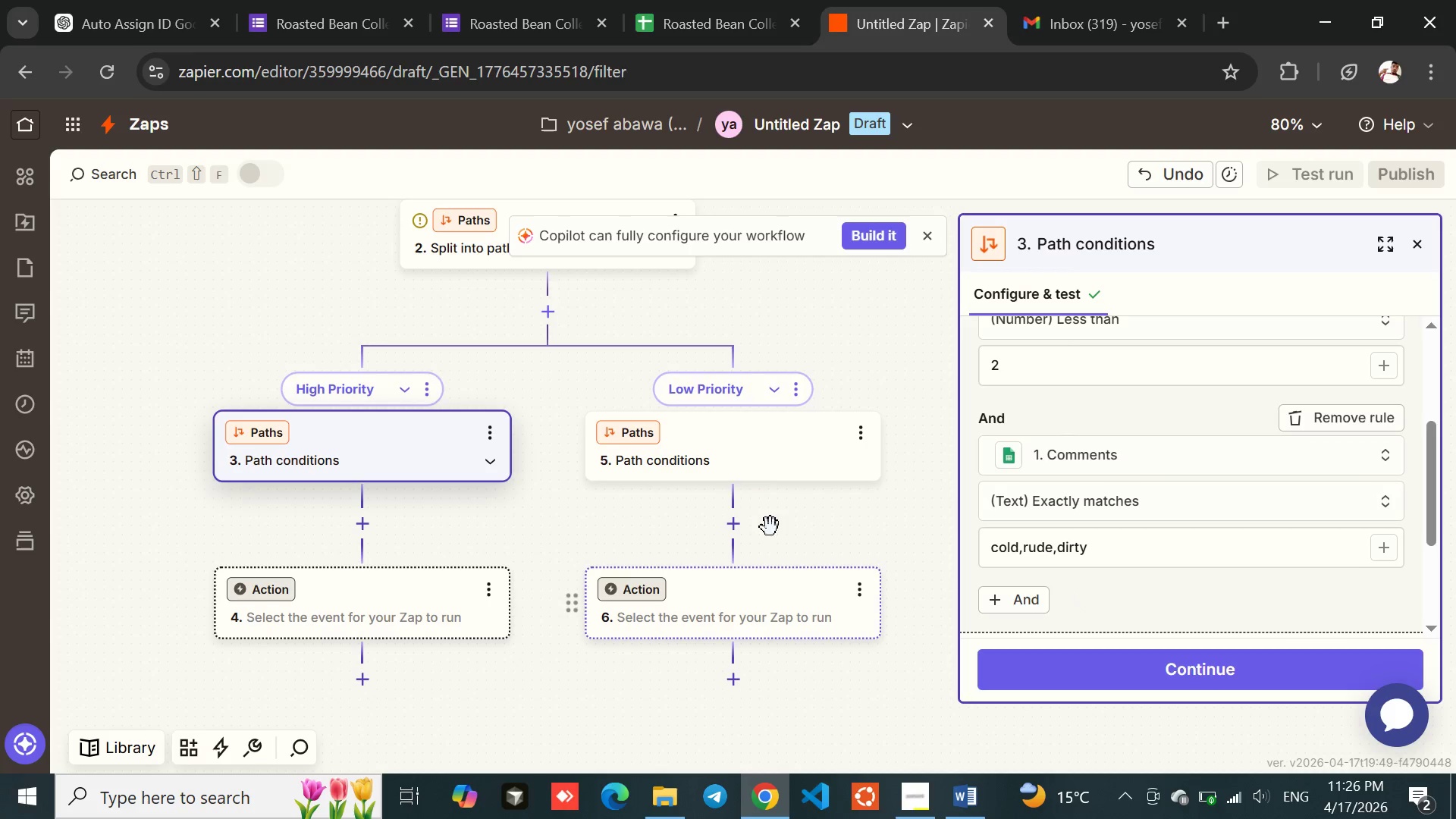 
left_click([711, 445])
 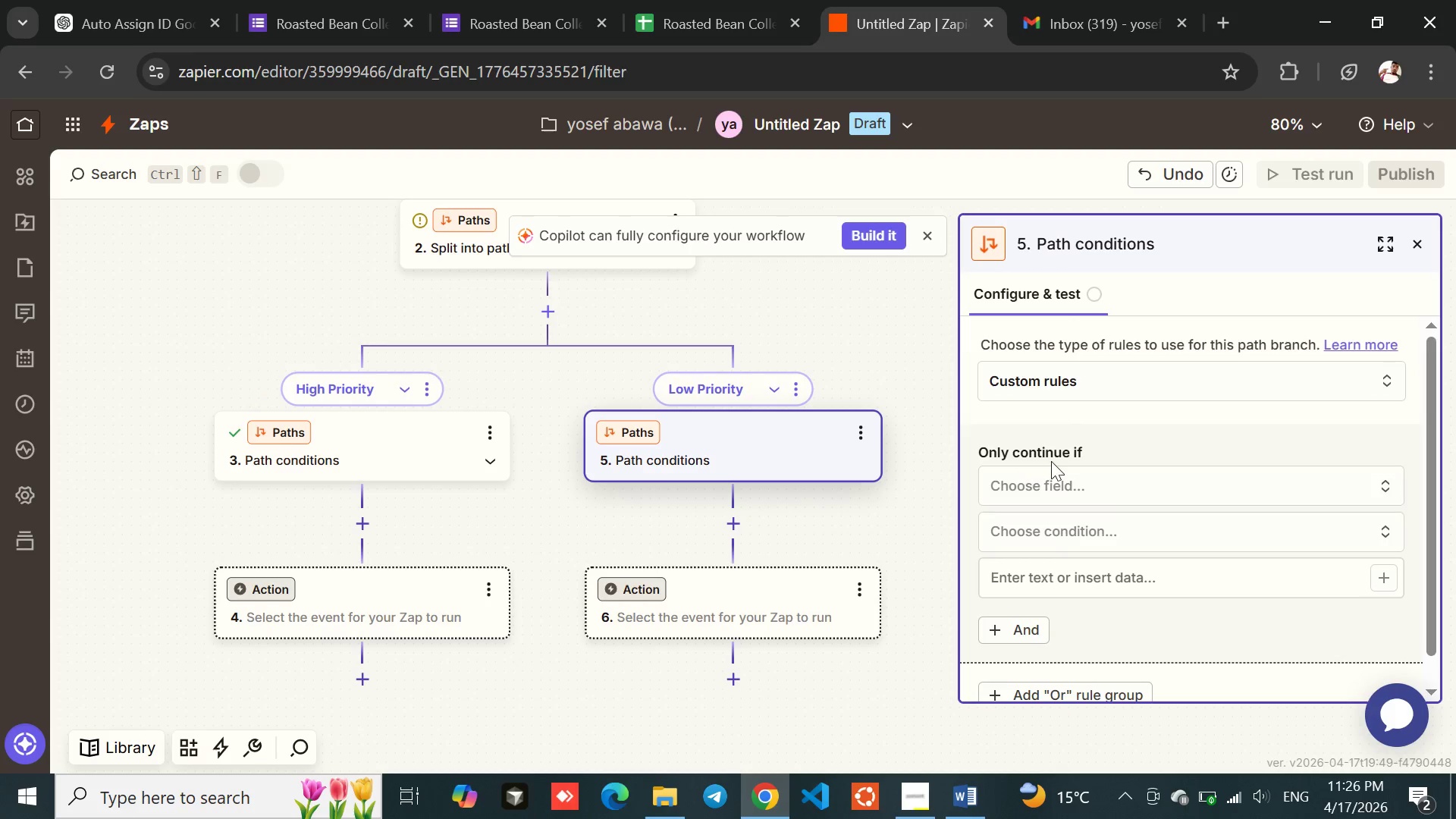 
left_click([1063, 486])
 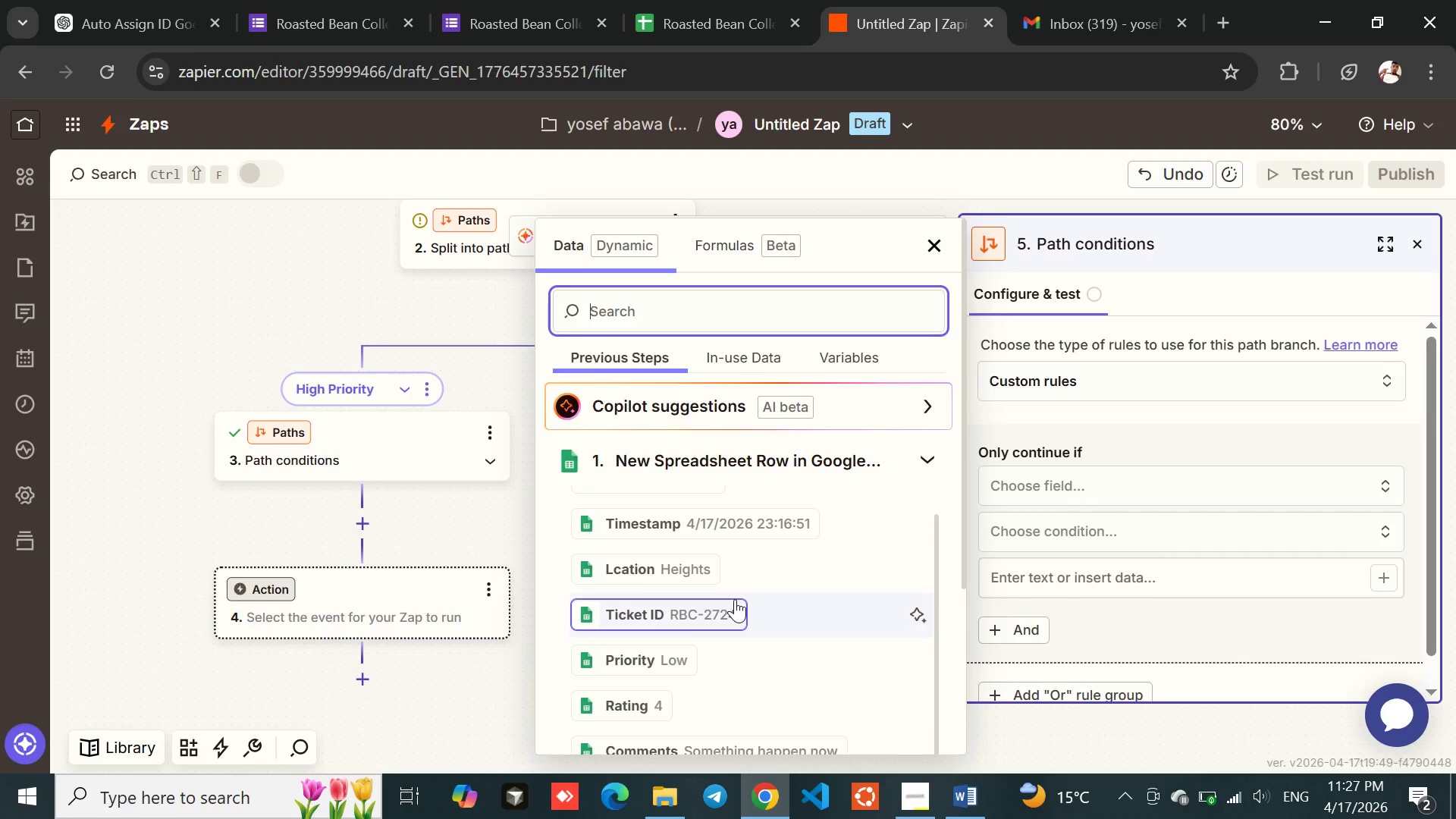 
left_click([617, 644])
 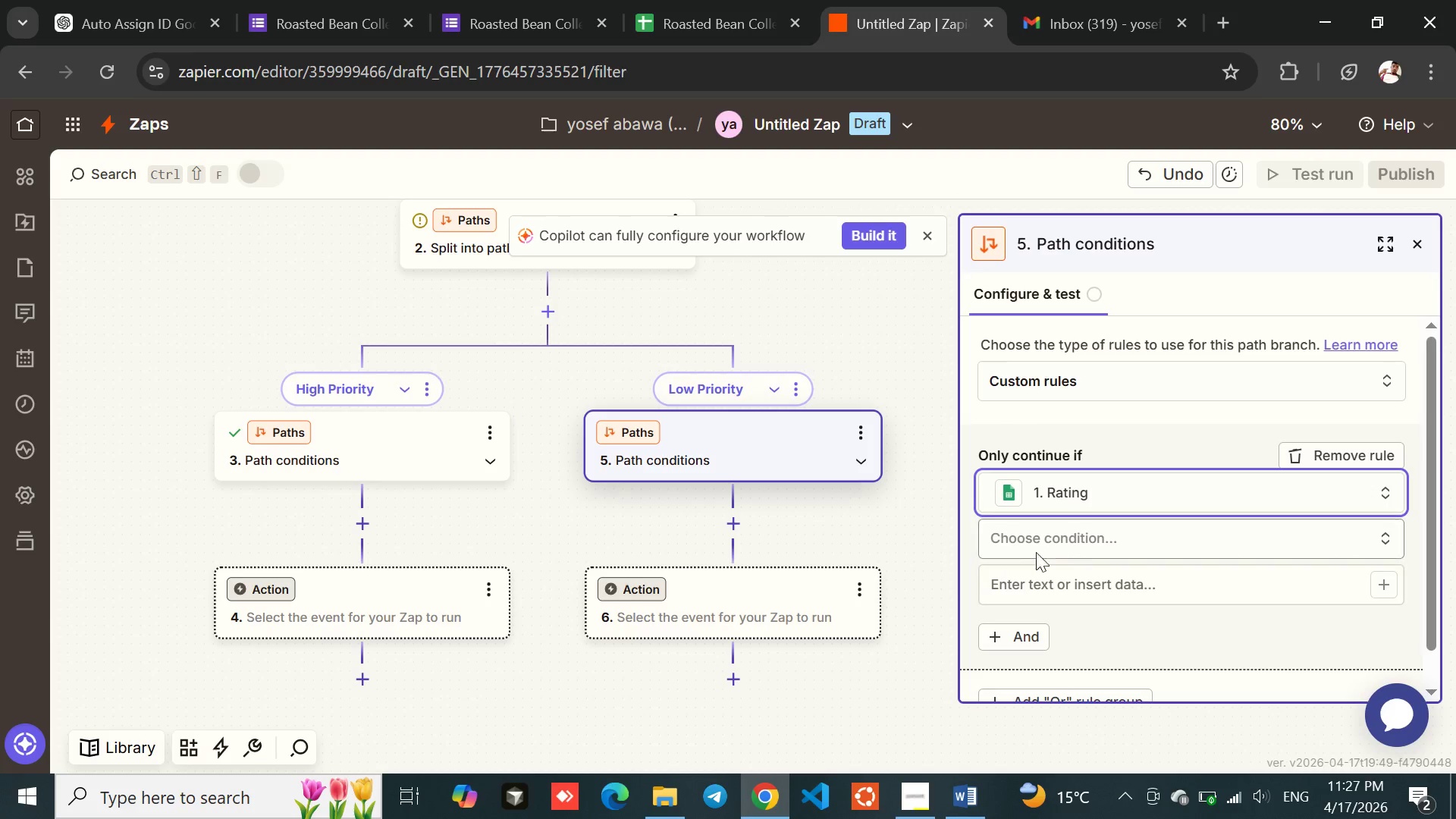 
left_click([1052, 543])
 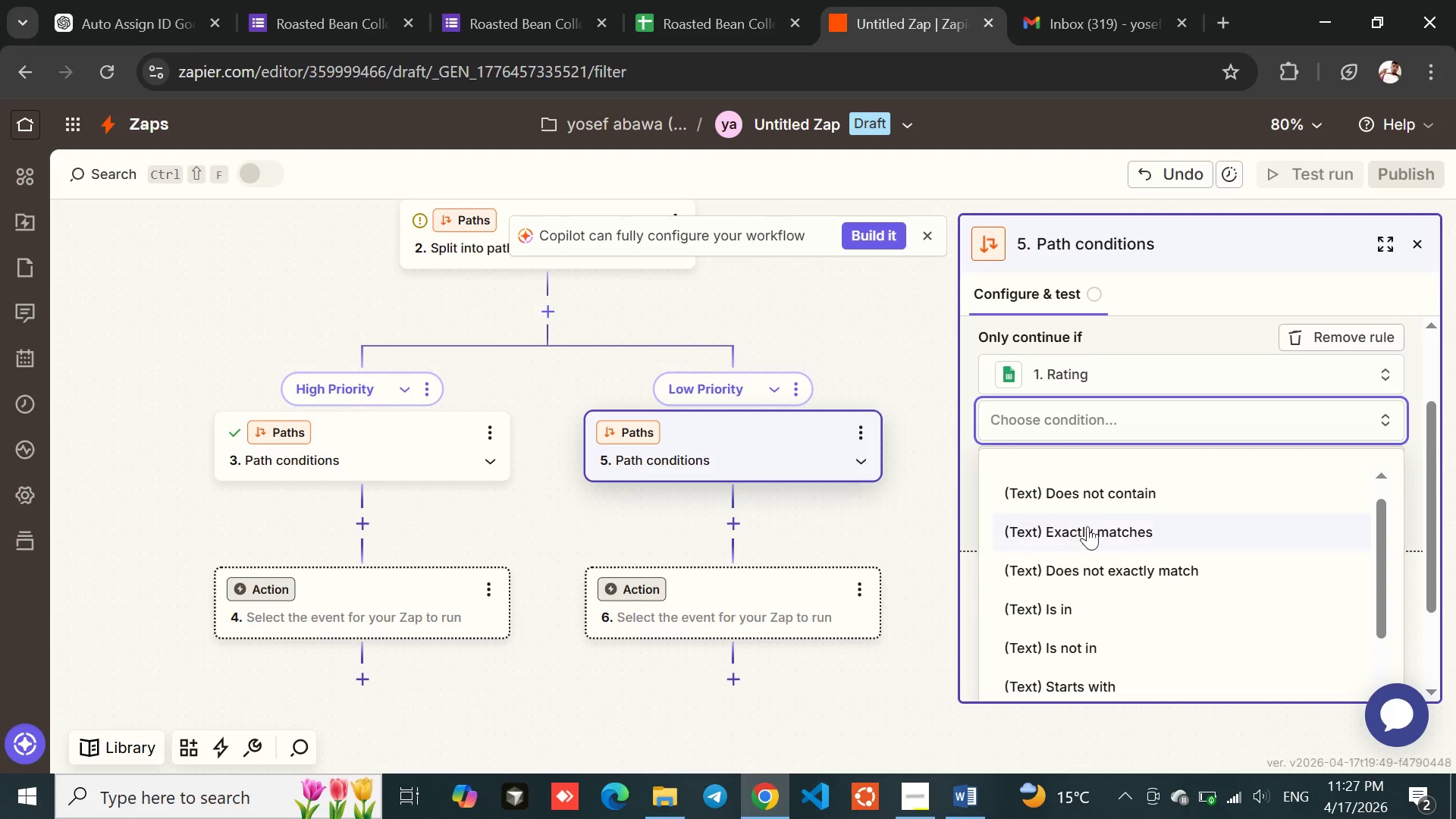 
mouse_move([1117, 592])
 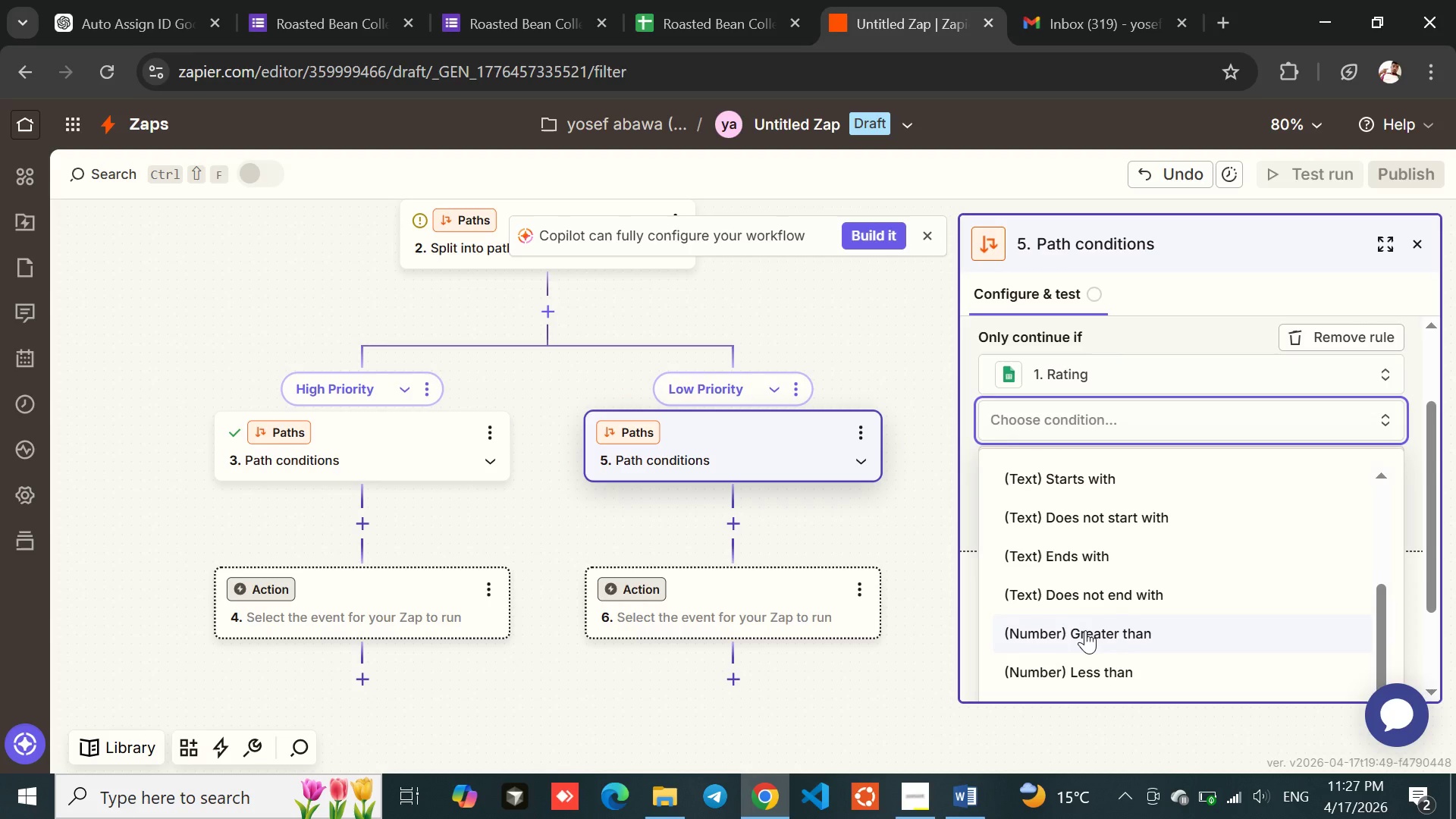 
left_click([1085, 630])
 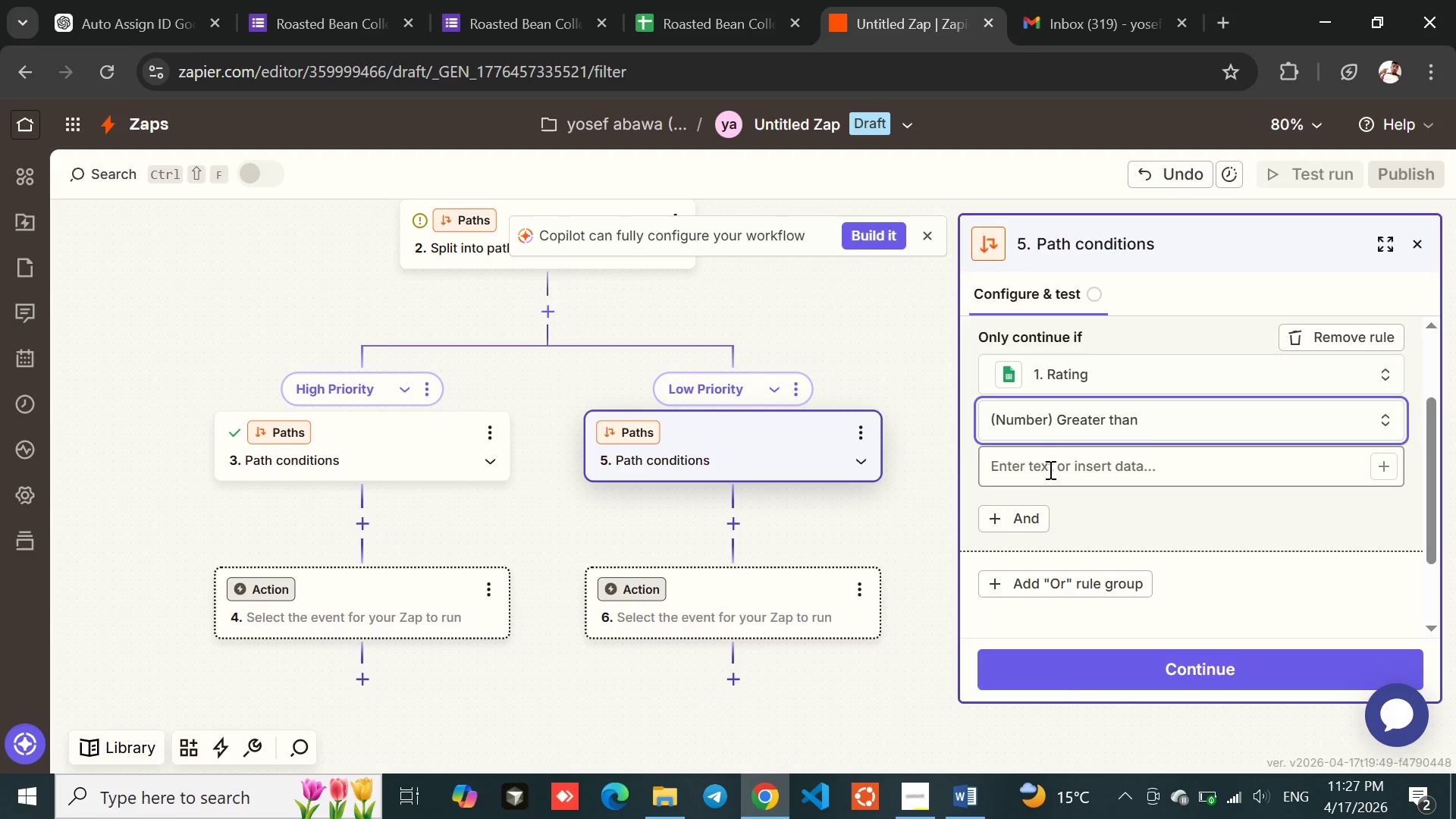 
left_click([1047, 466])
 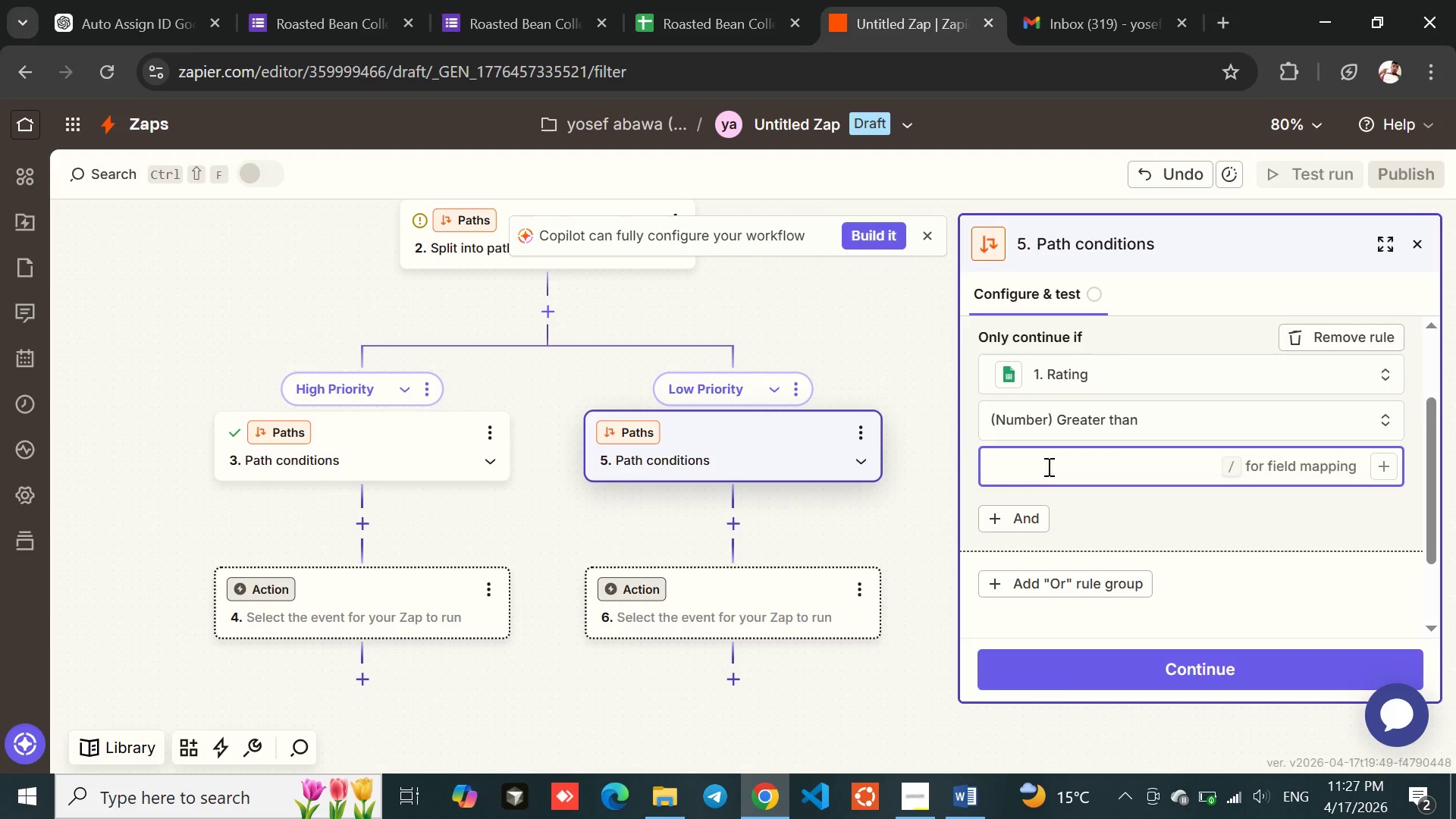 
key(2)
 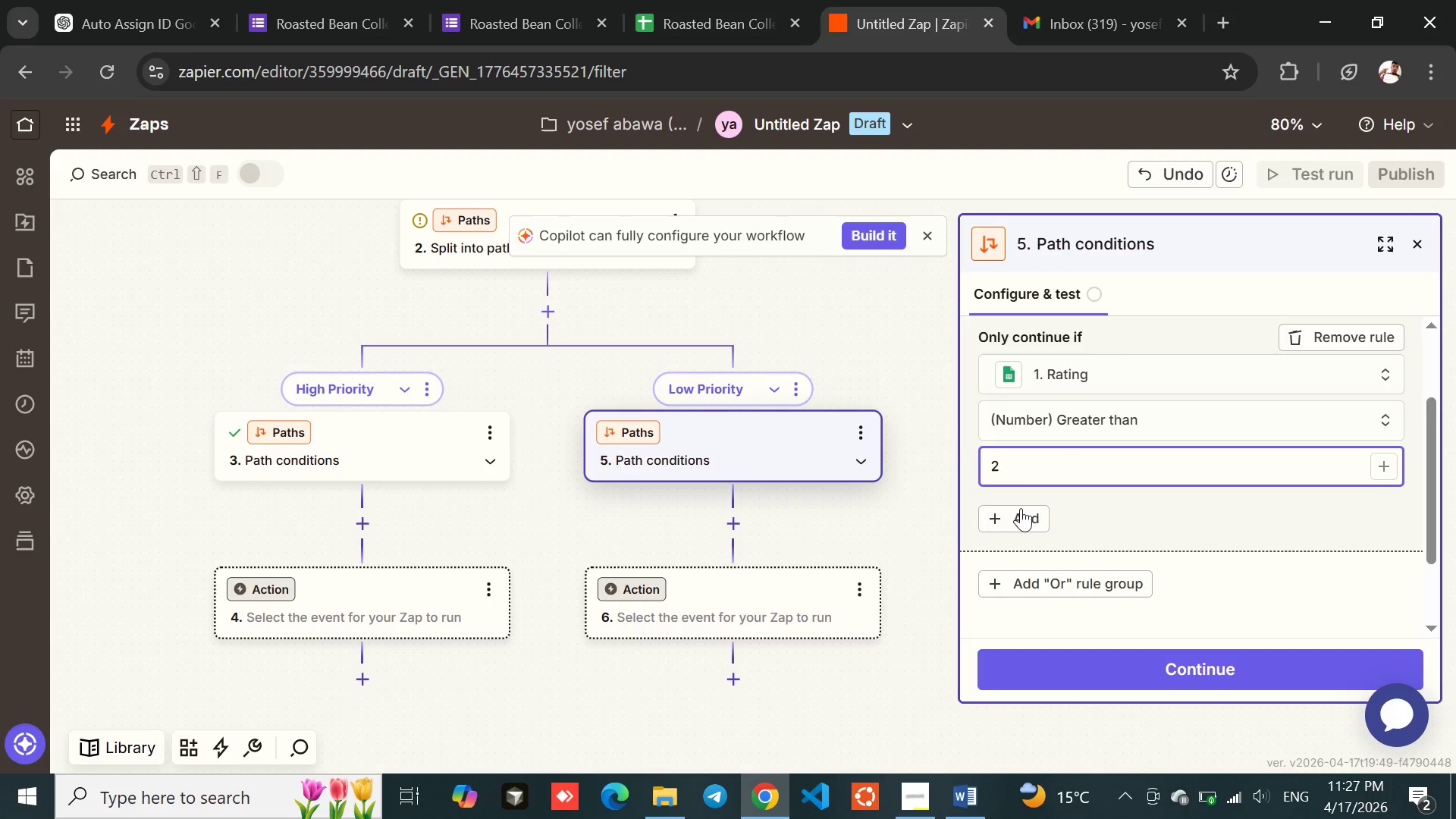 
left_click([1018, 512])
 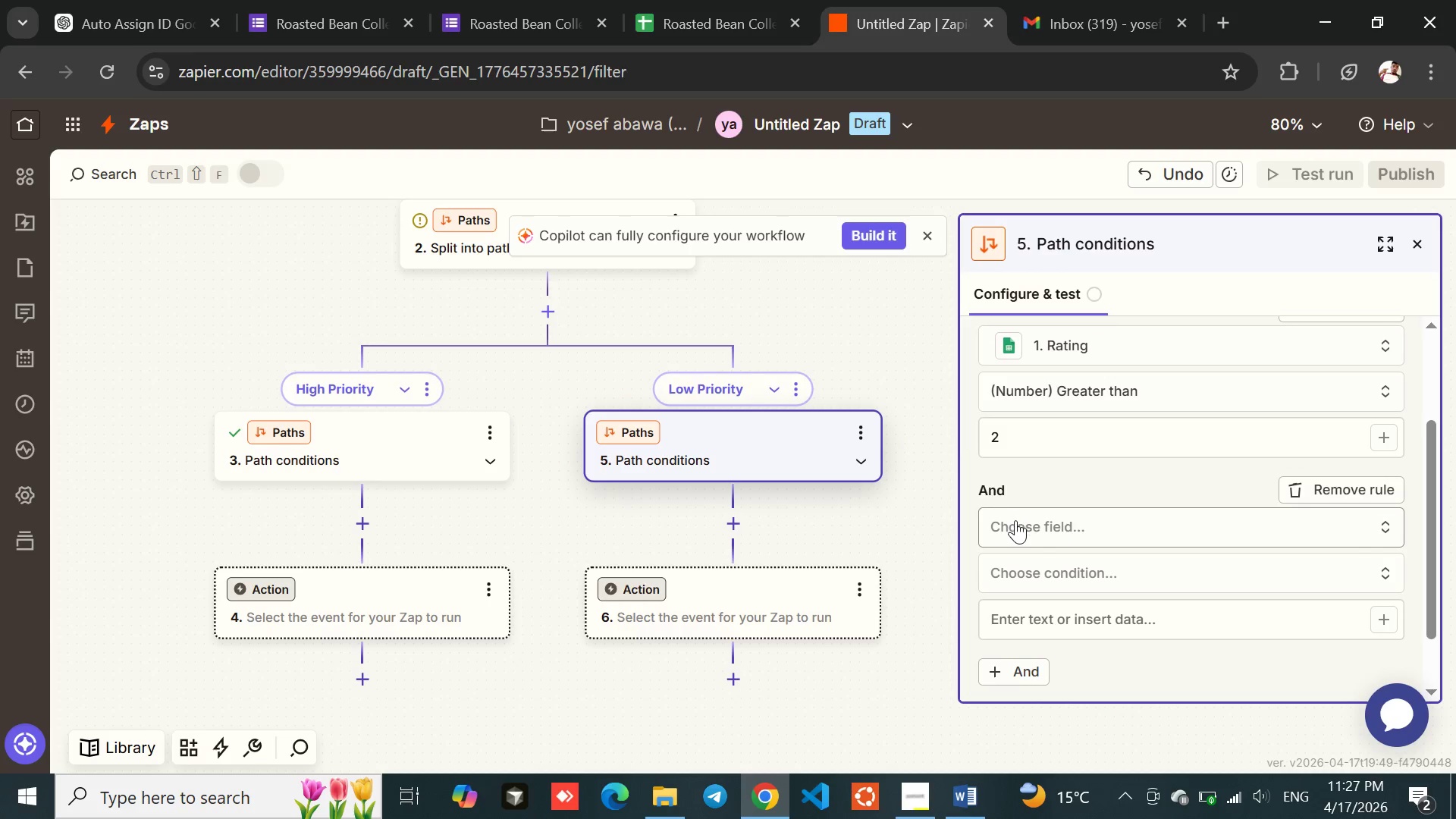 
left_click([1015, 522])
 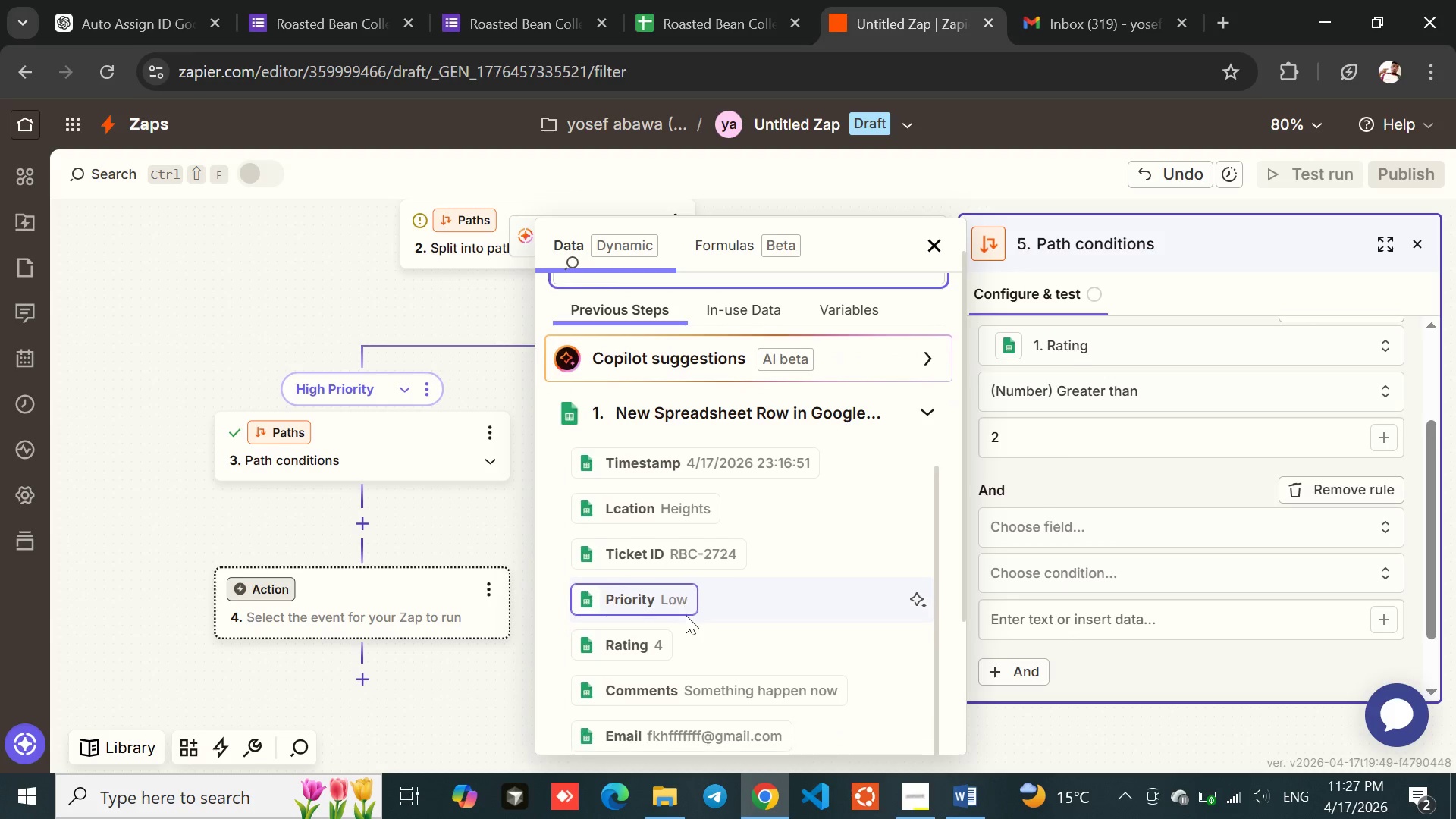 
left_click([642, 673])
 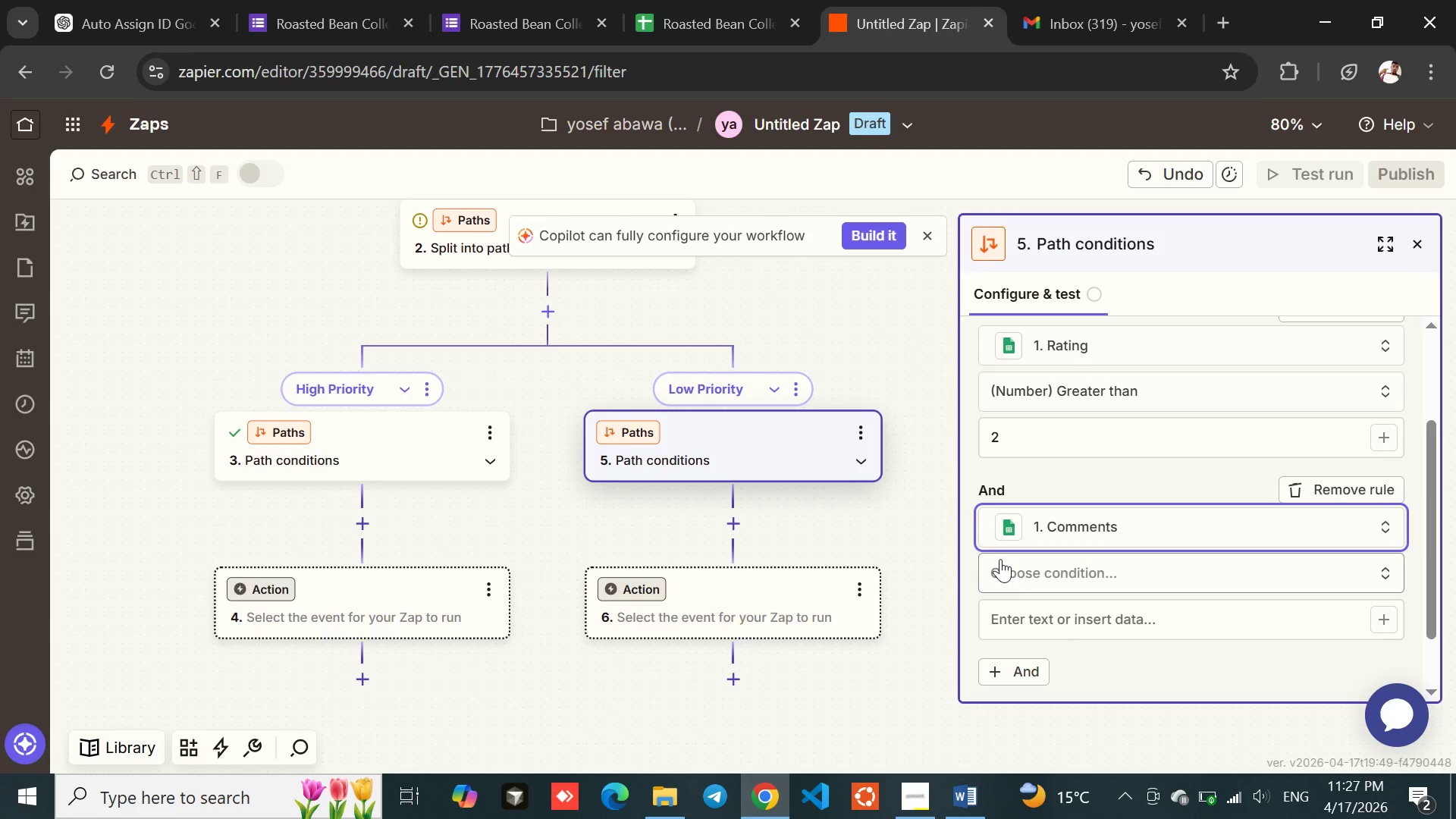 
left_click([1041, 579])
 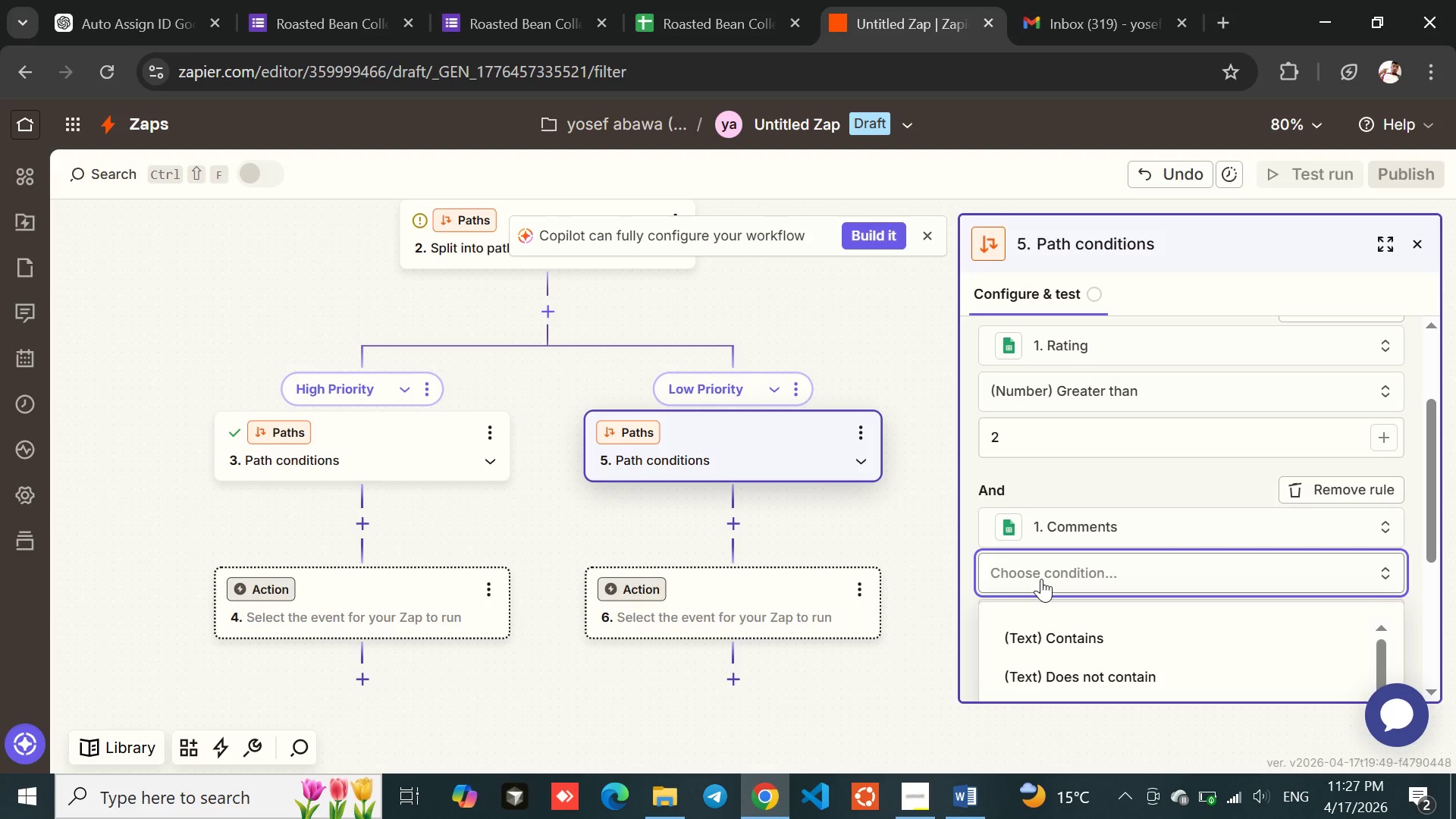 
mouse_move([1062, 596])
 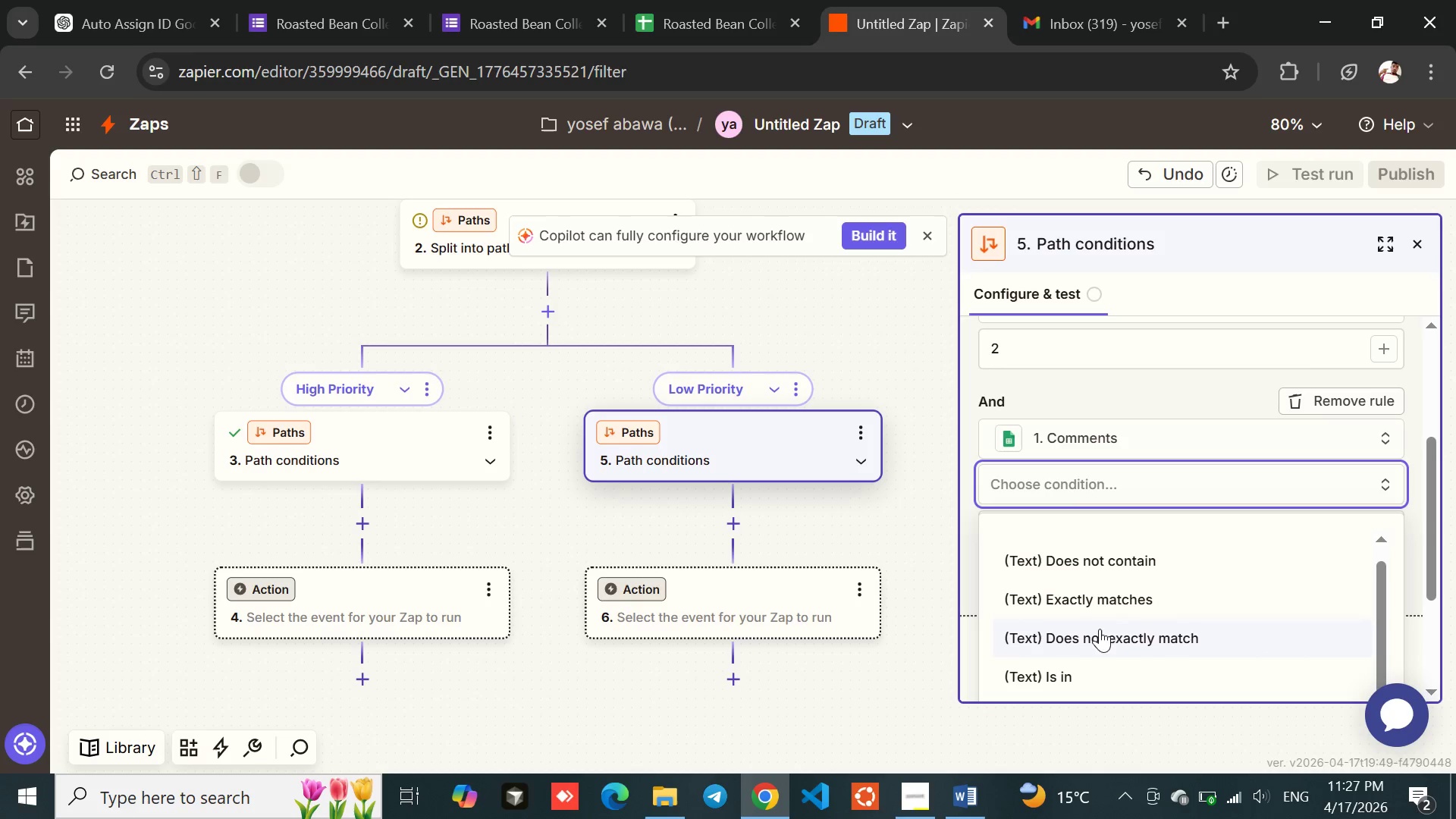 
left_click([1099, 639])
 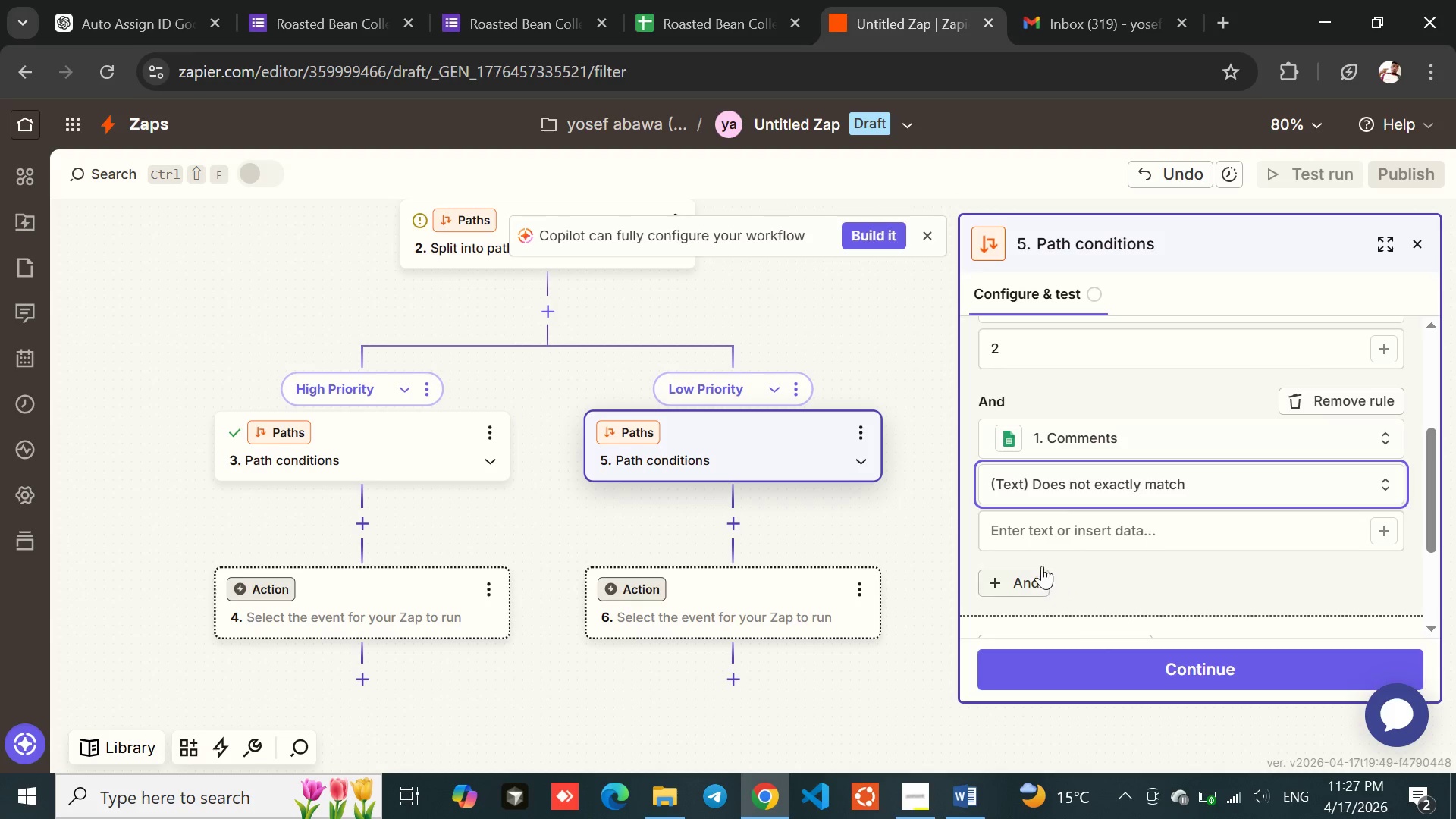 
left_click([1033, 545])
 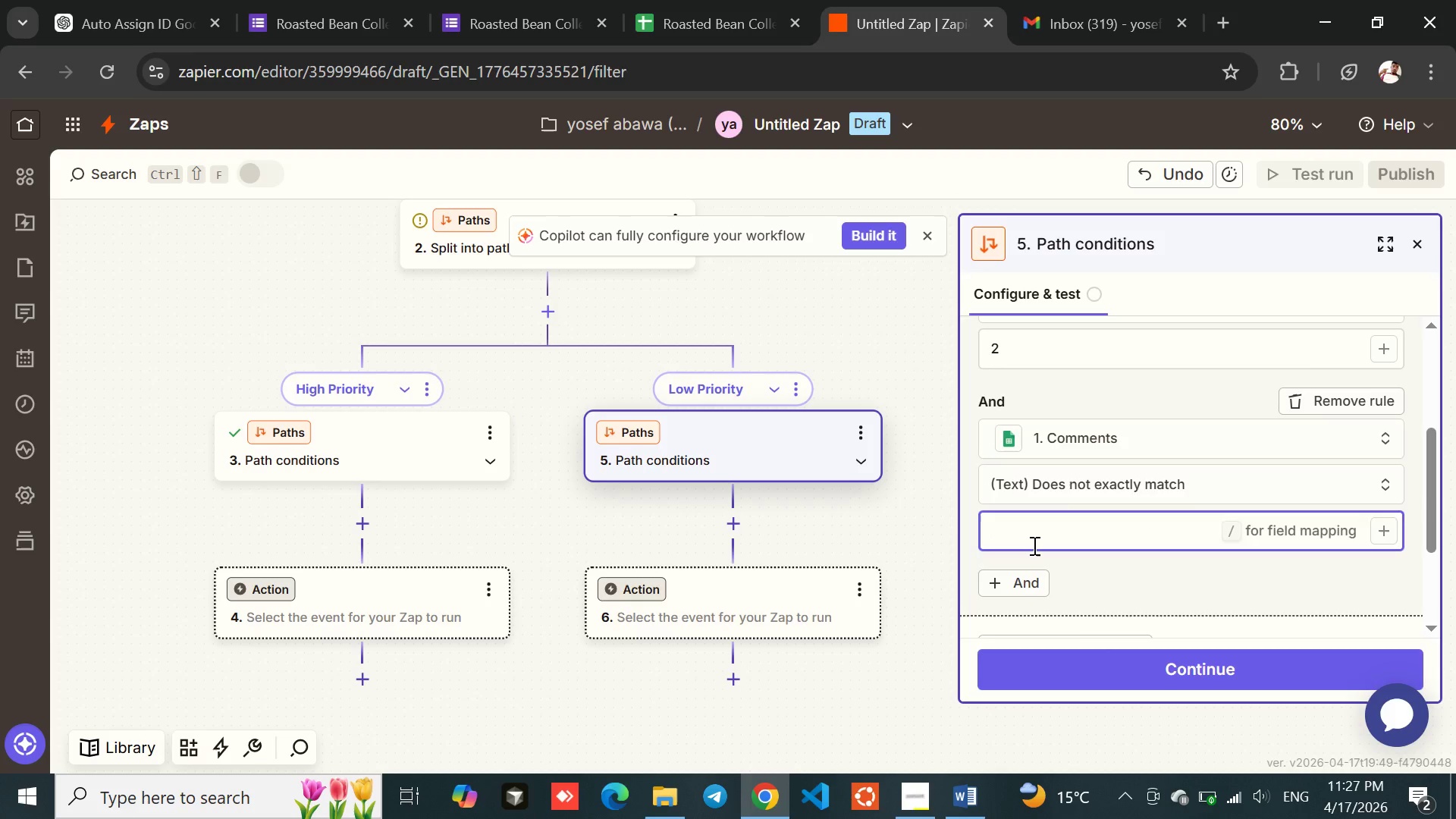 
type(cold,rude,dirty)
 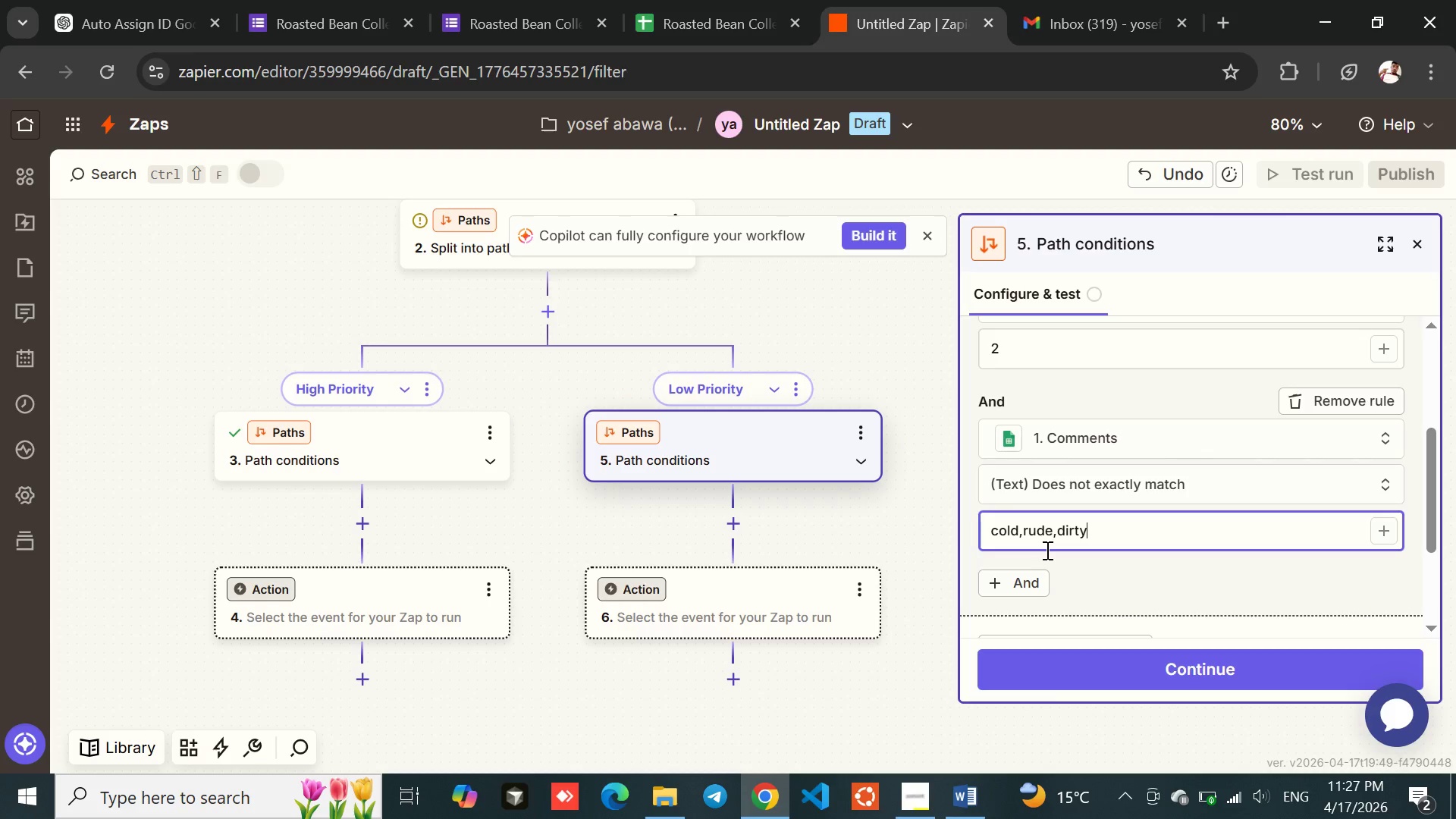 
left_click([1156, 689])
 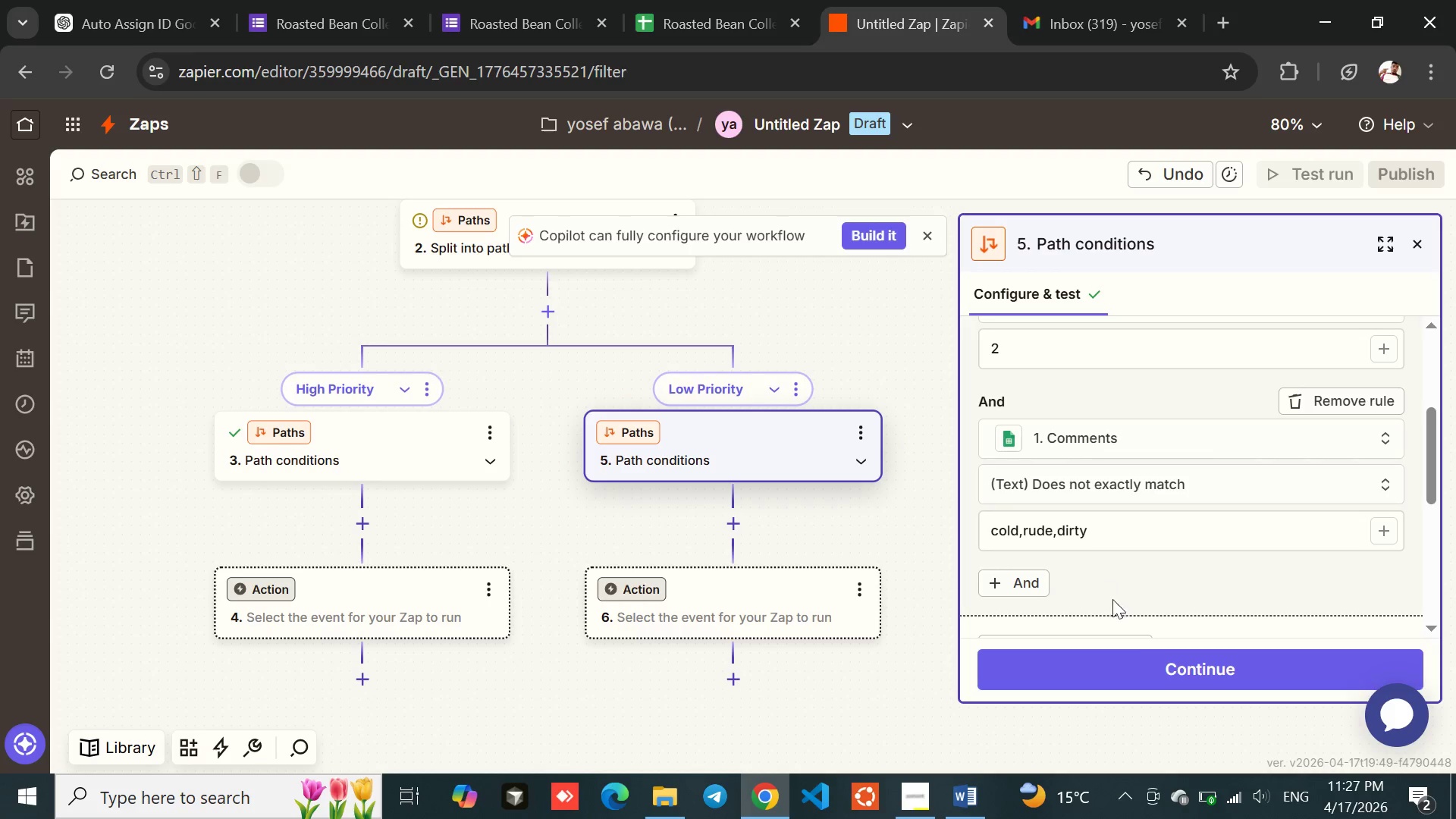 
wait(6.36)
 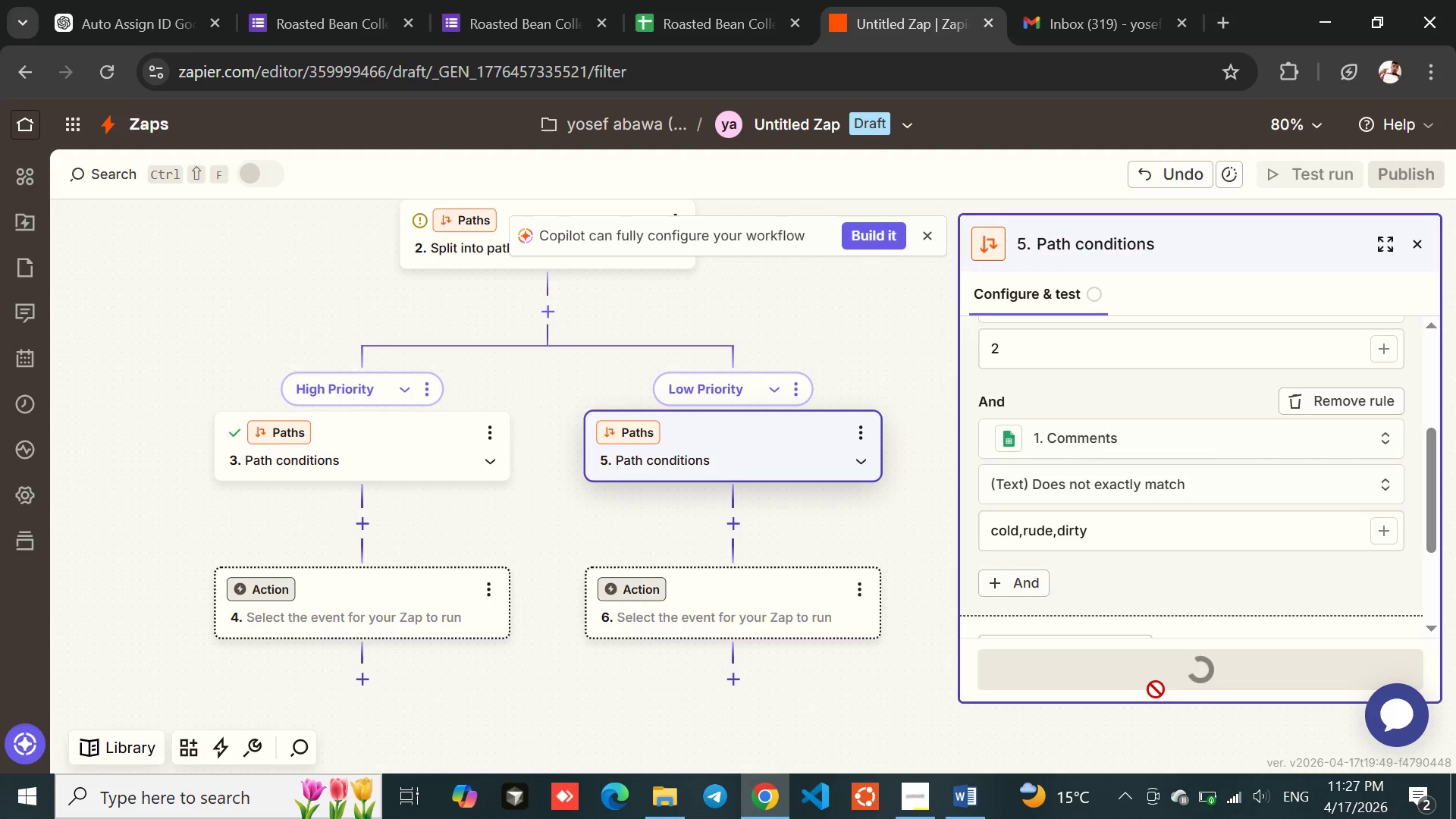 
left_click([1147, 676])
 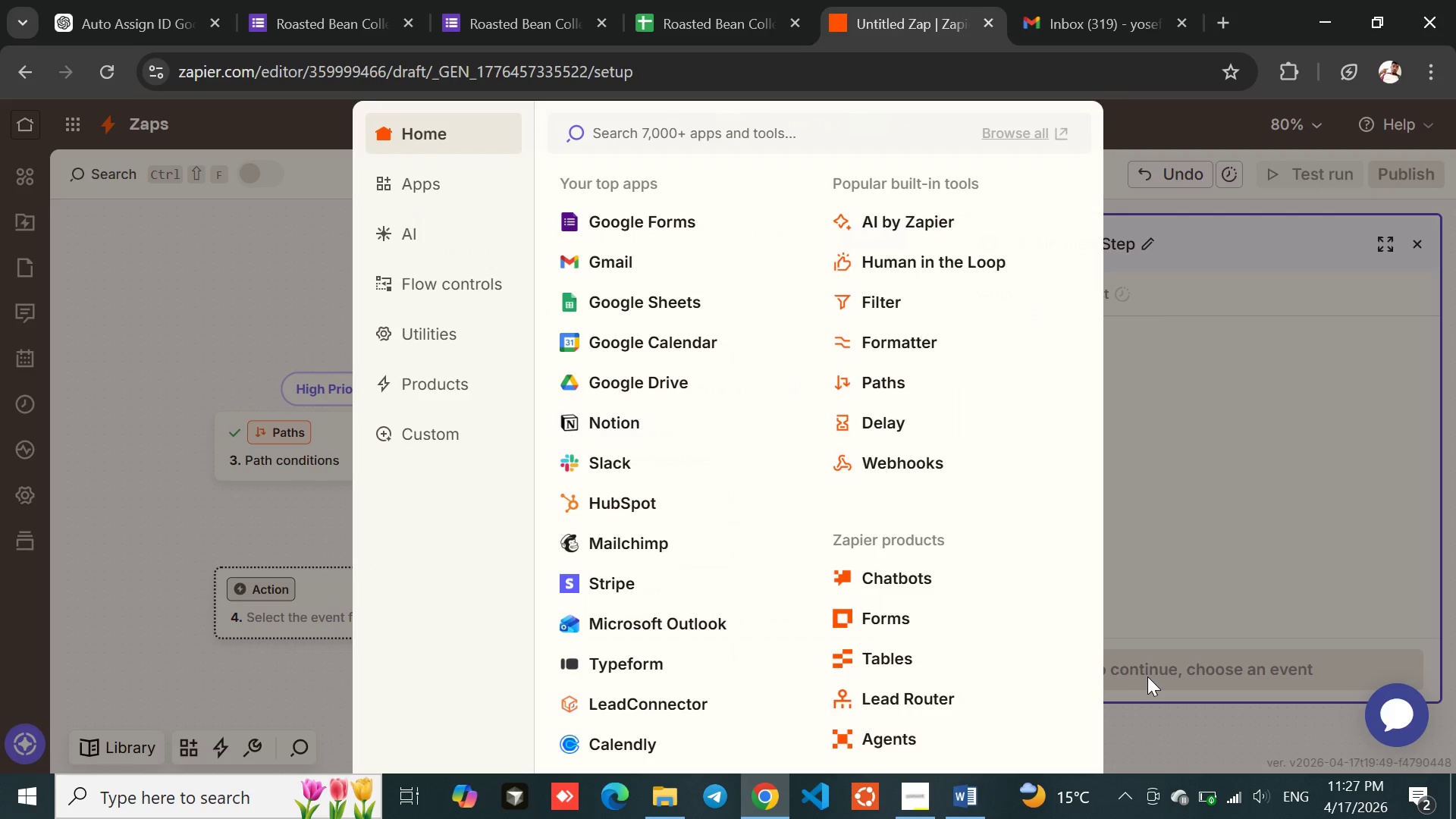 
left_click([1175, 522])
 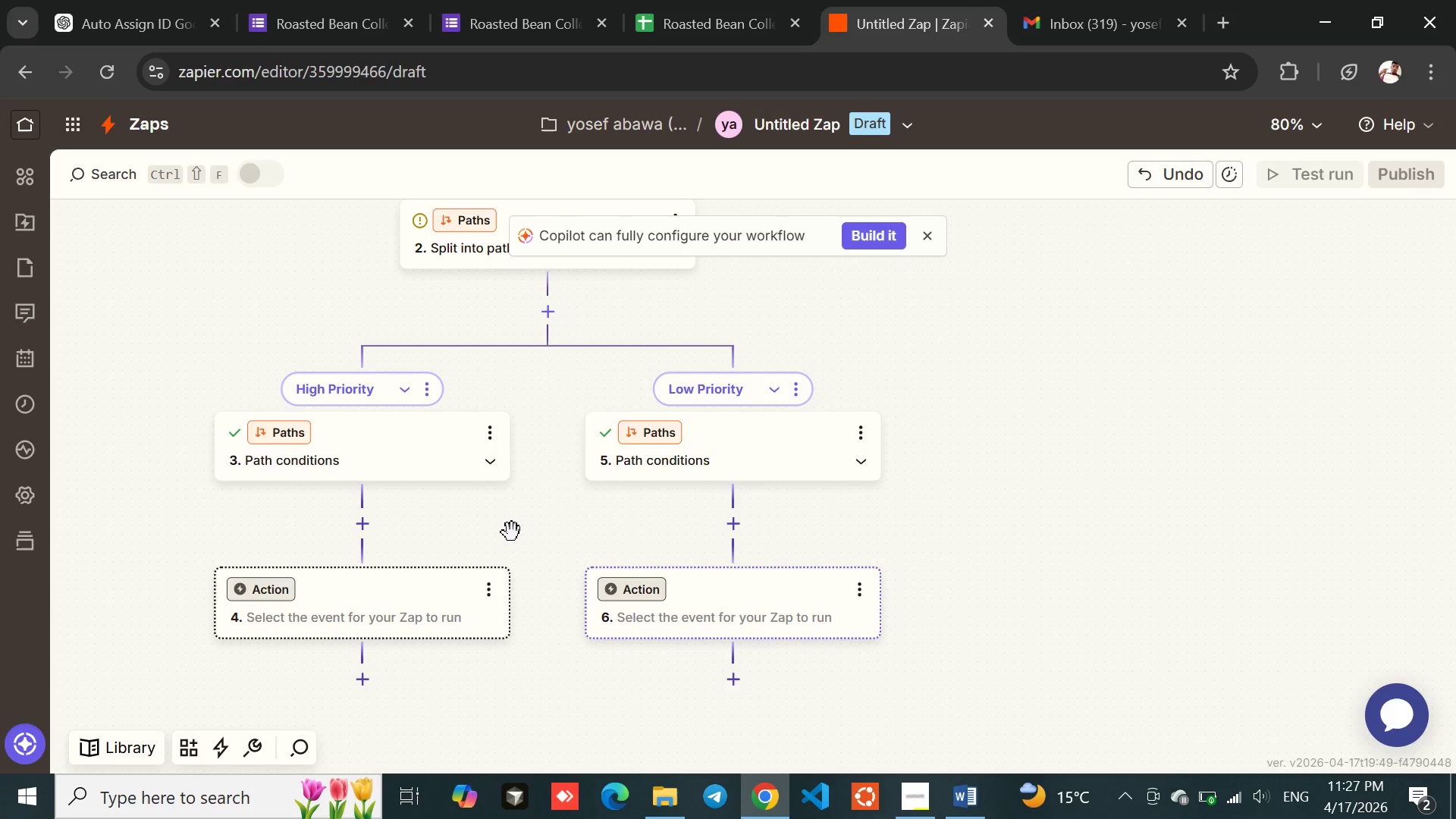 
left_click([382, 583])
 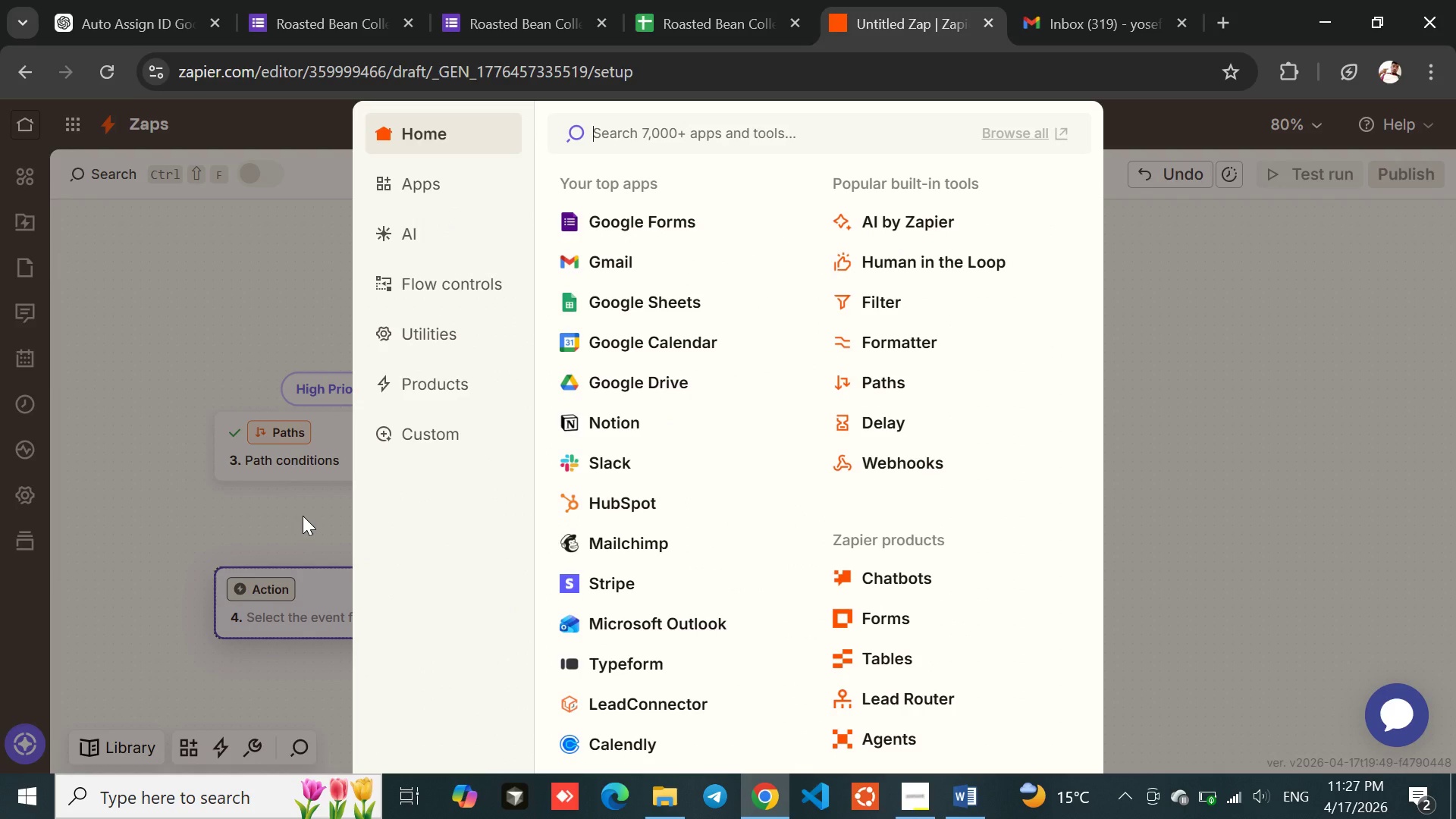 
wait(5.52)
 